 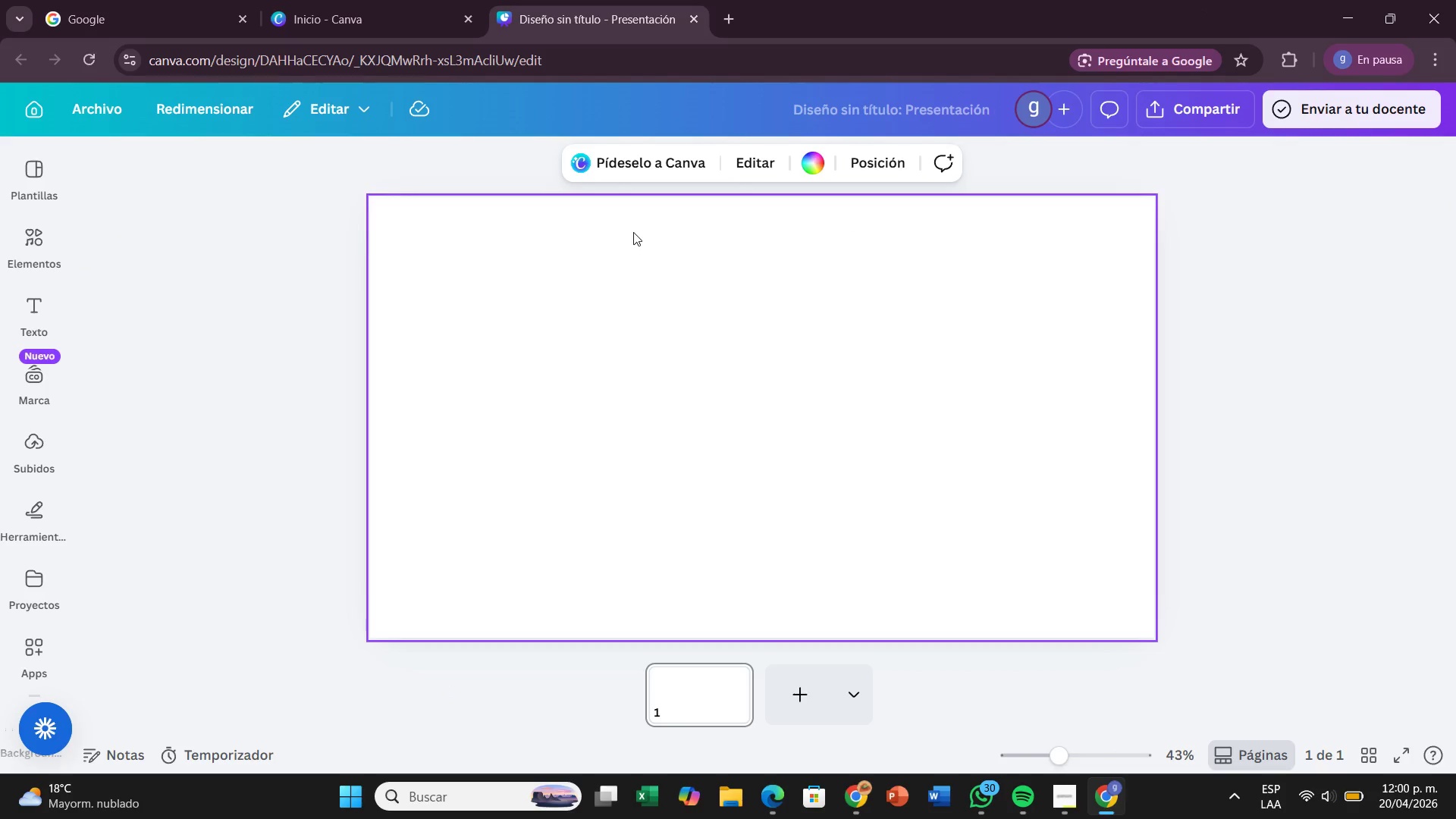 
left_click([821, 168])
 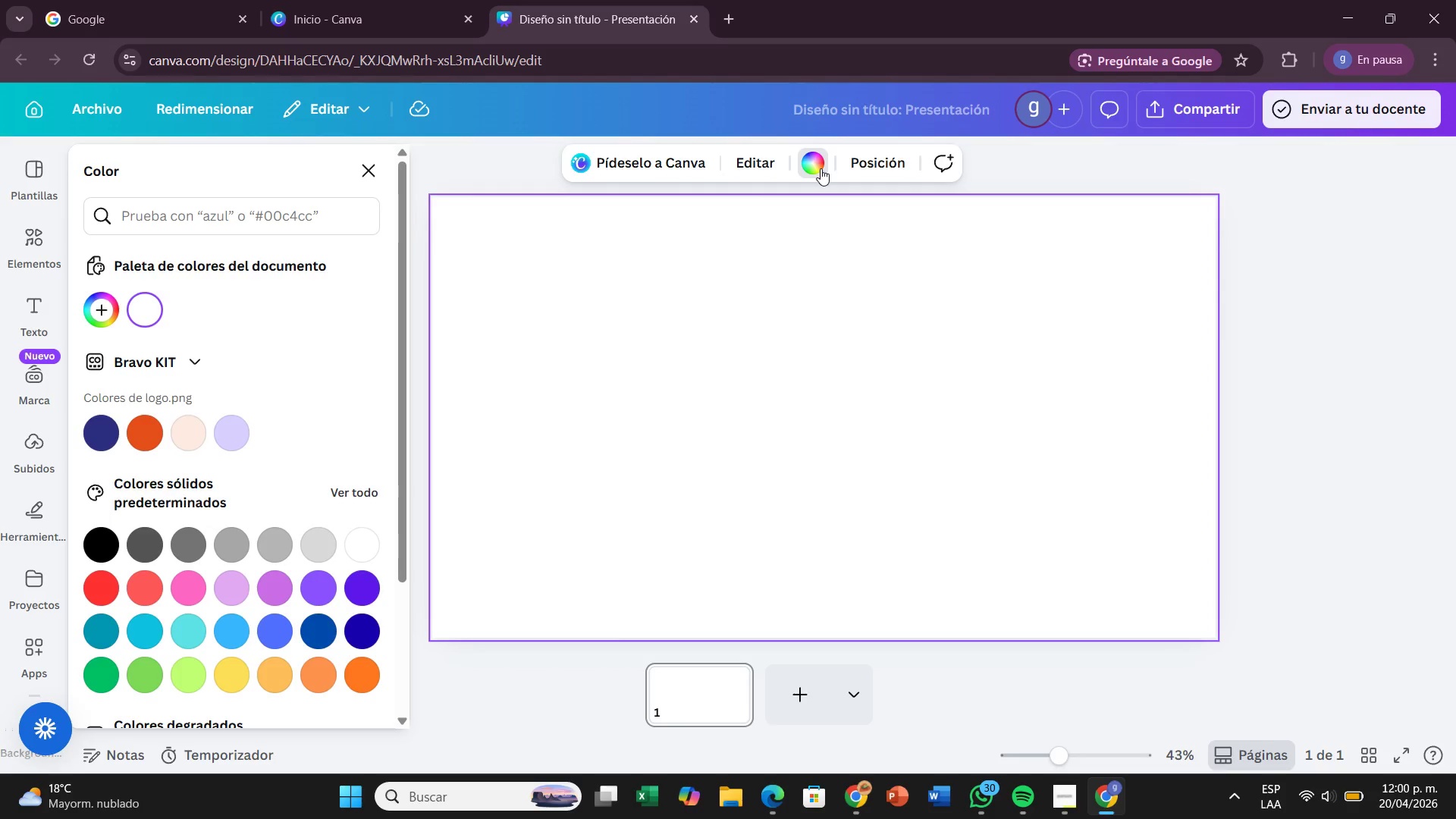 
wait(8.62)
 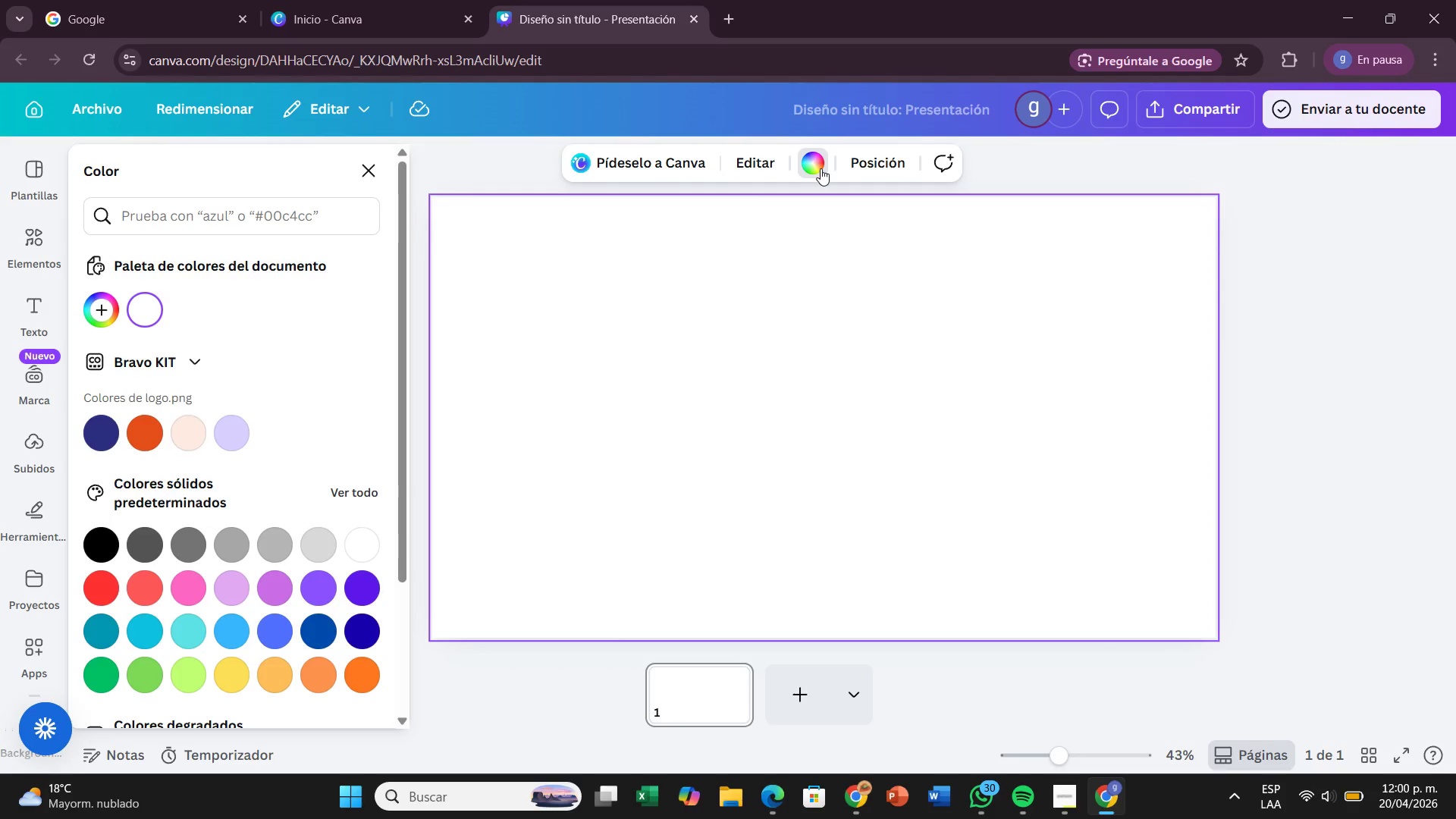 
left_click([92, 306])
 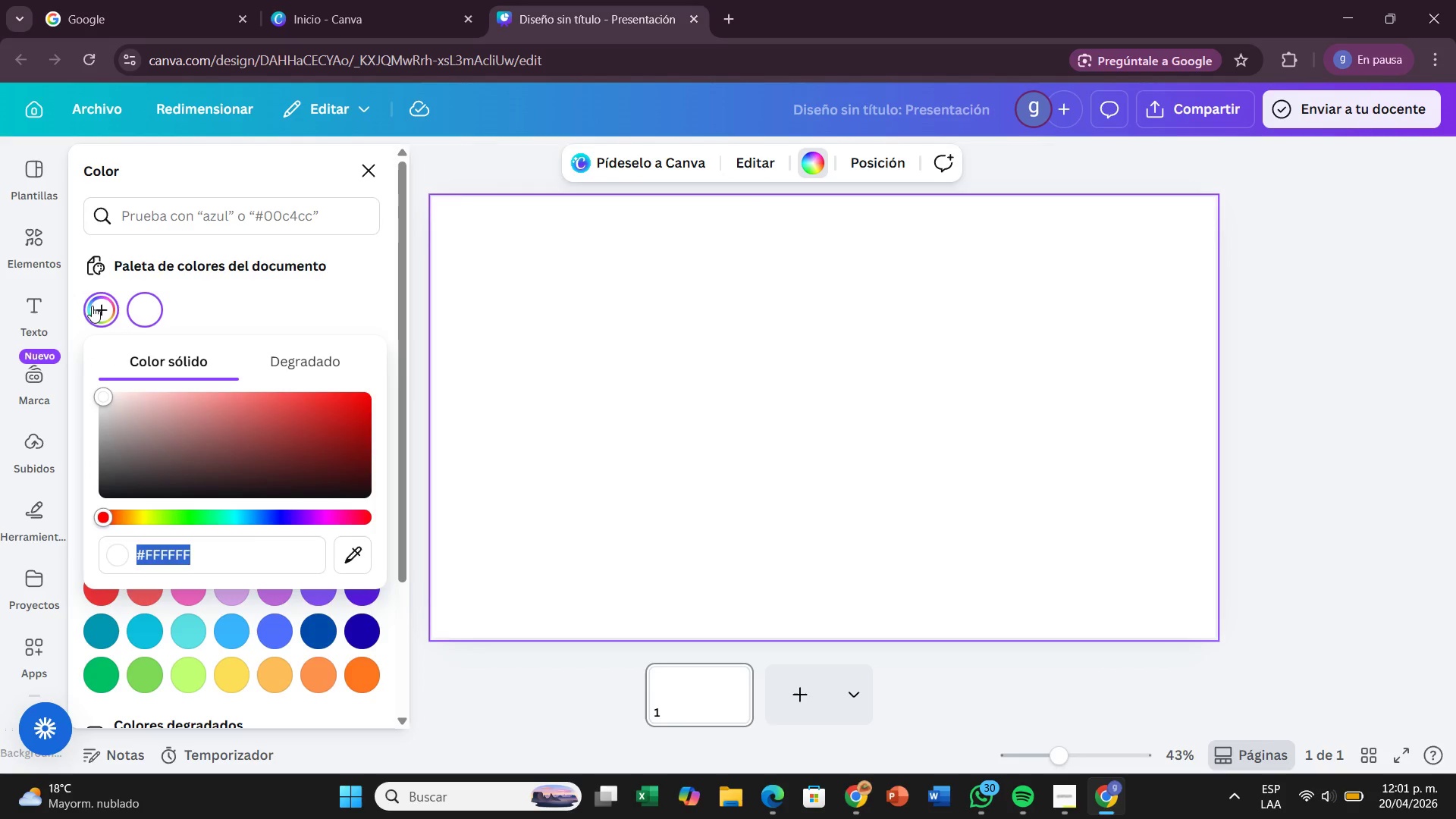 
wait(25.81)
 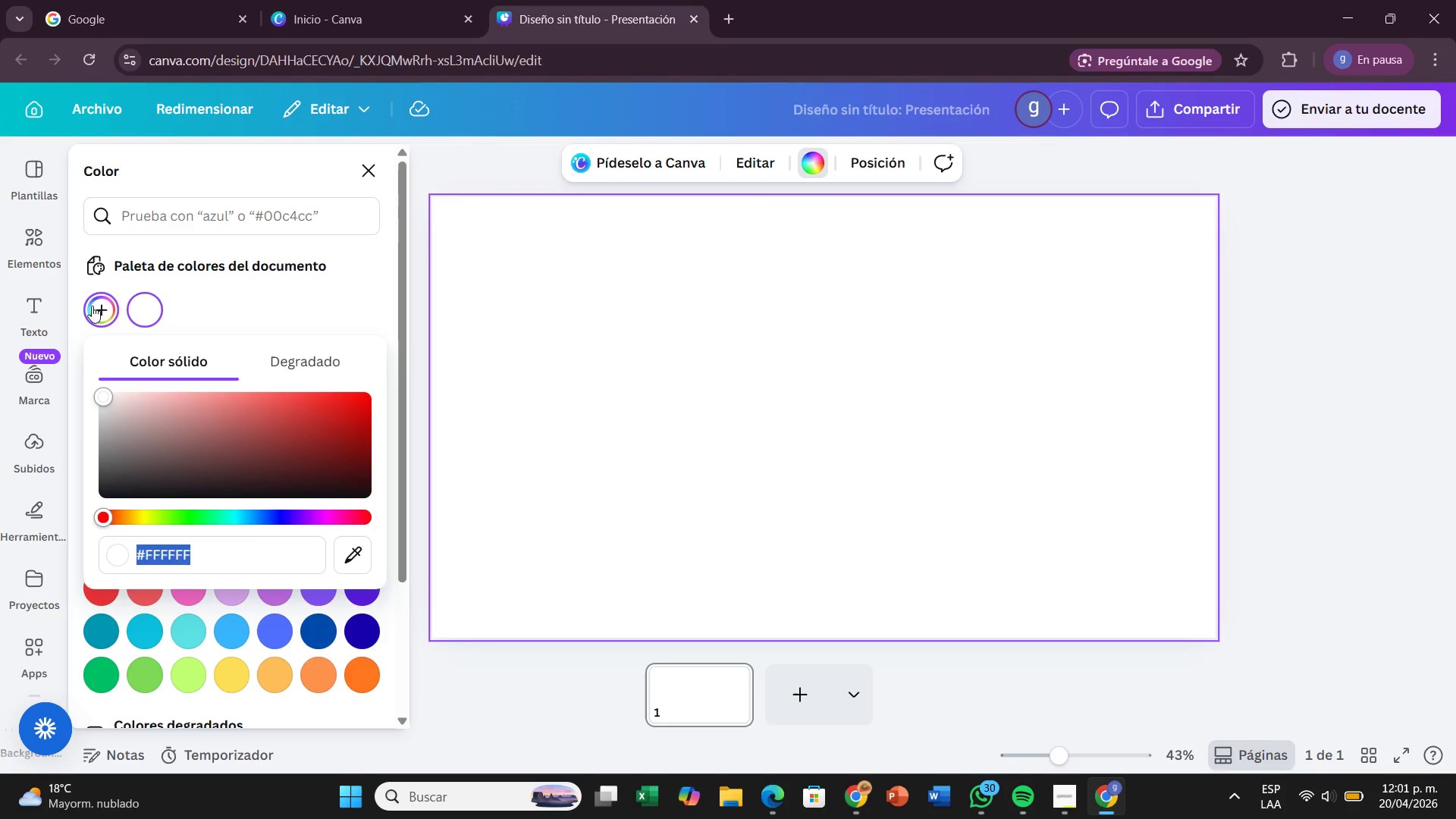 
type(e27)
 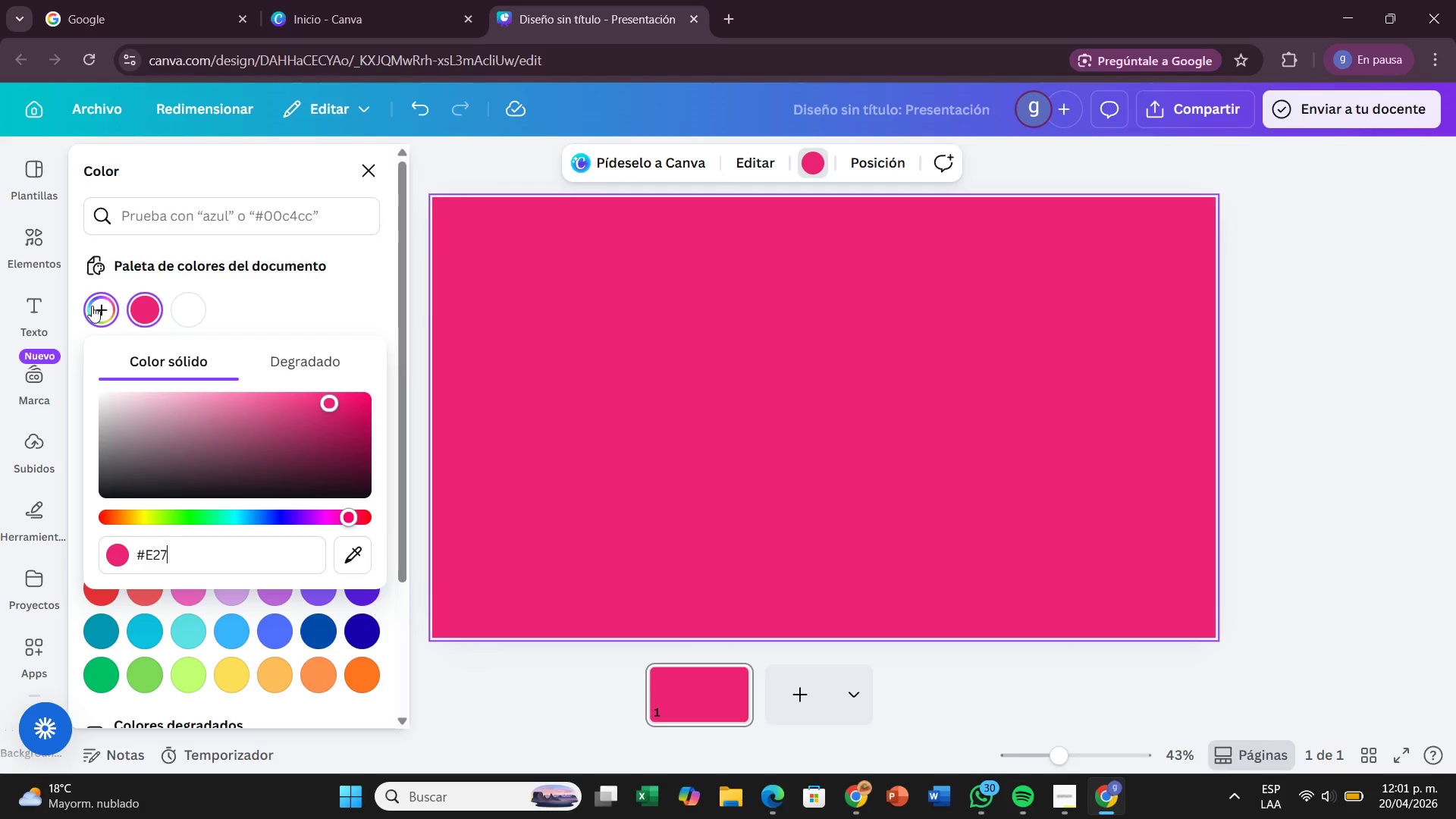 
type(25b)
 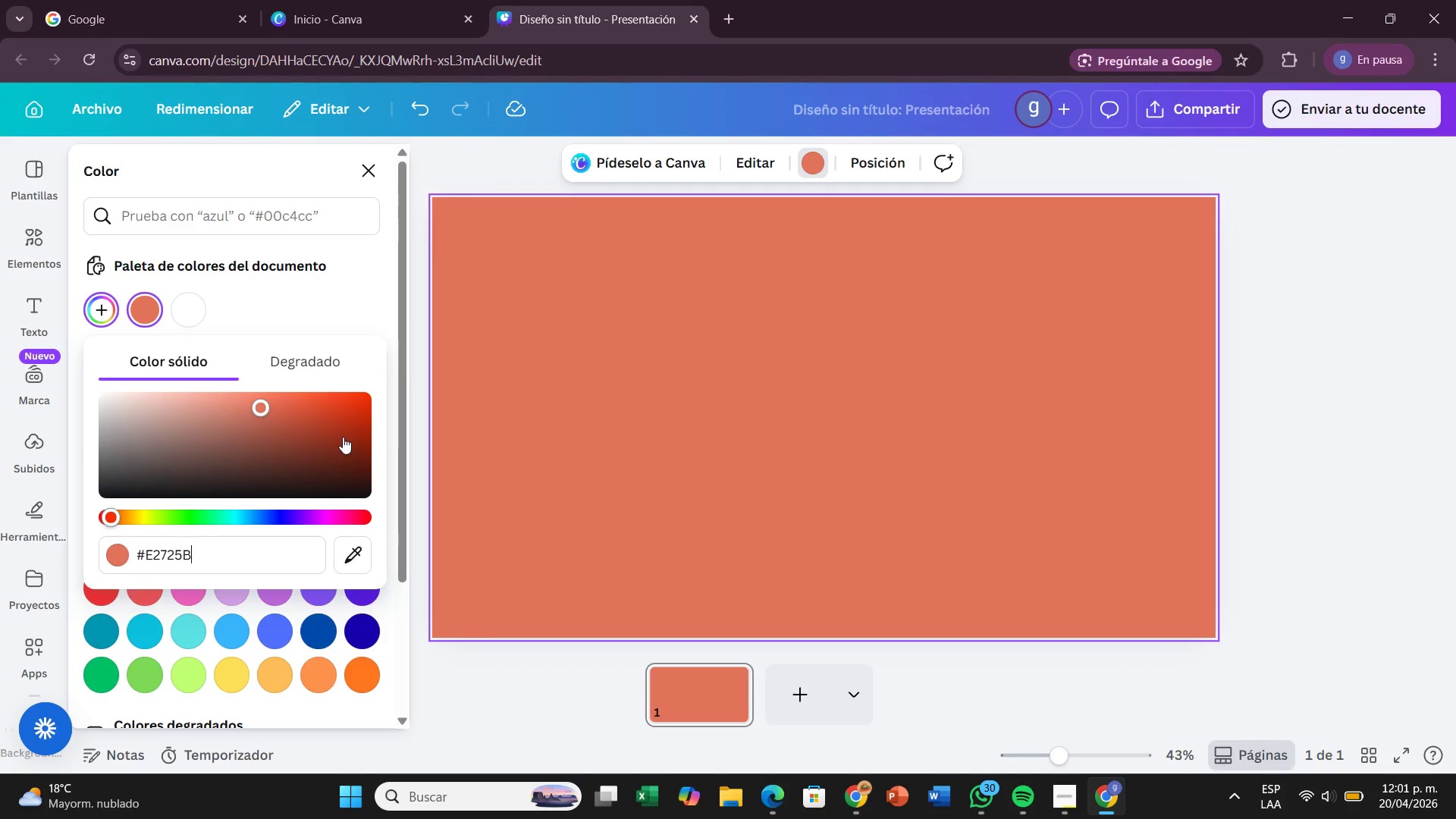 
wait(5.76)
 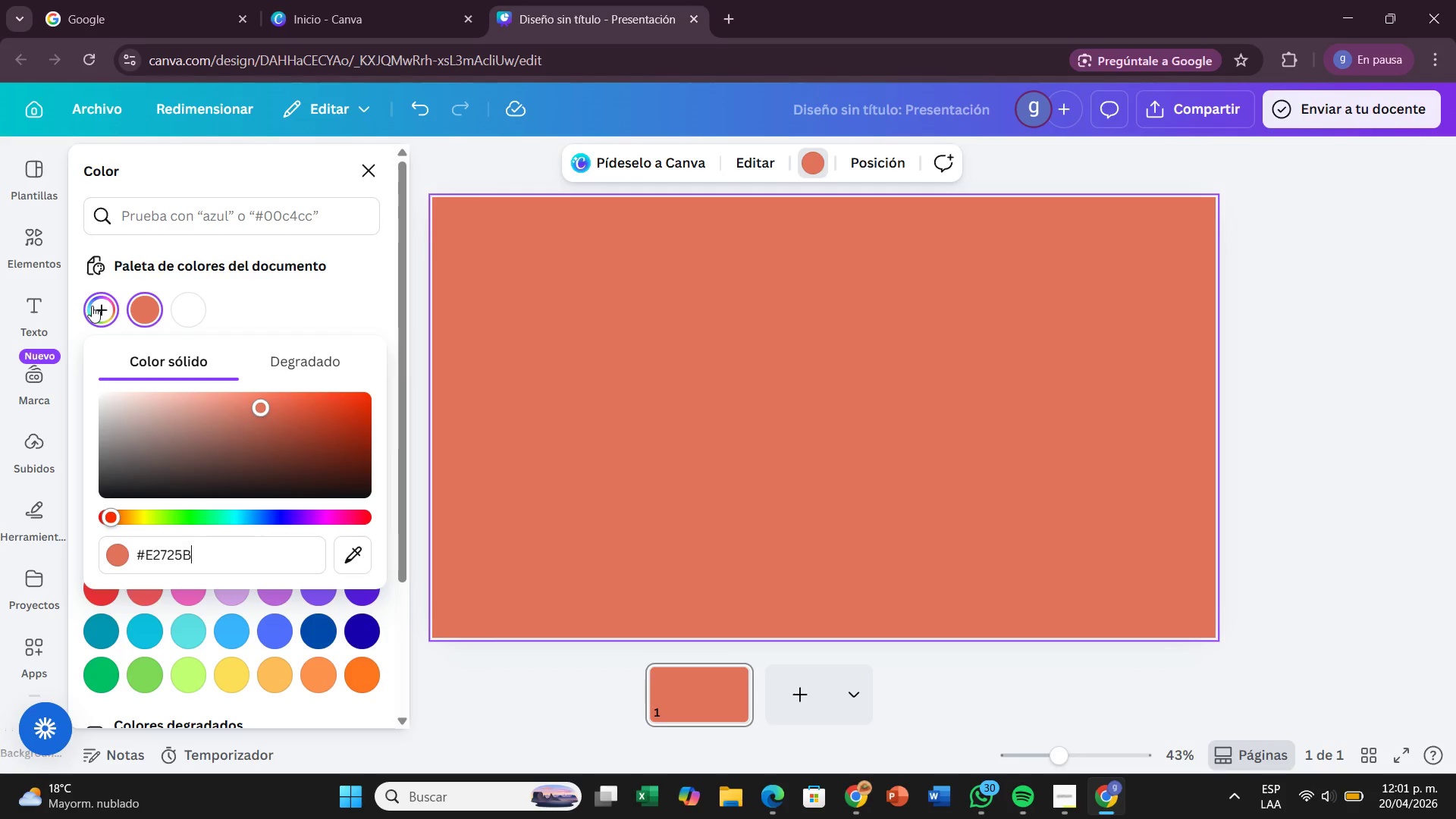 
left_click_drag(start_coordinate=[267, 400], to_coordinate=[252, 438])
 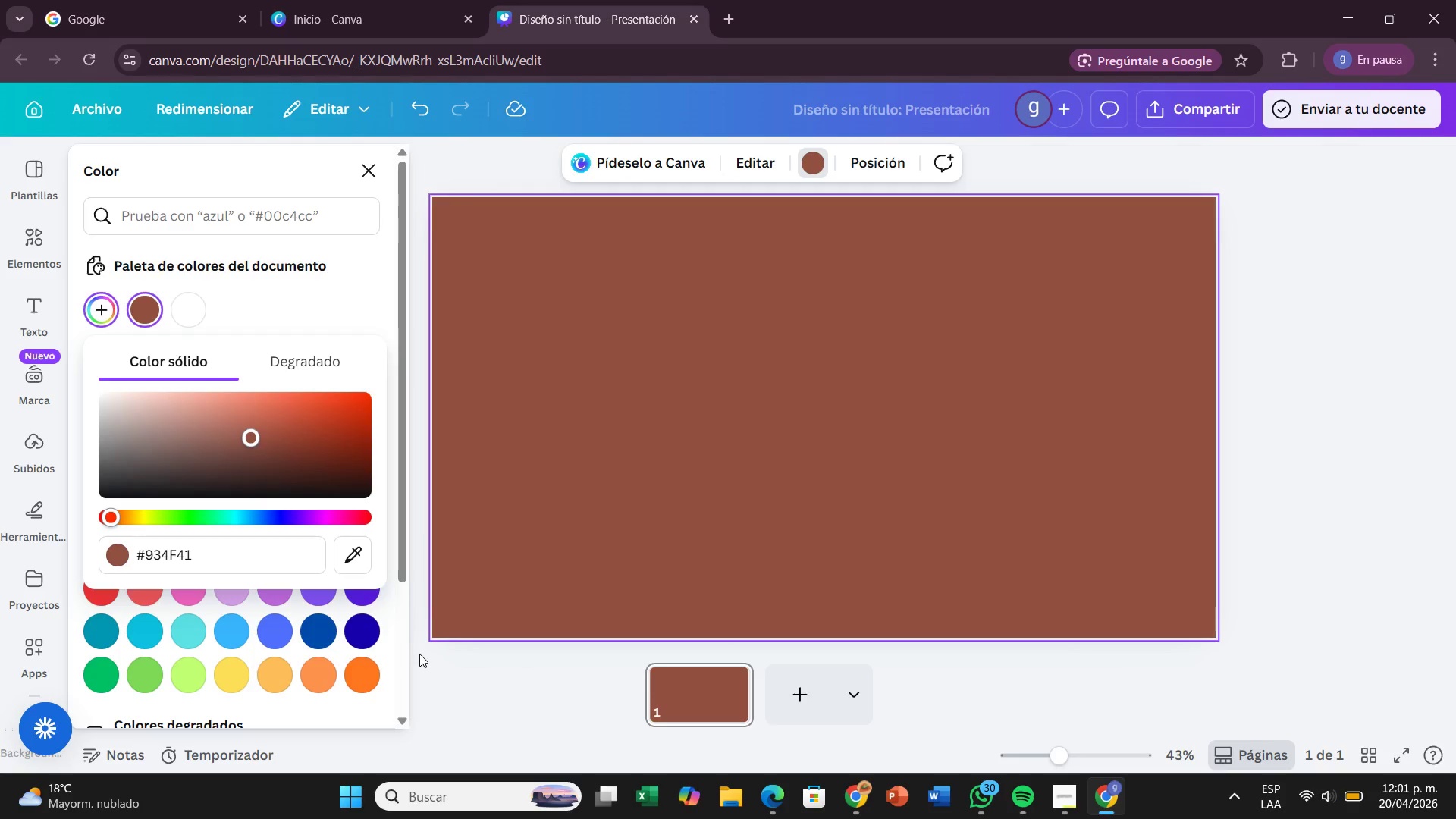 
left_click([419, 655])
 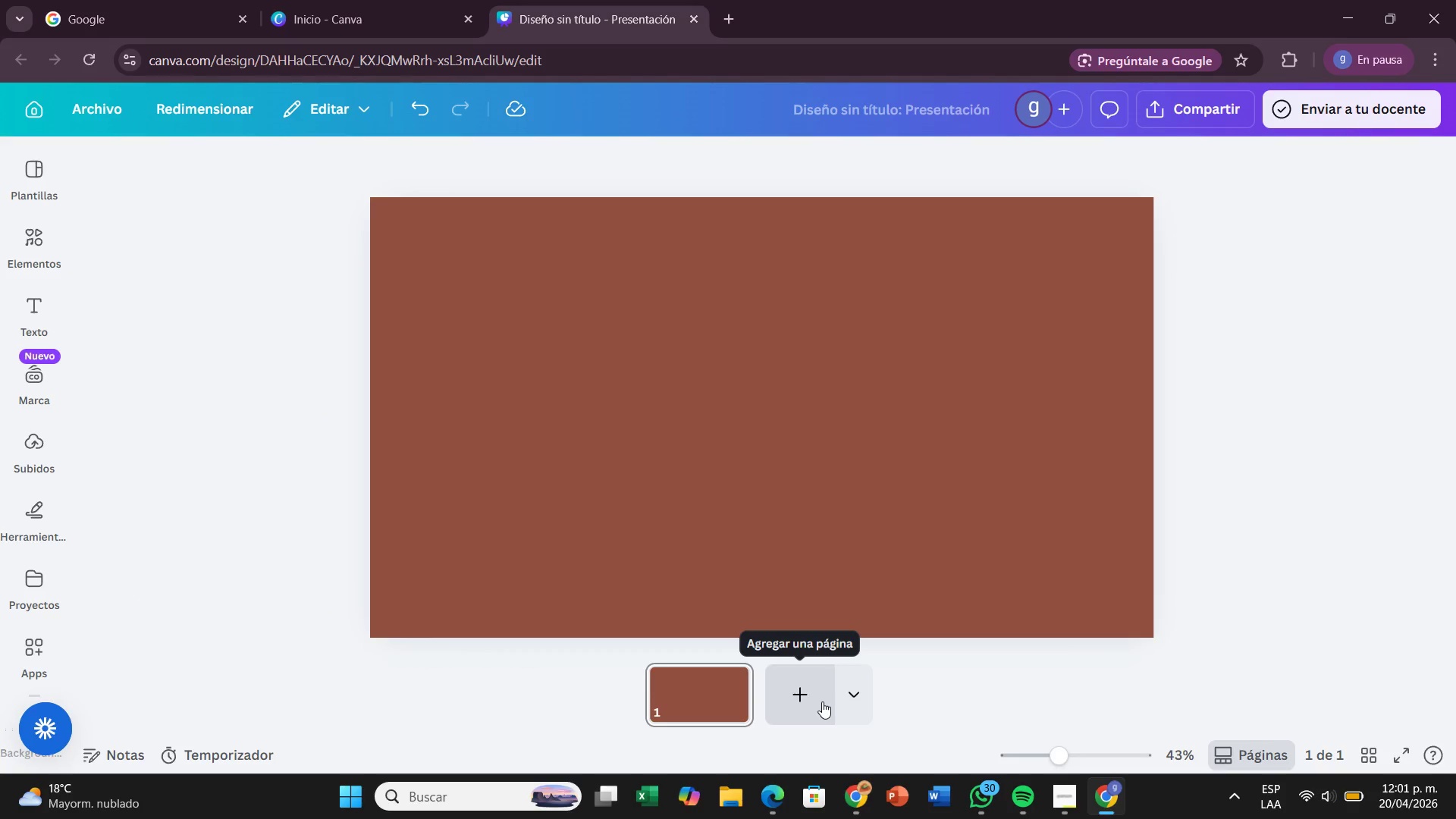 
left_click([822, 701])
 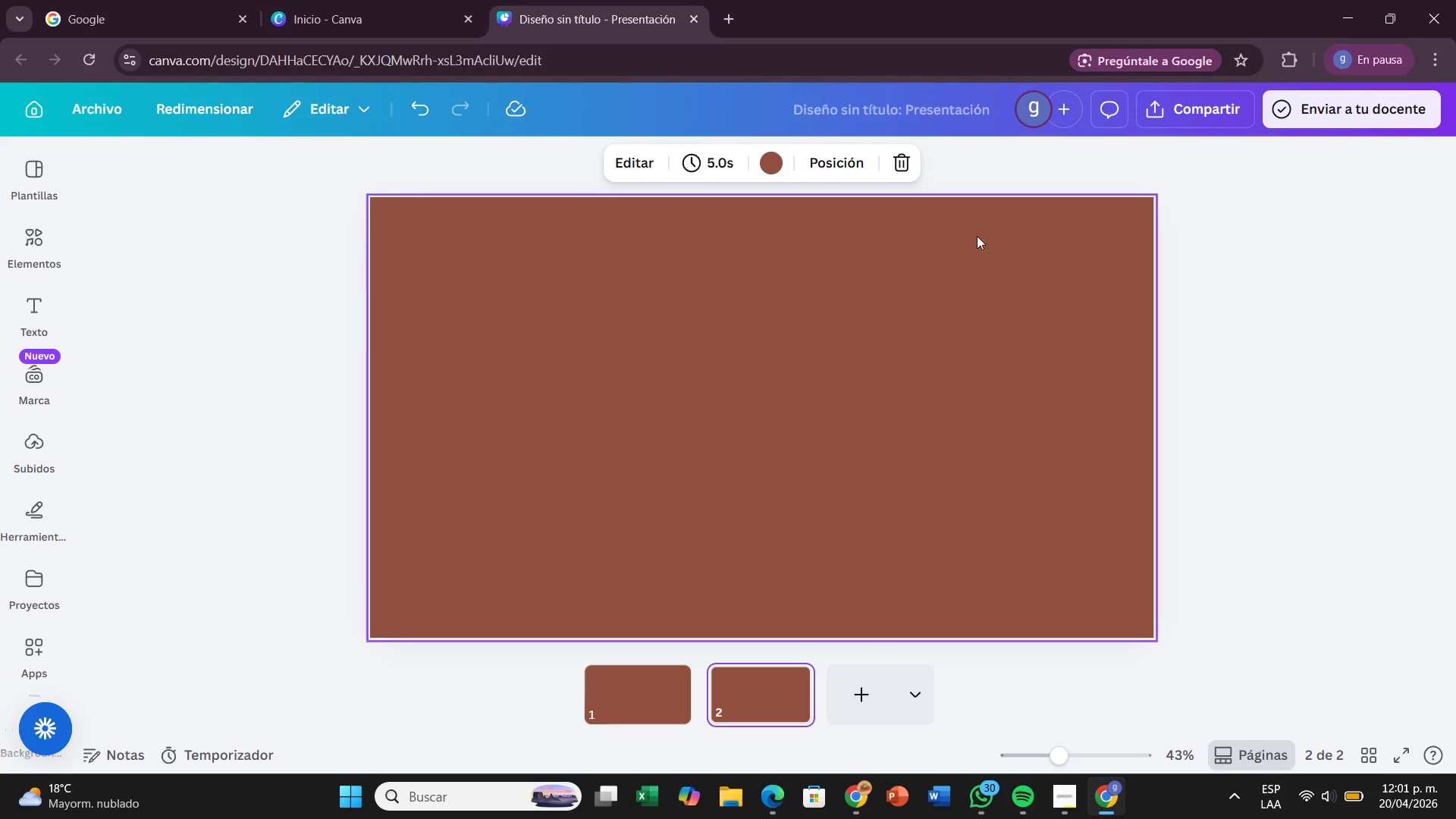 
left_click([789, 163])
 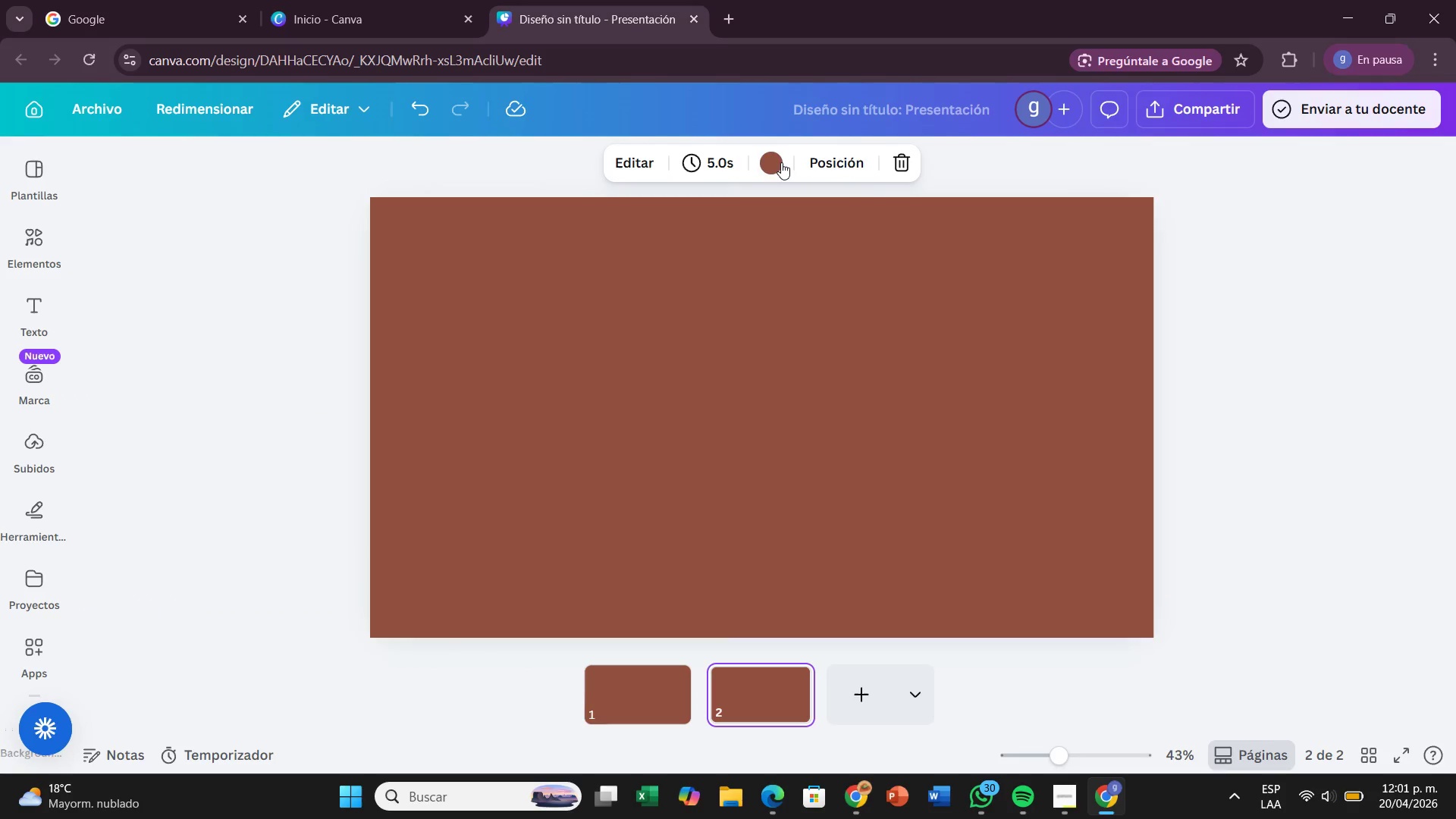 
left_click([779, 163])
 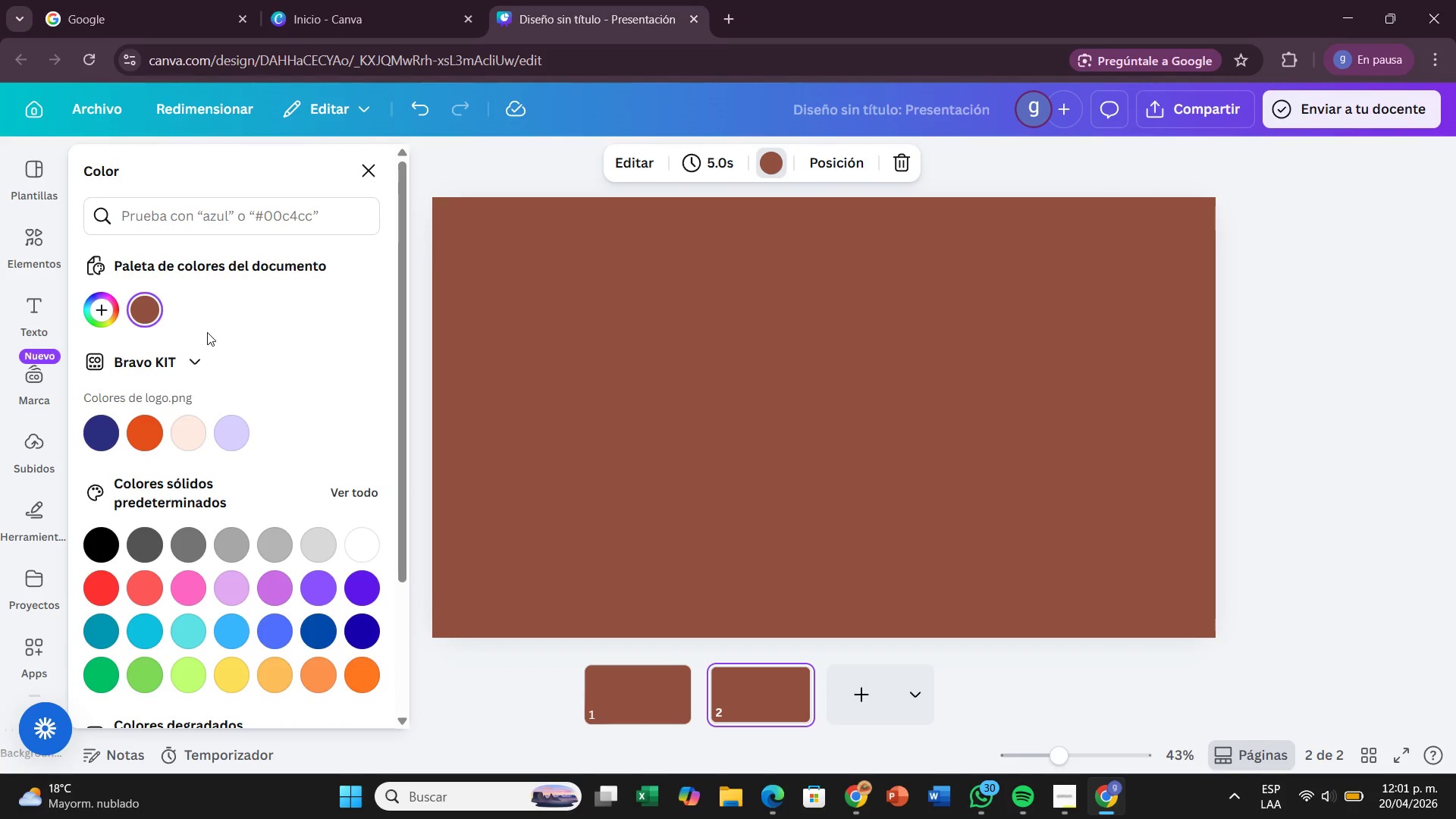 
left_click([89, 306])
 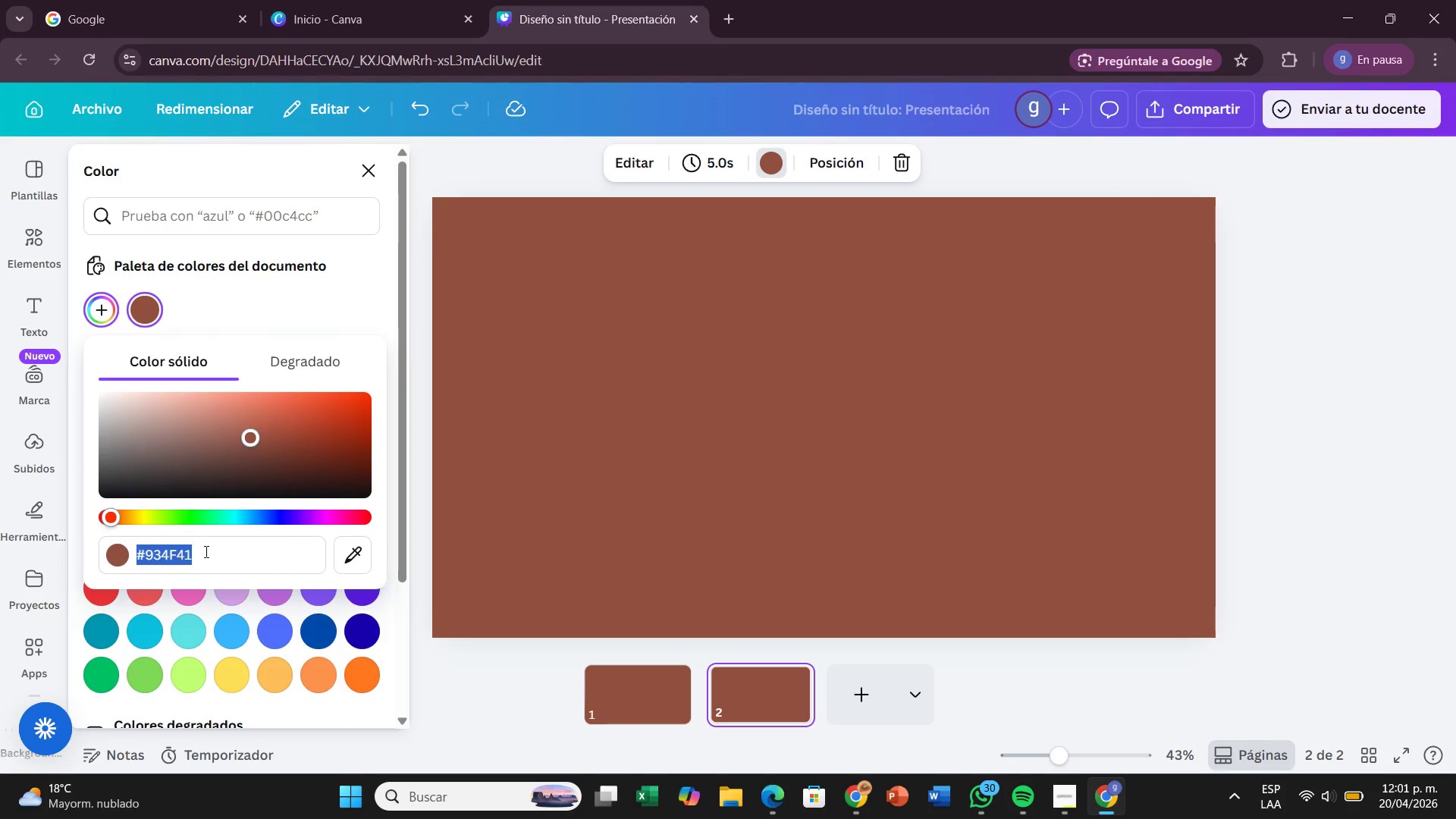 
left_click([219, 565])
 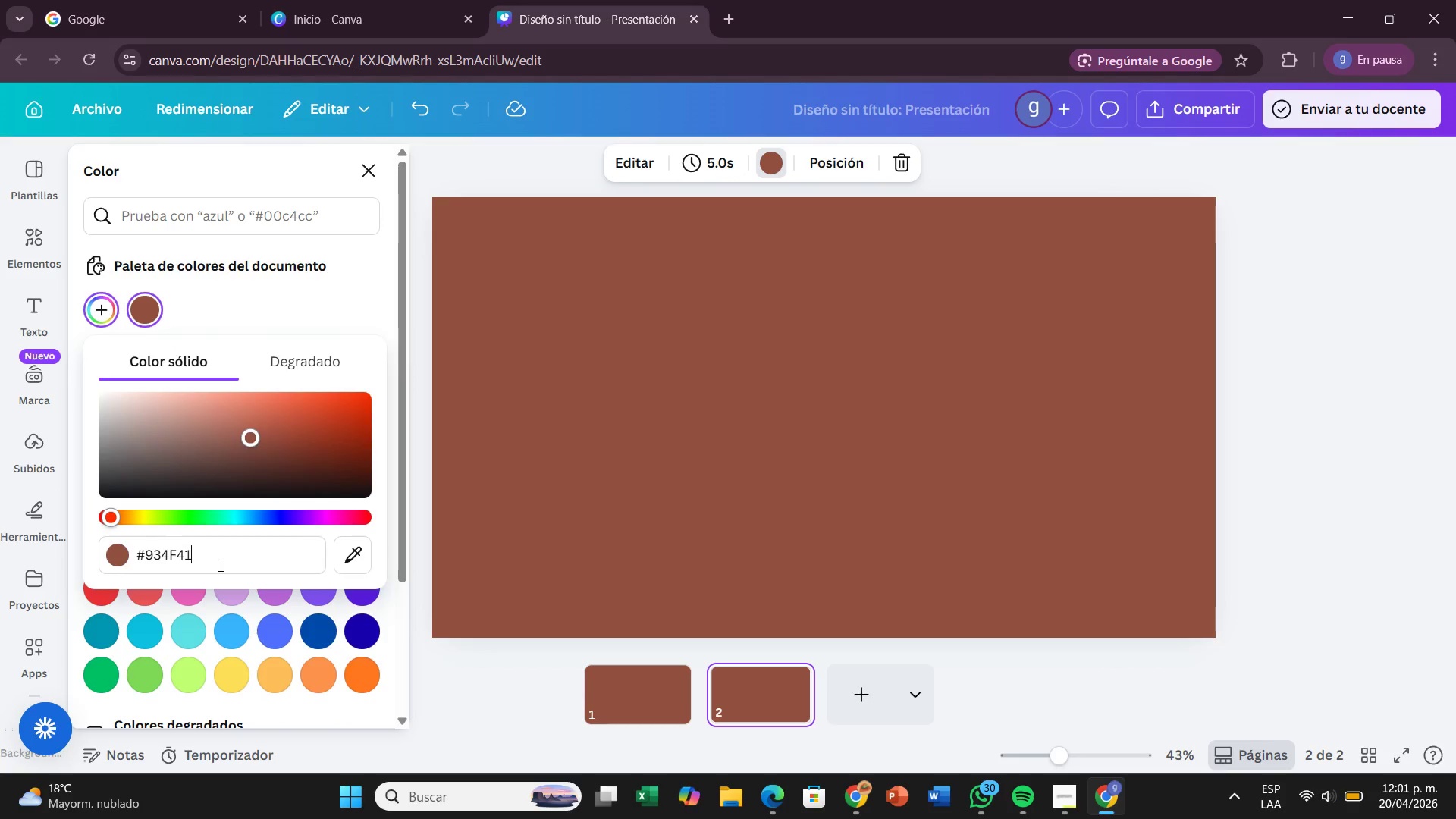 
hold_key(key=Backspace, duration=0.89)
 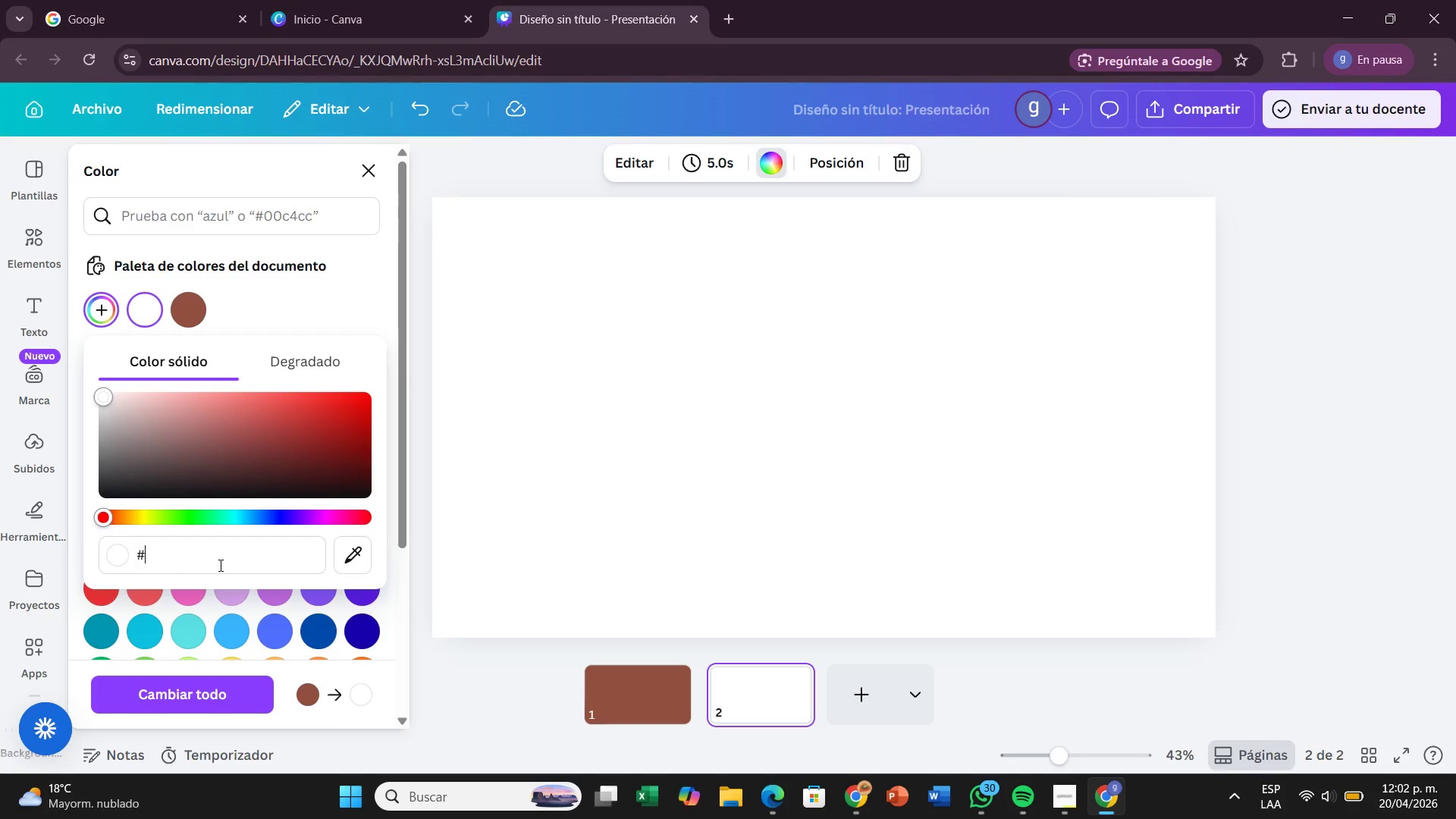 
type(8a)
 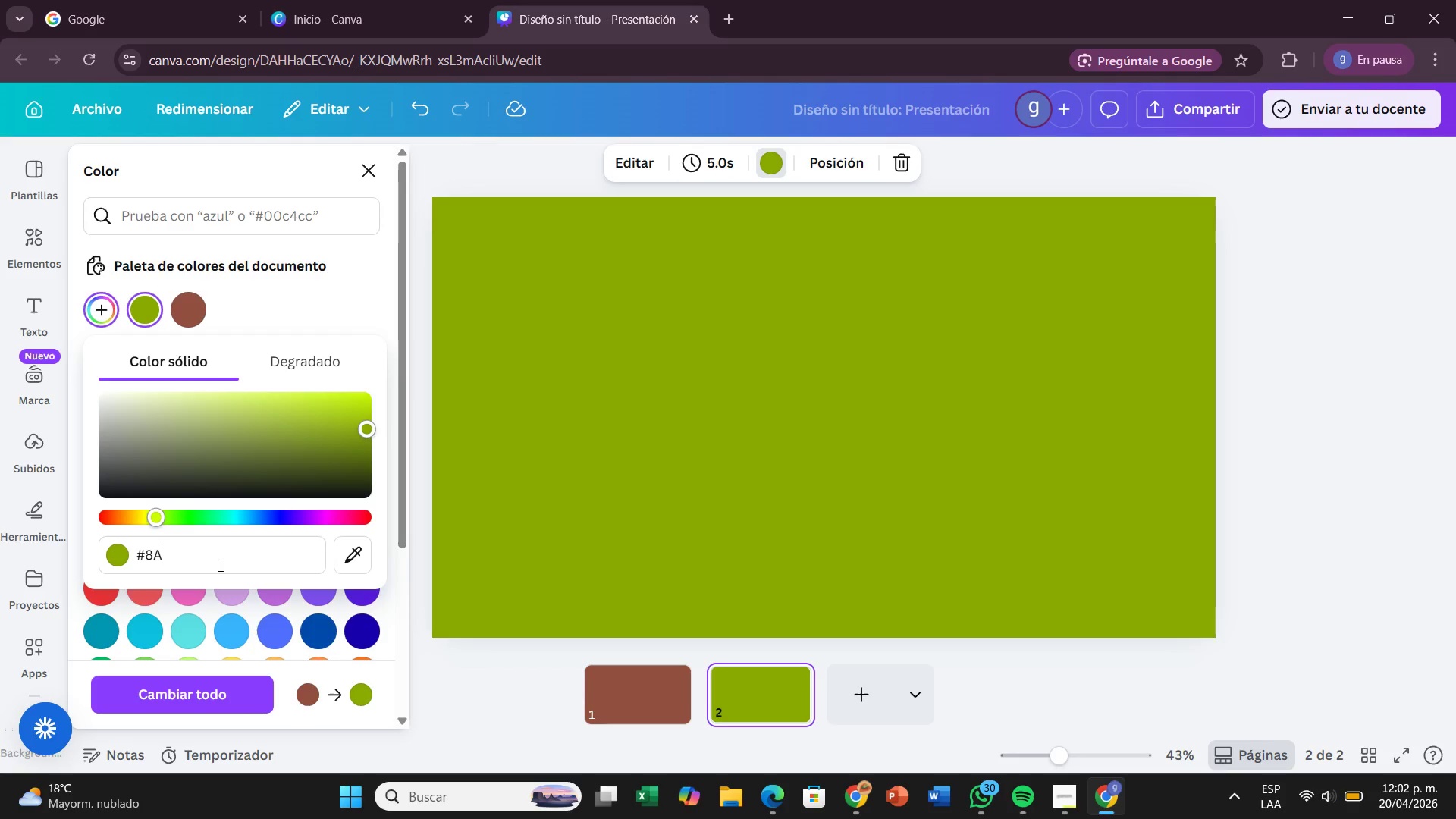 
type(9a)
 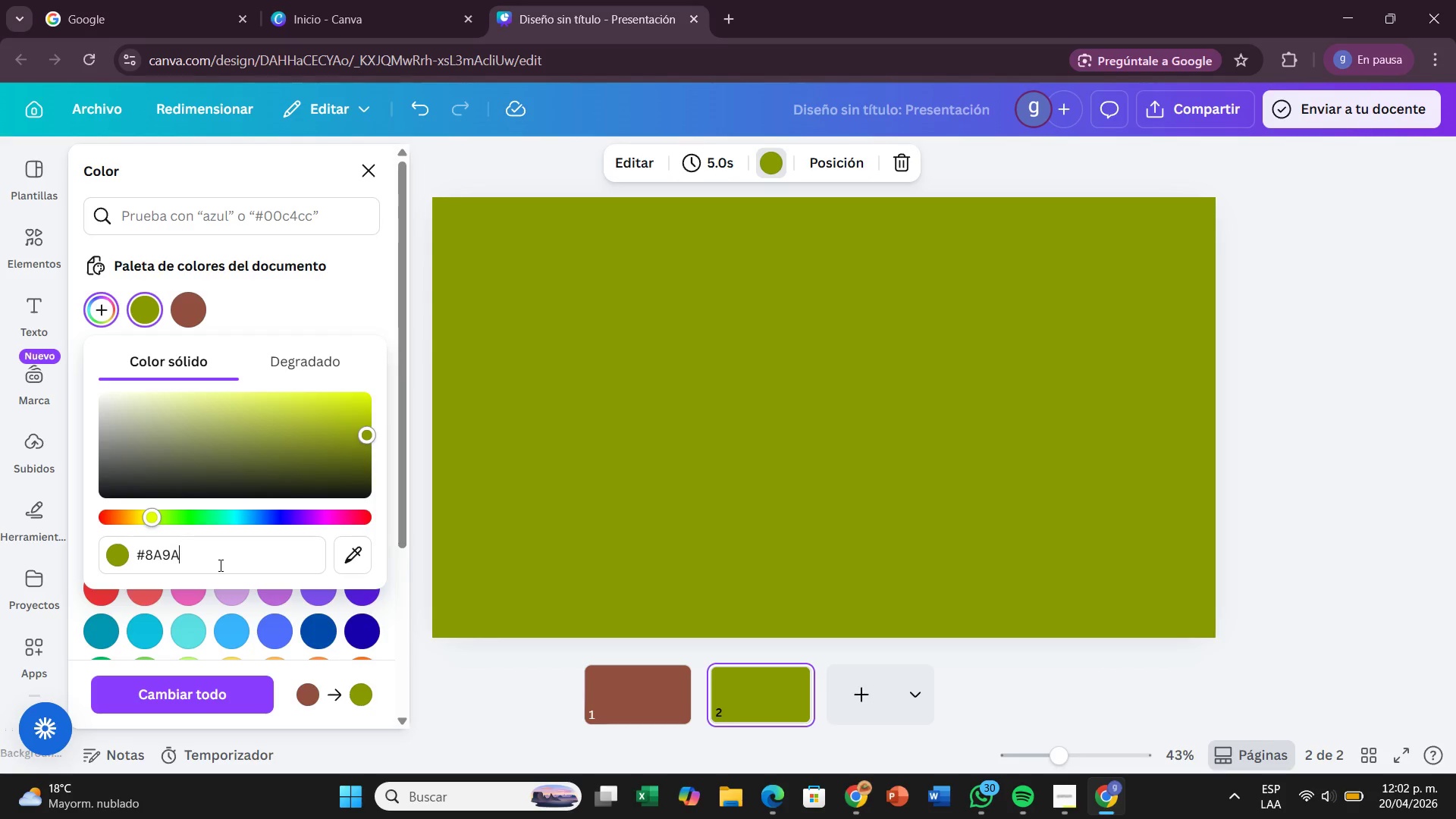 
type(5b)
 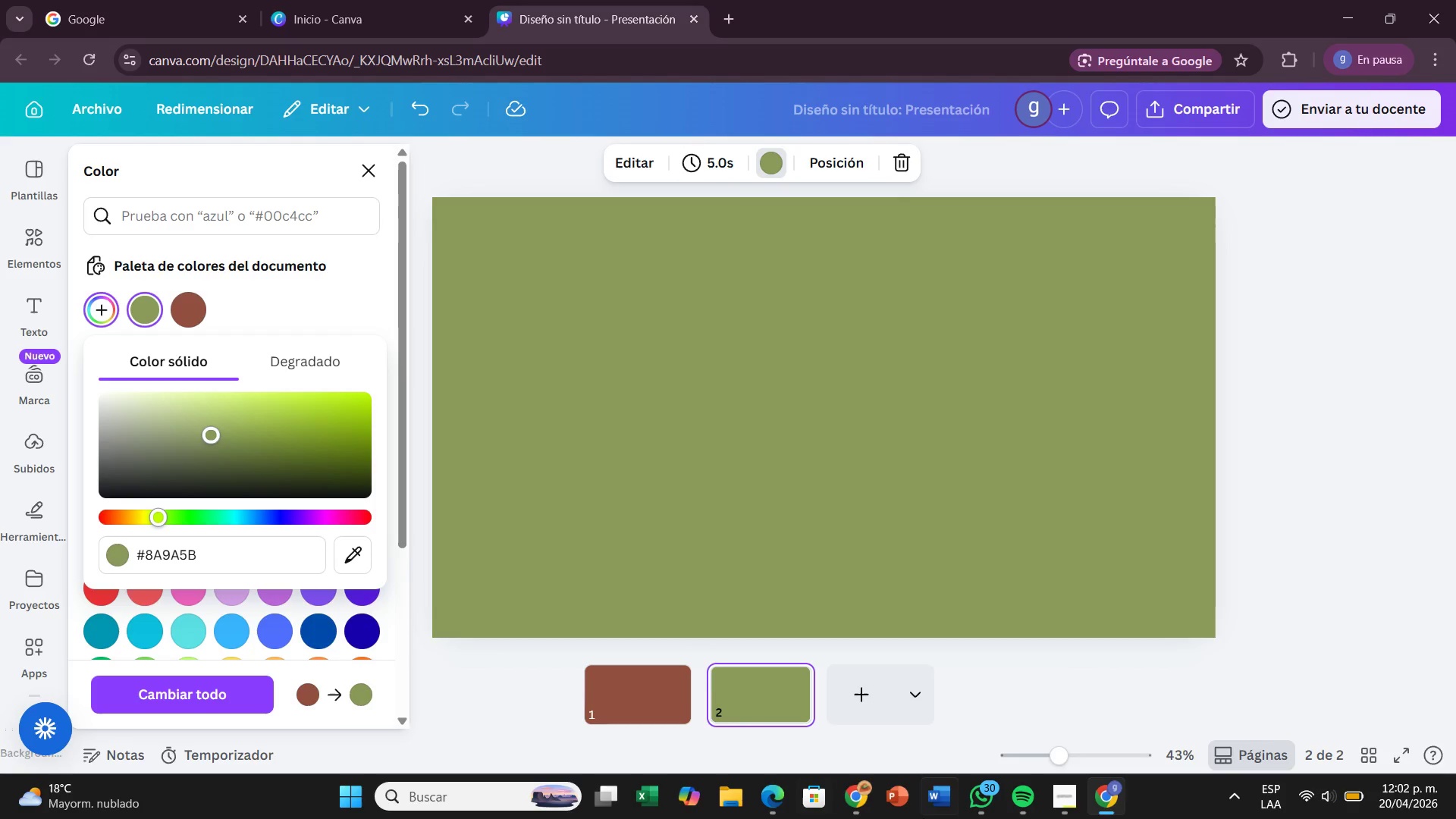 
left_click([863, 702])
 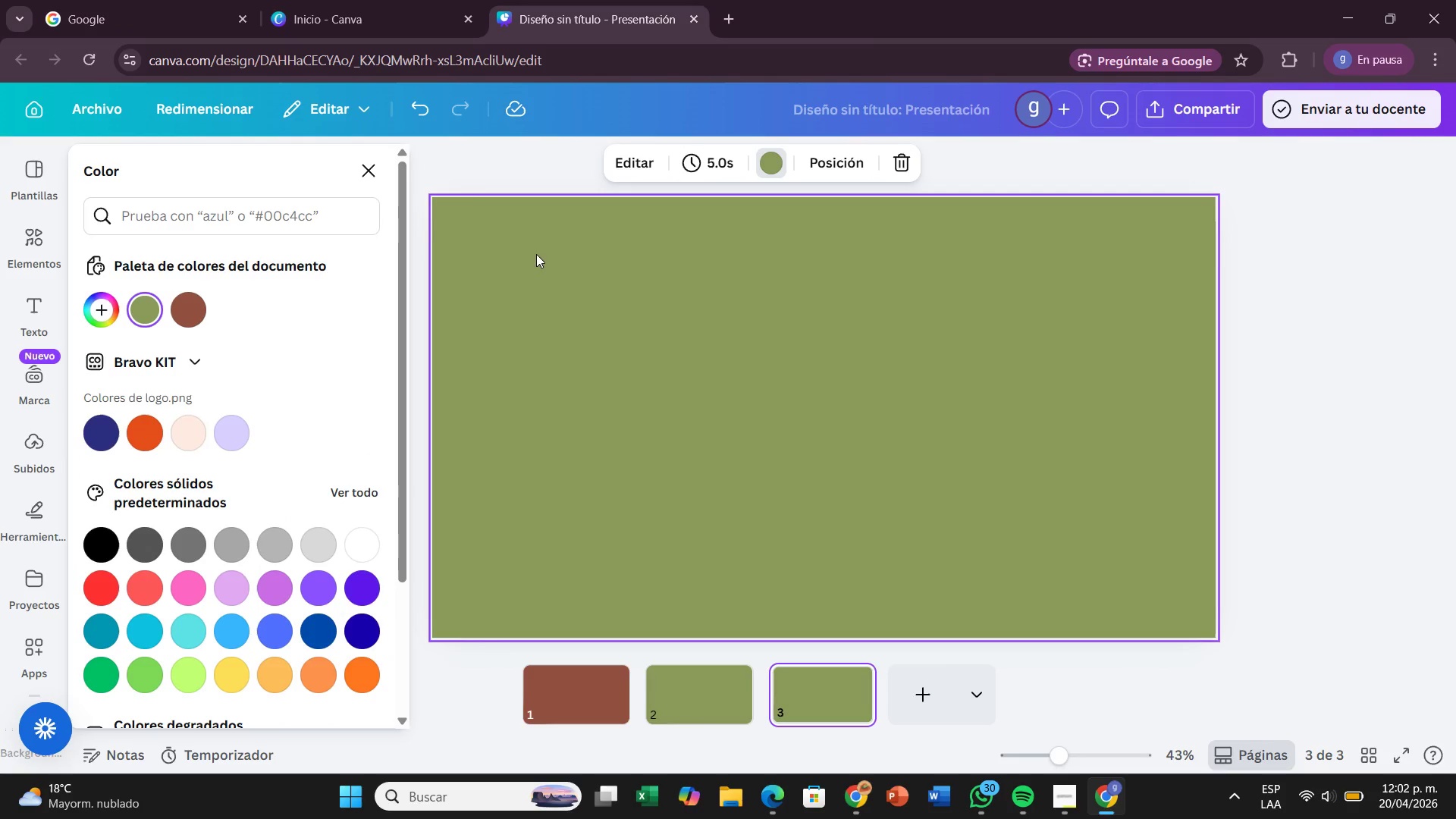 
wait(6.64)
 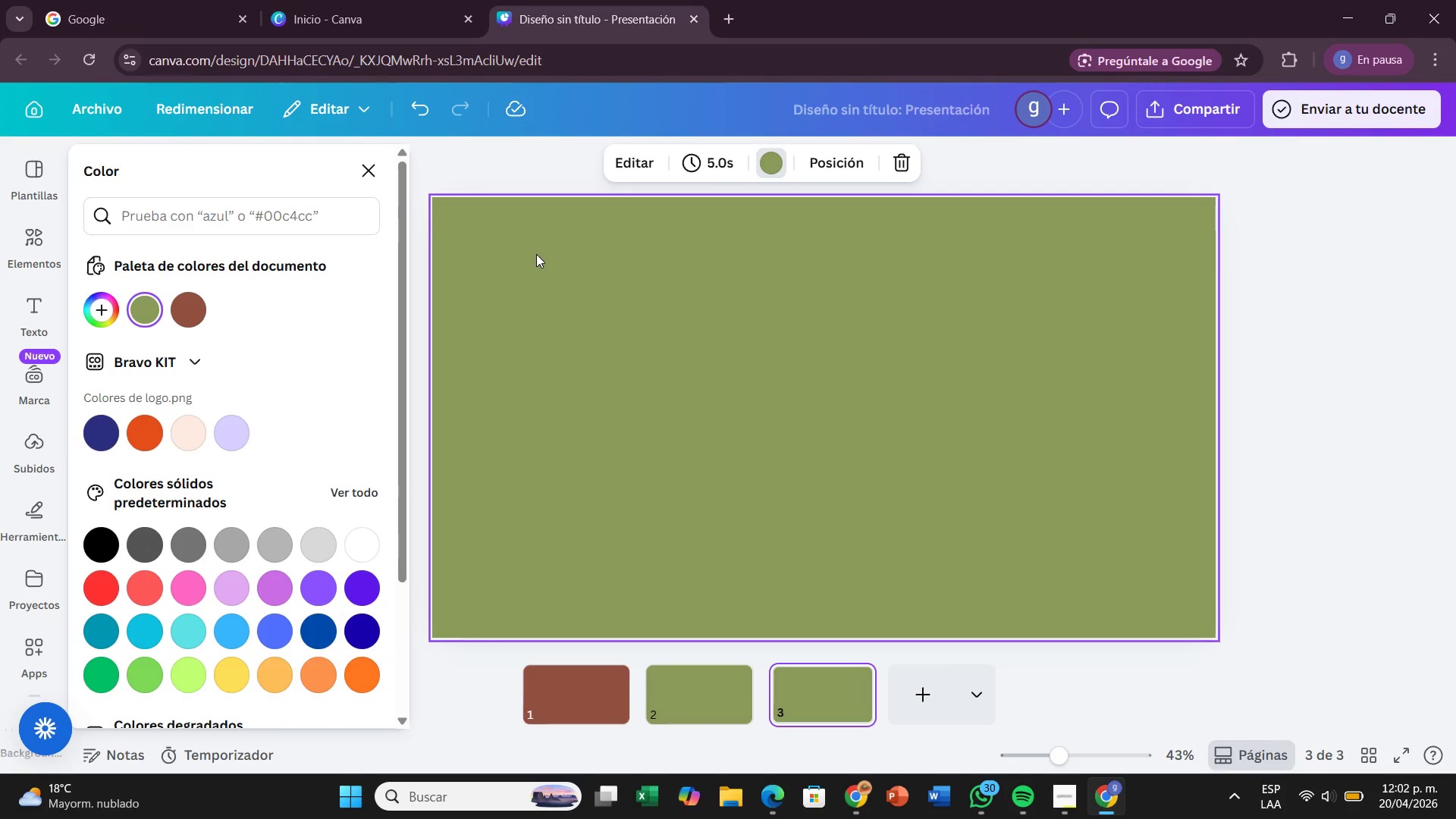 
left_click([91, 306])
 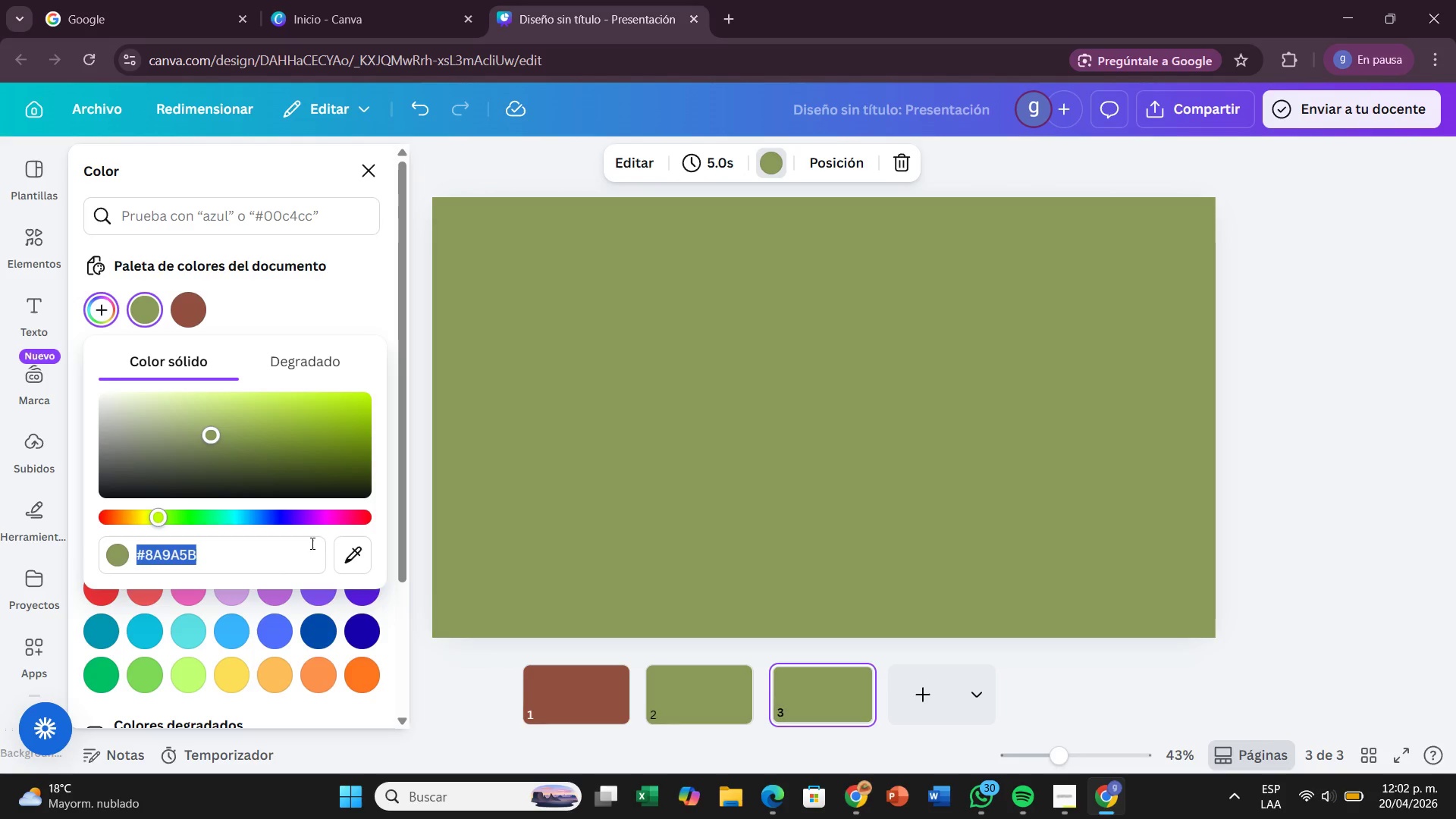 
left_click([310, 543])
 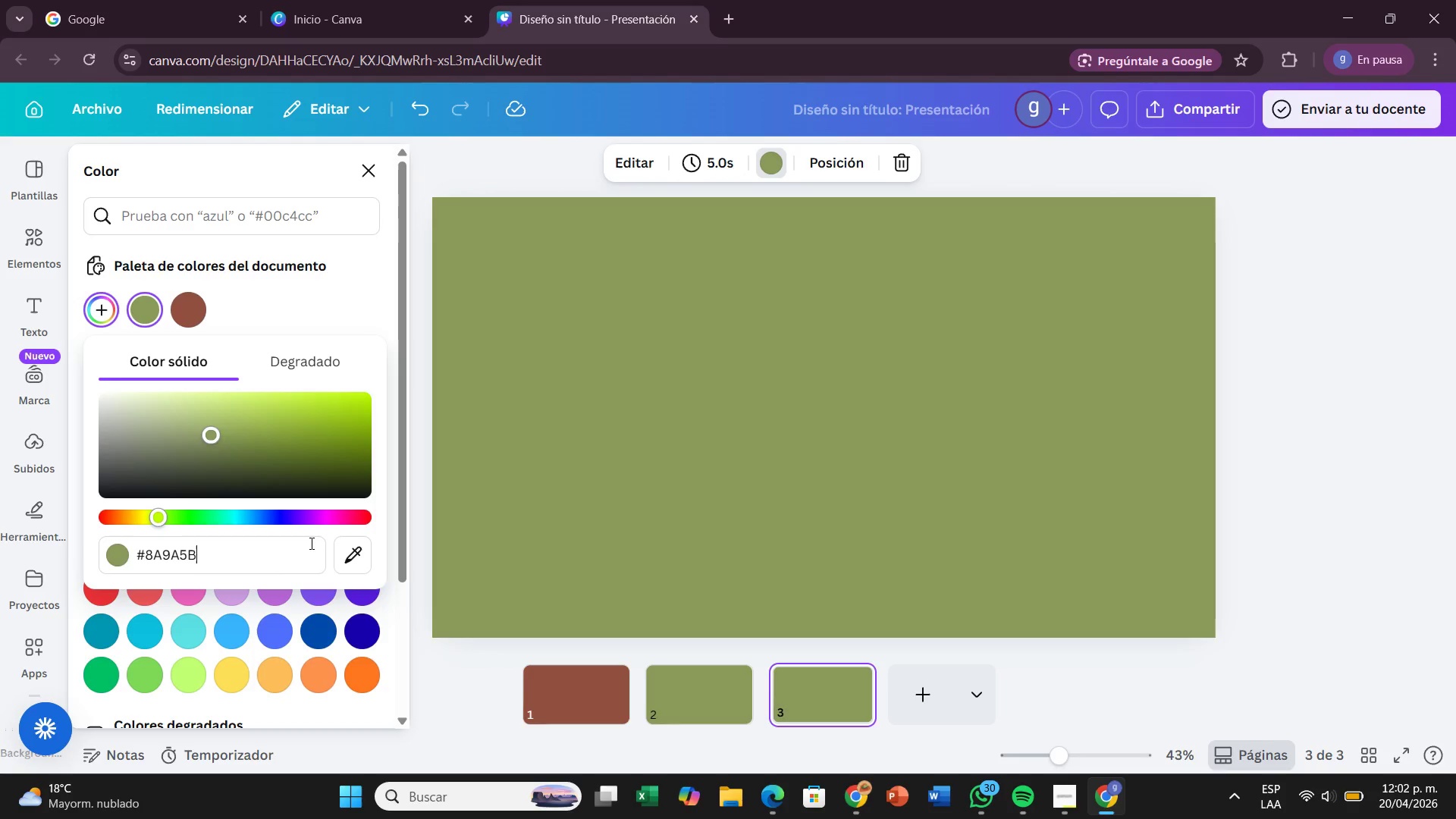 
hold_key(key=Backspace, duration=0.86)
 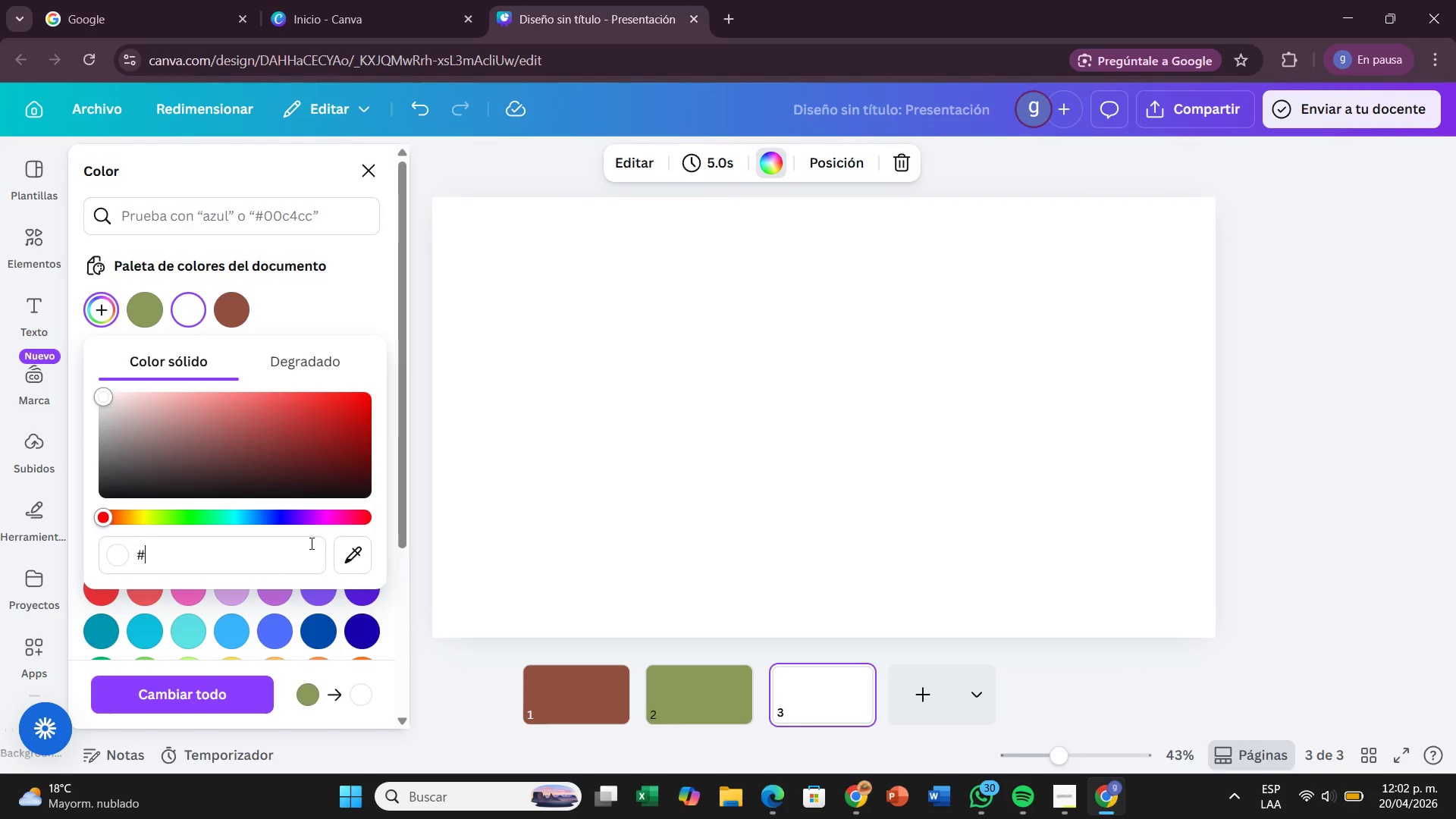 
type(f5f5dc)
 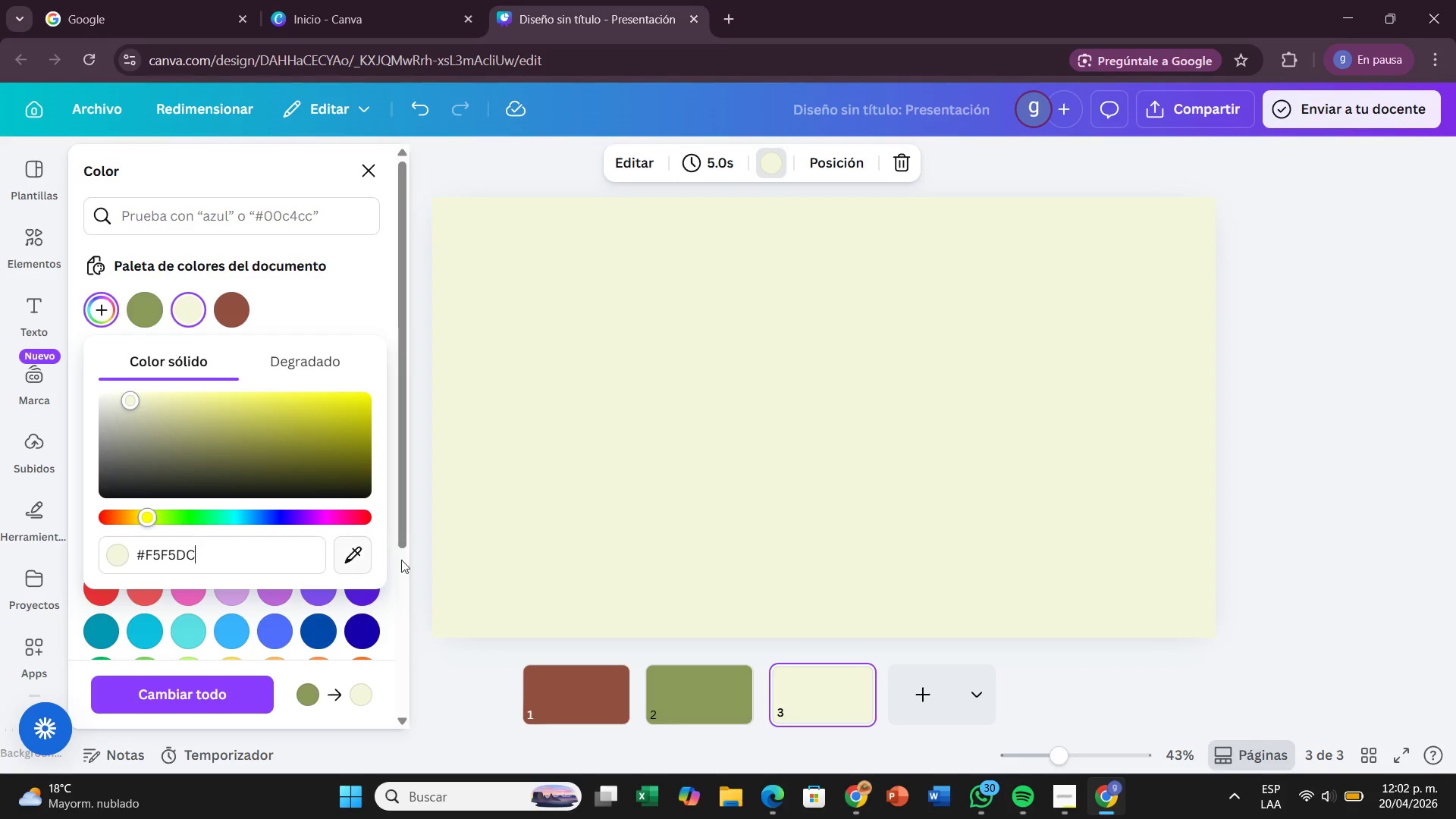 
left_click([544, 562])
 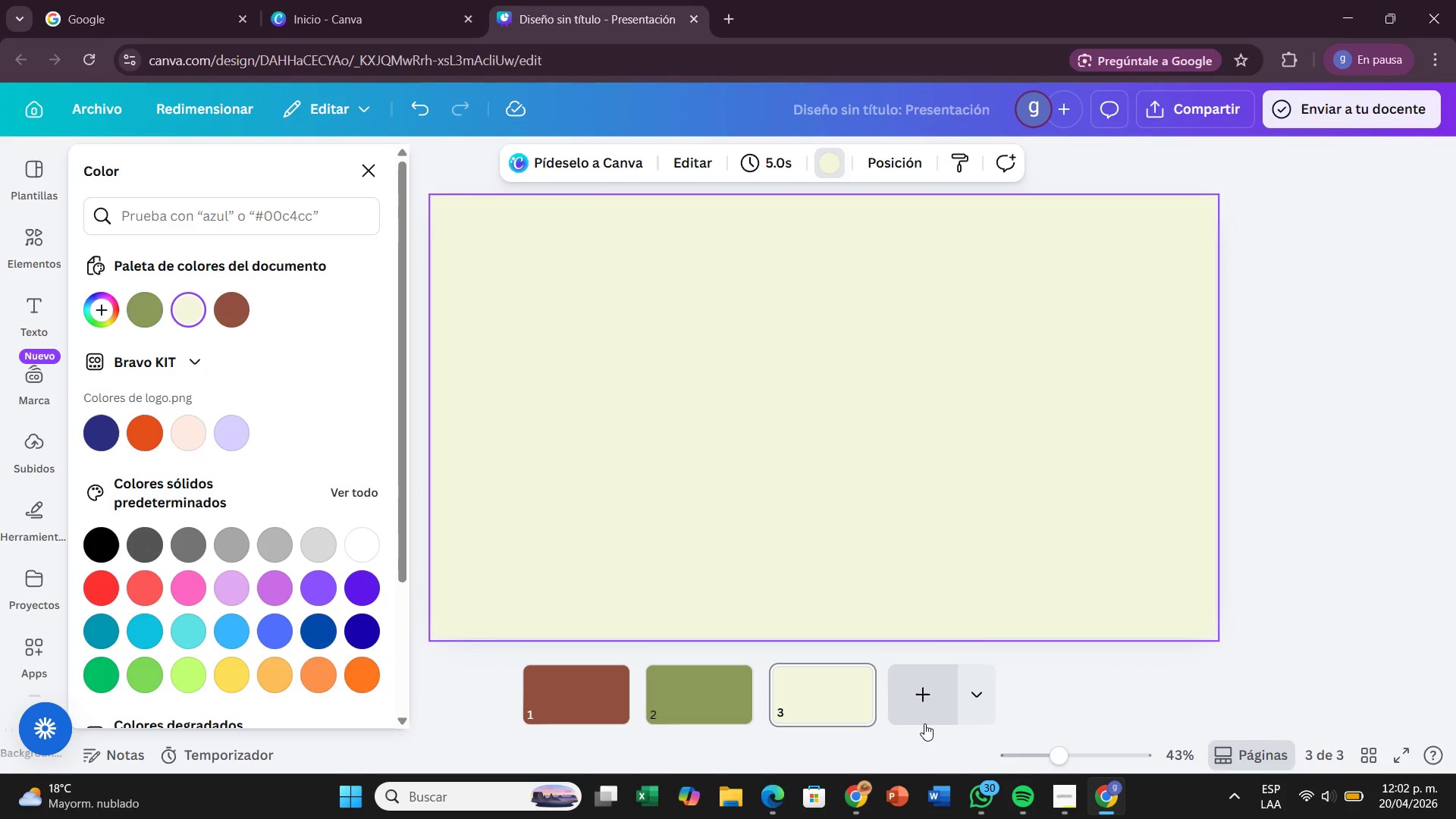 
left_click([924, 720])
 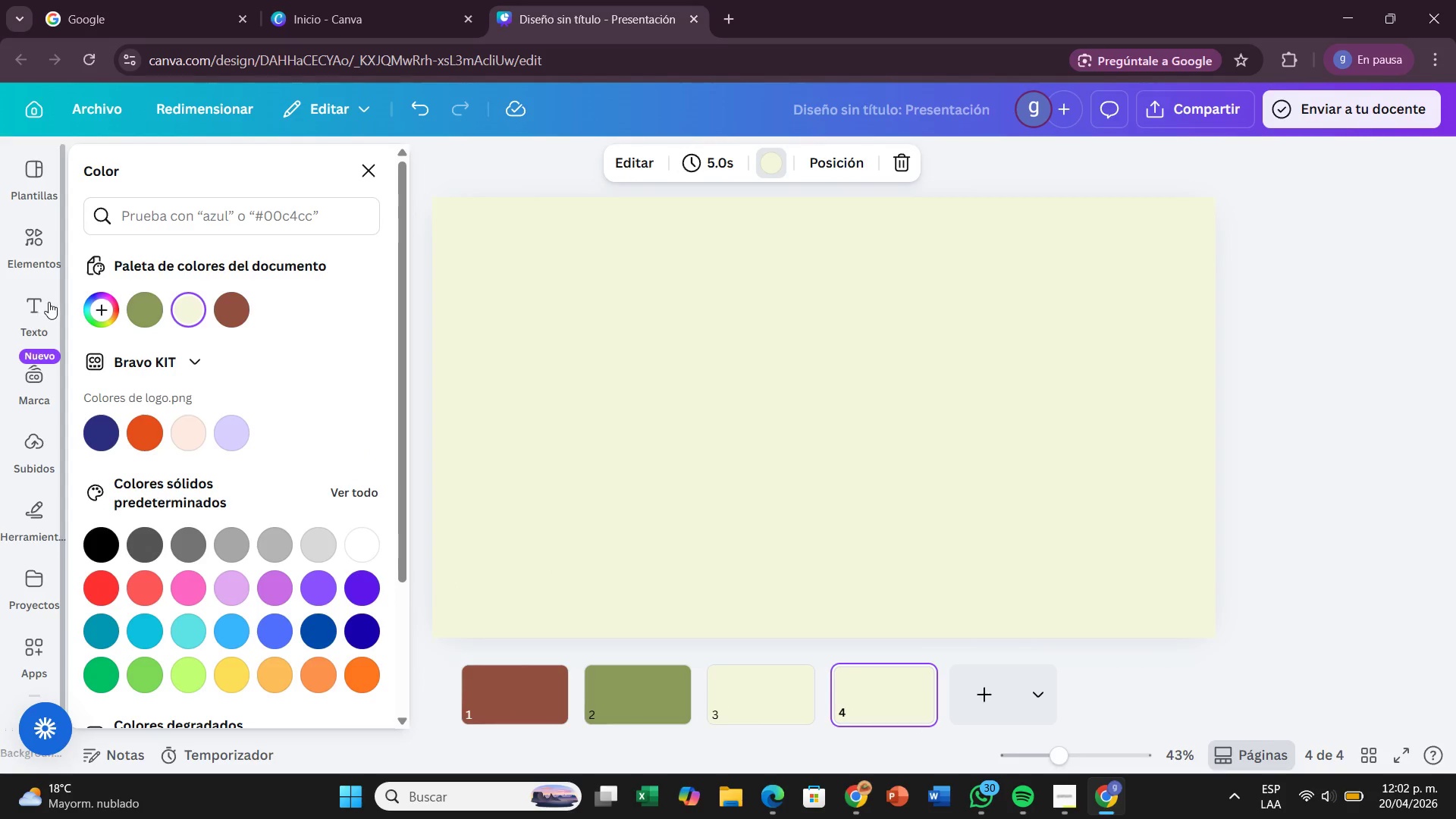 
left_click([93, 307])
 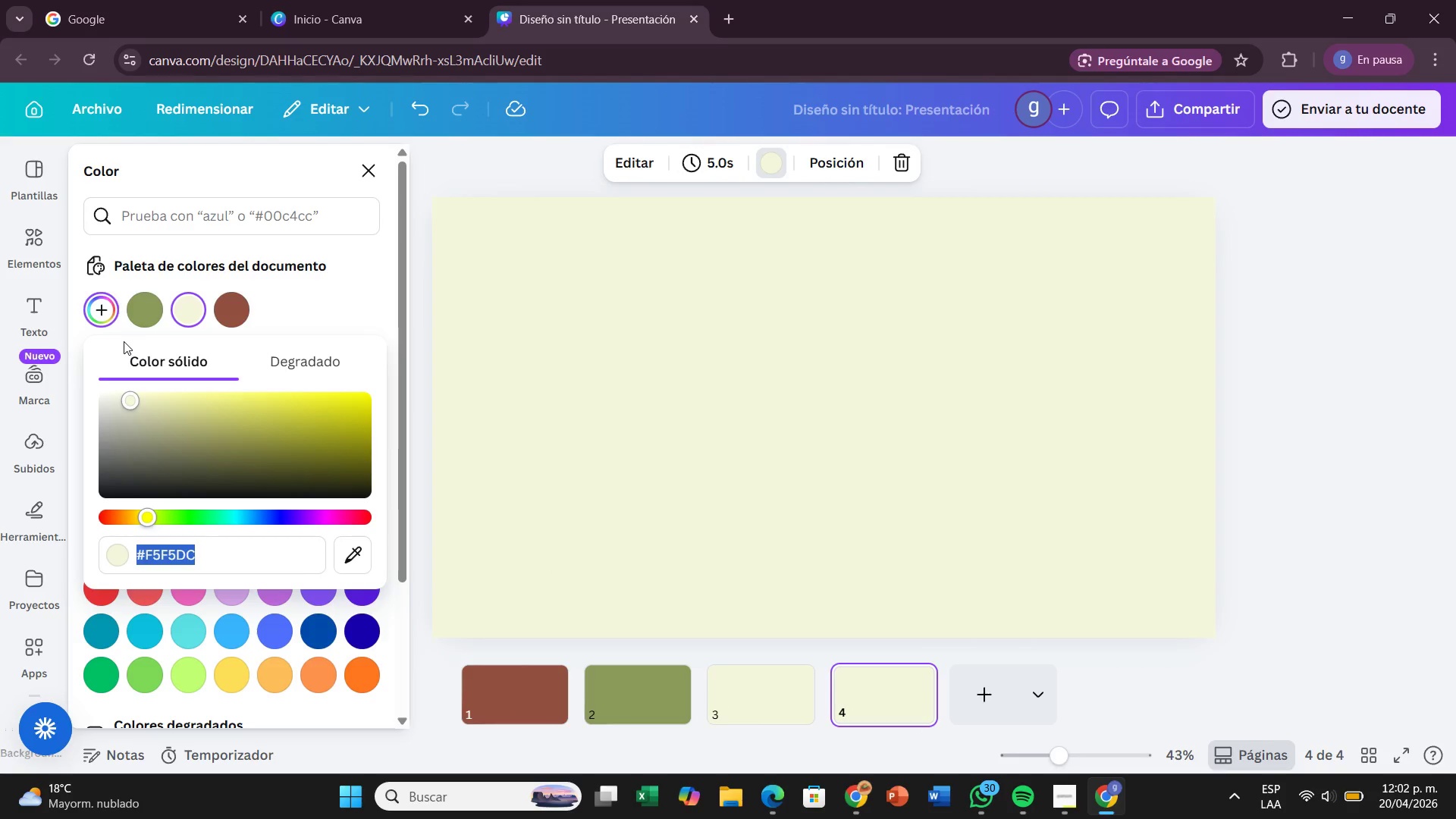 
key(Backspace)
type(708090)
 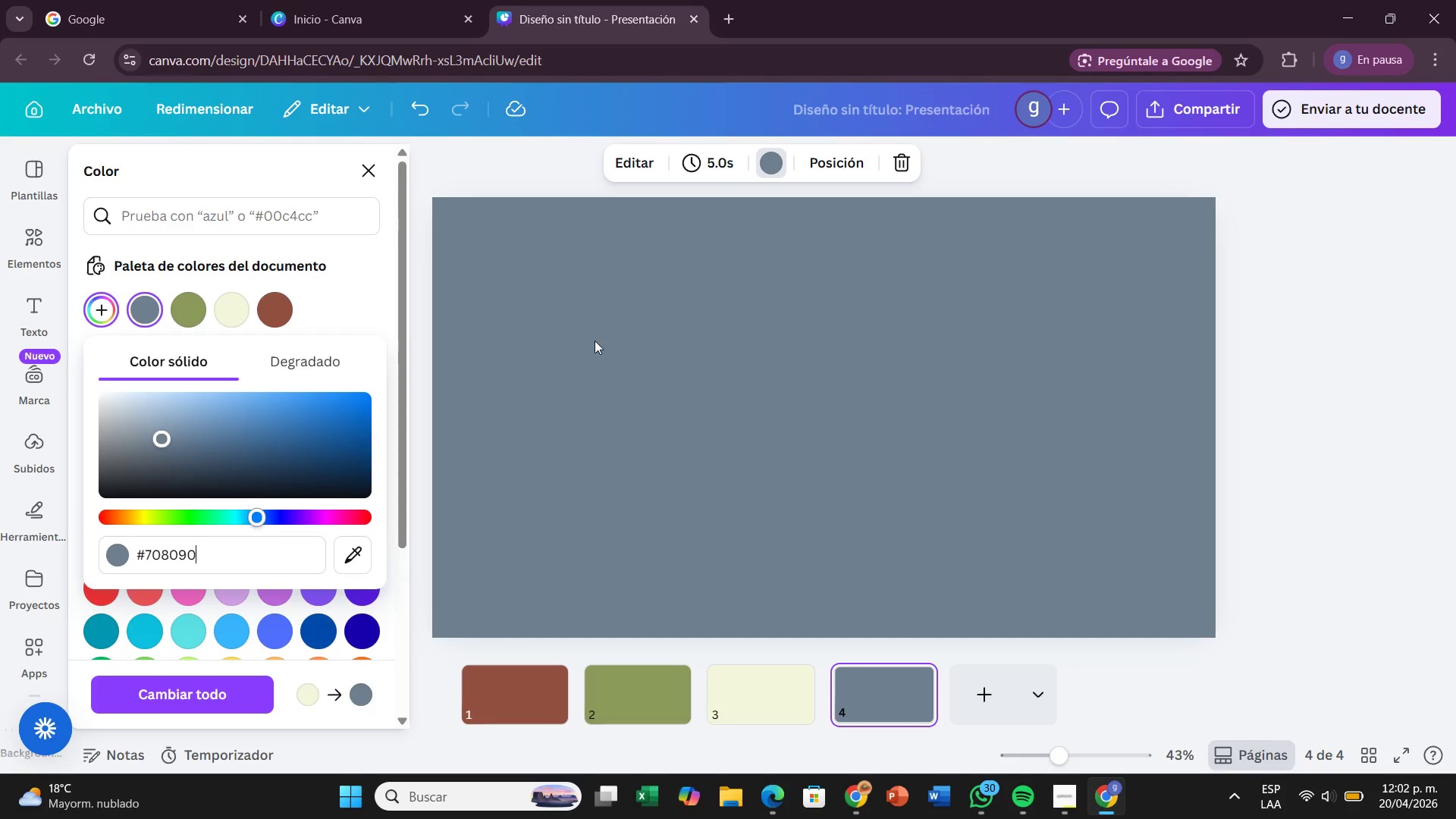 
left_click([1266, 336])
 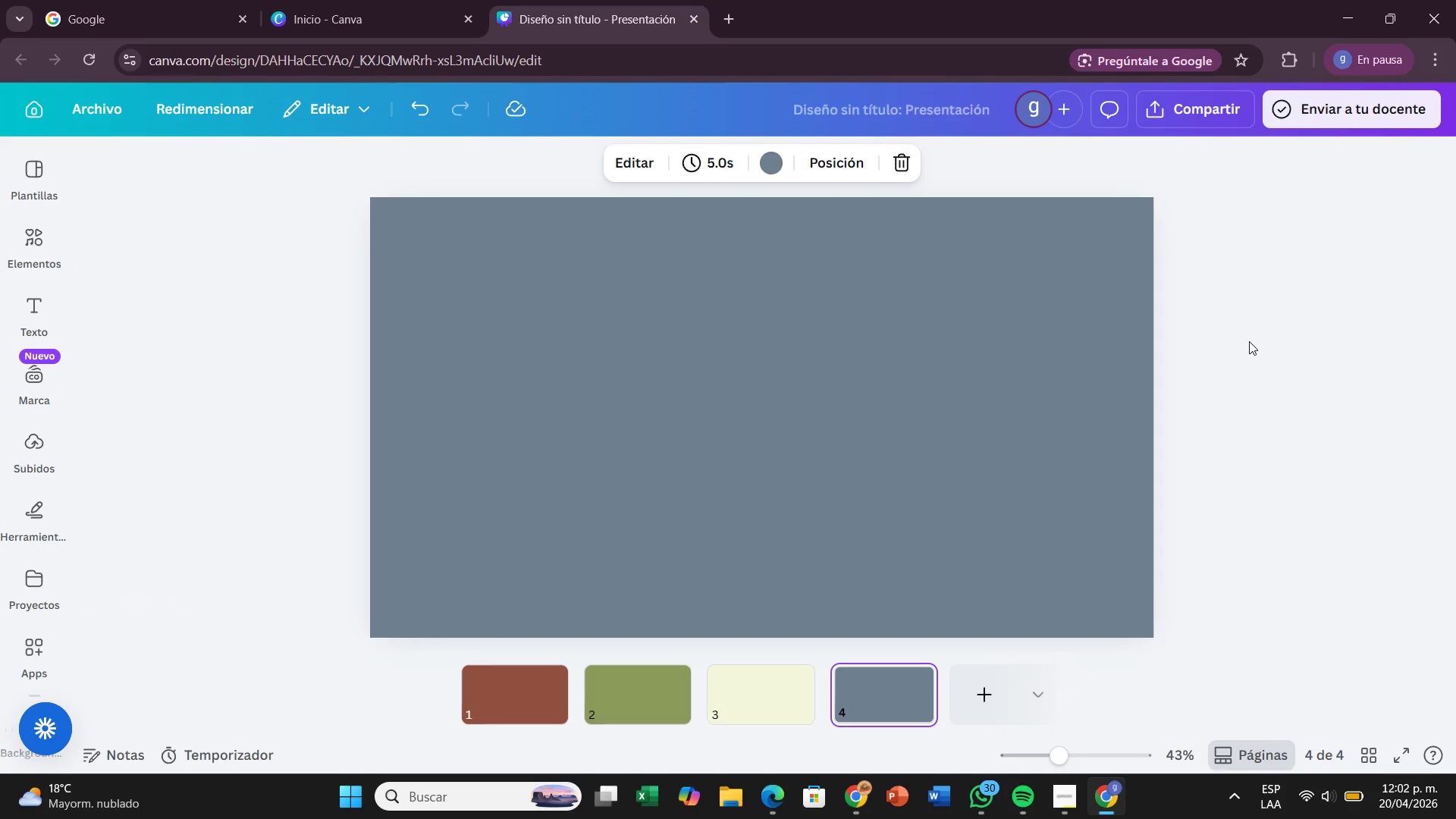 
wait(11.48)
 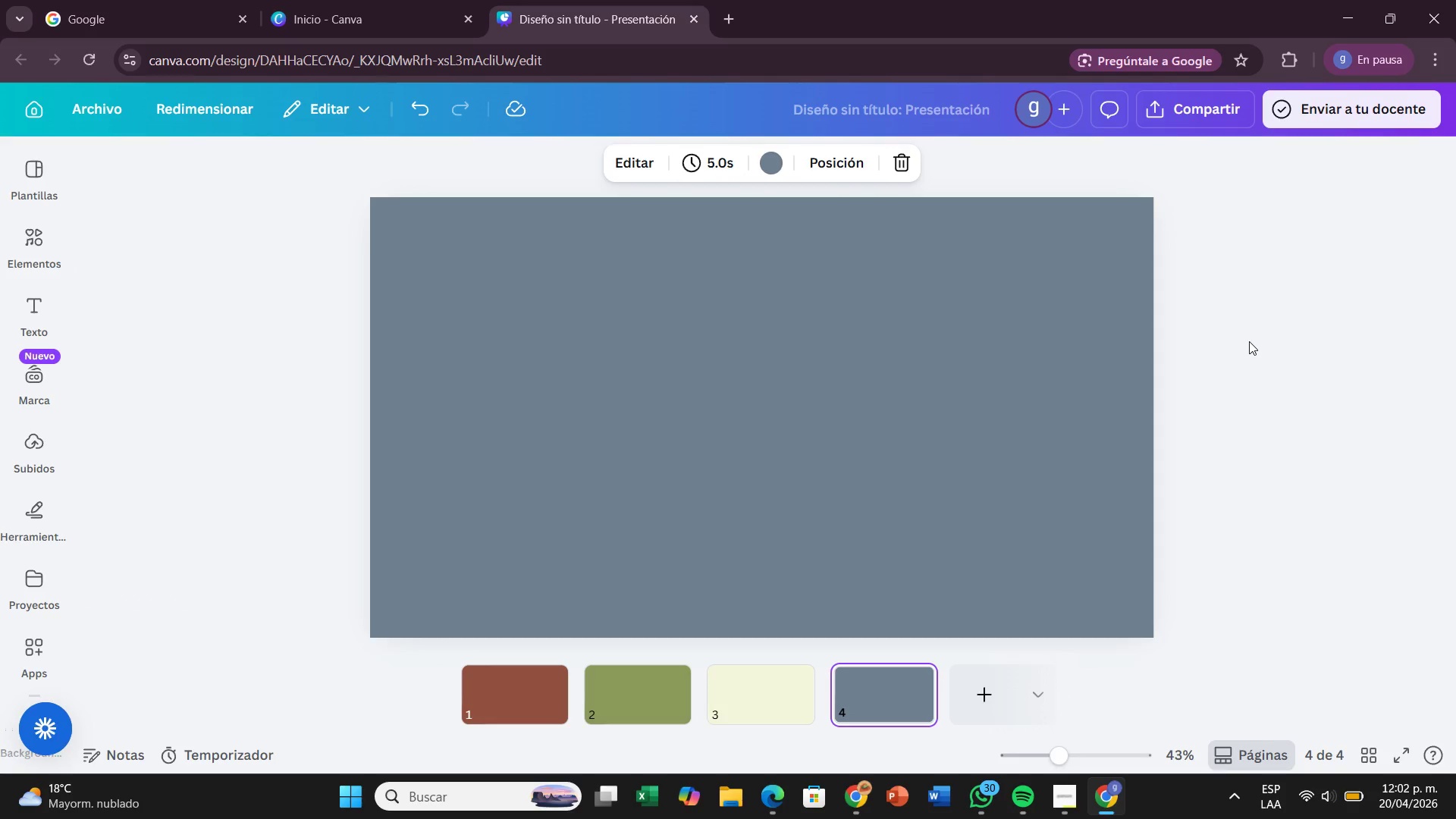 
left_click([504, 707])
 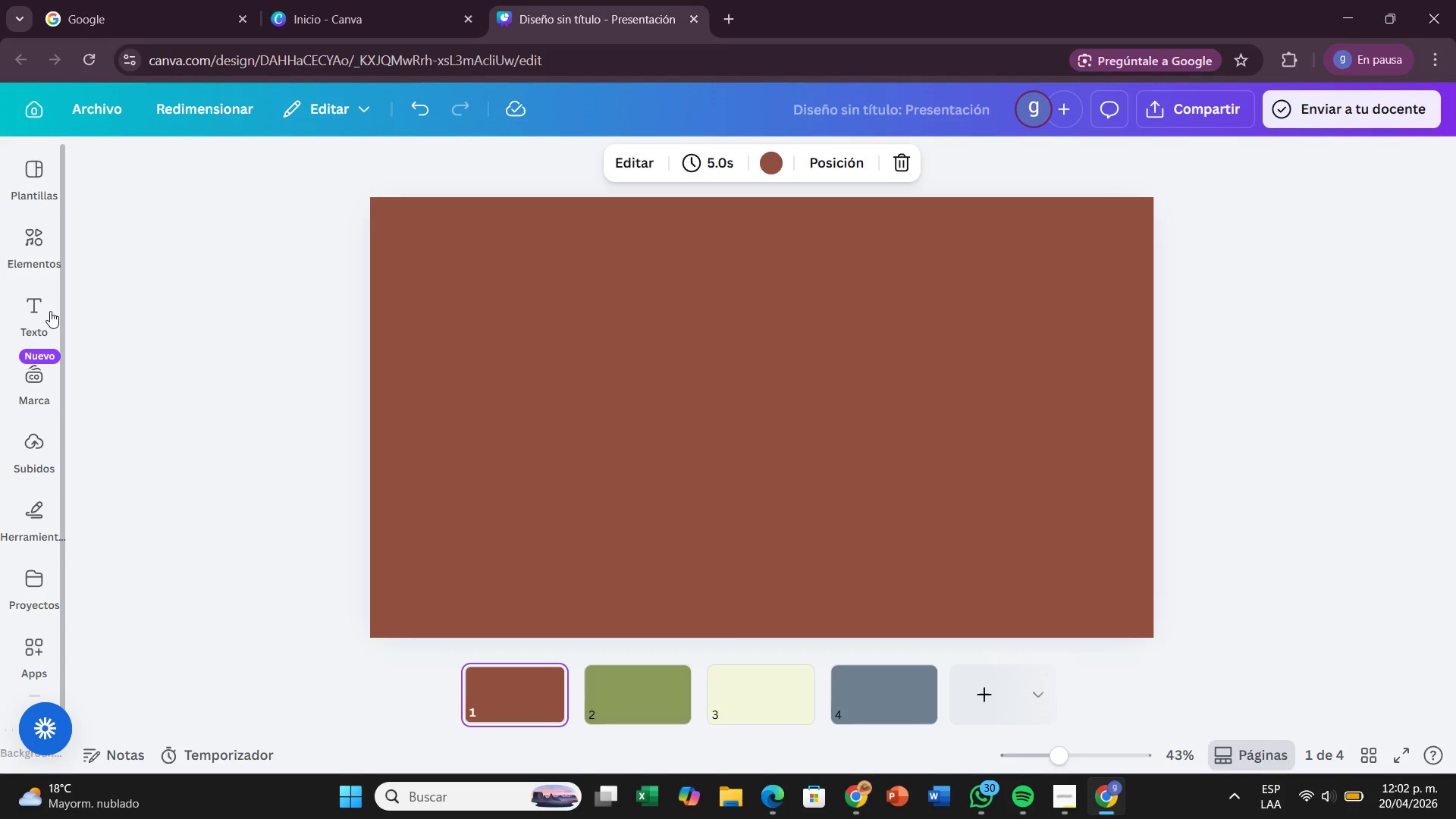 
left_click([50, 303])
 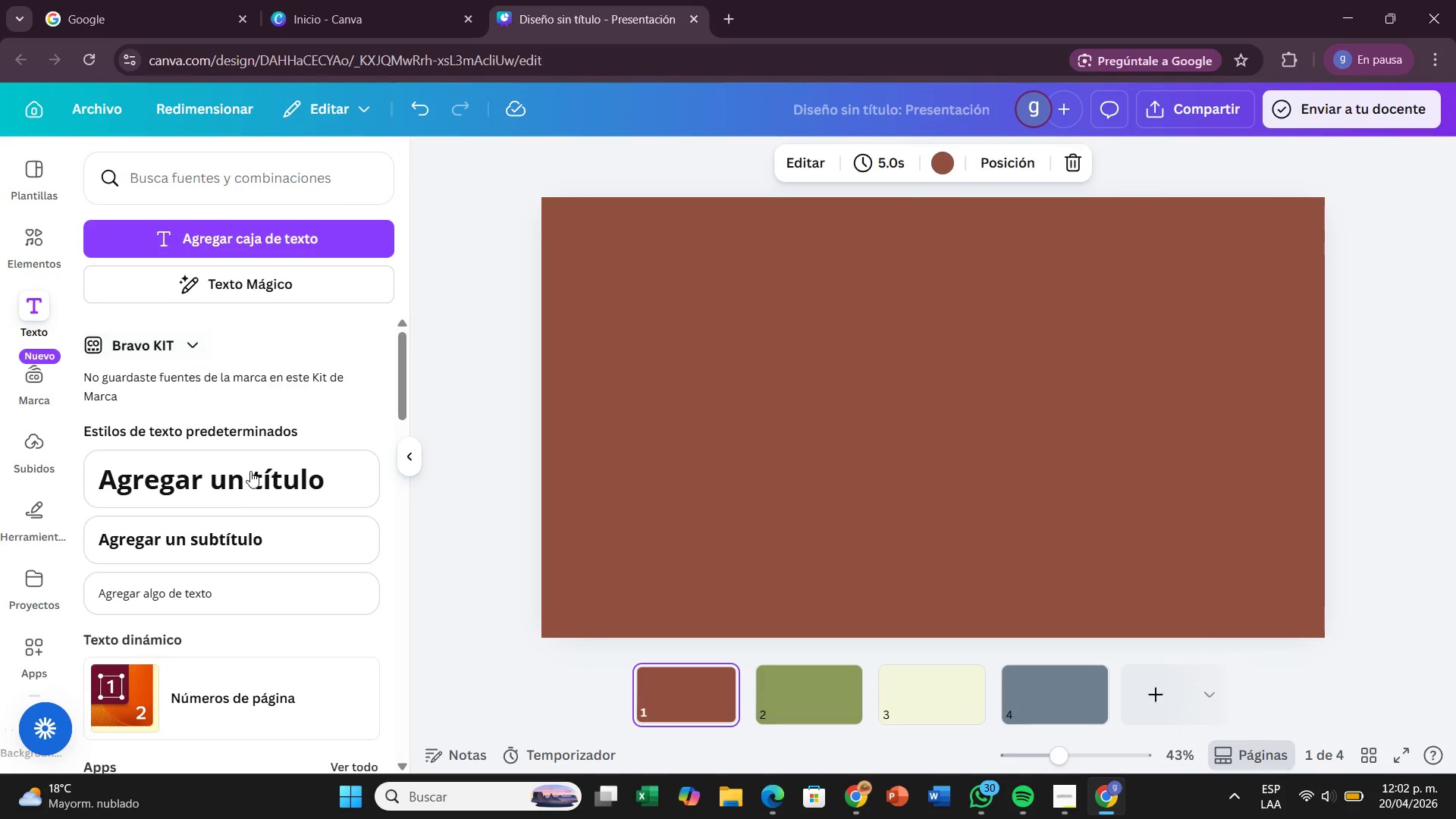 
left_click_drag(start_coordinate=[253, 491], to_coordinate=[897, 255])
 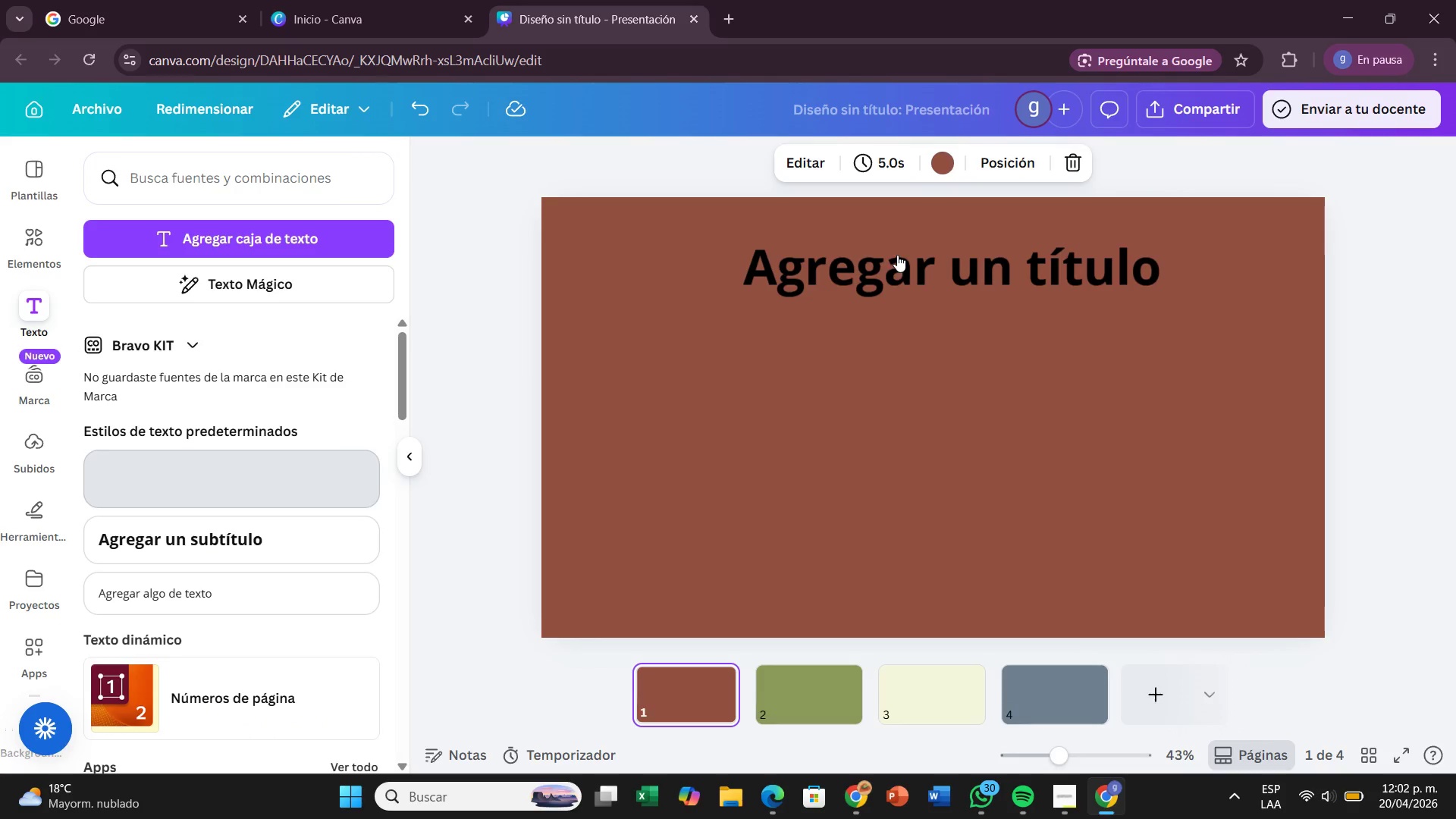 
mouse_move([934, 251])
 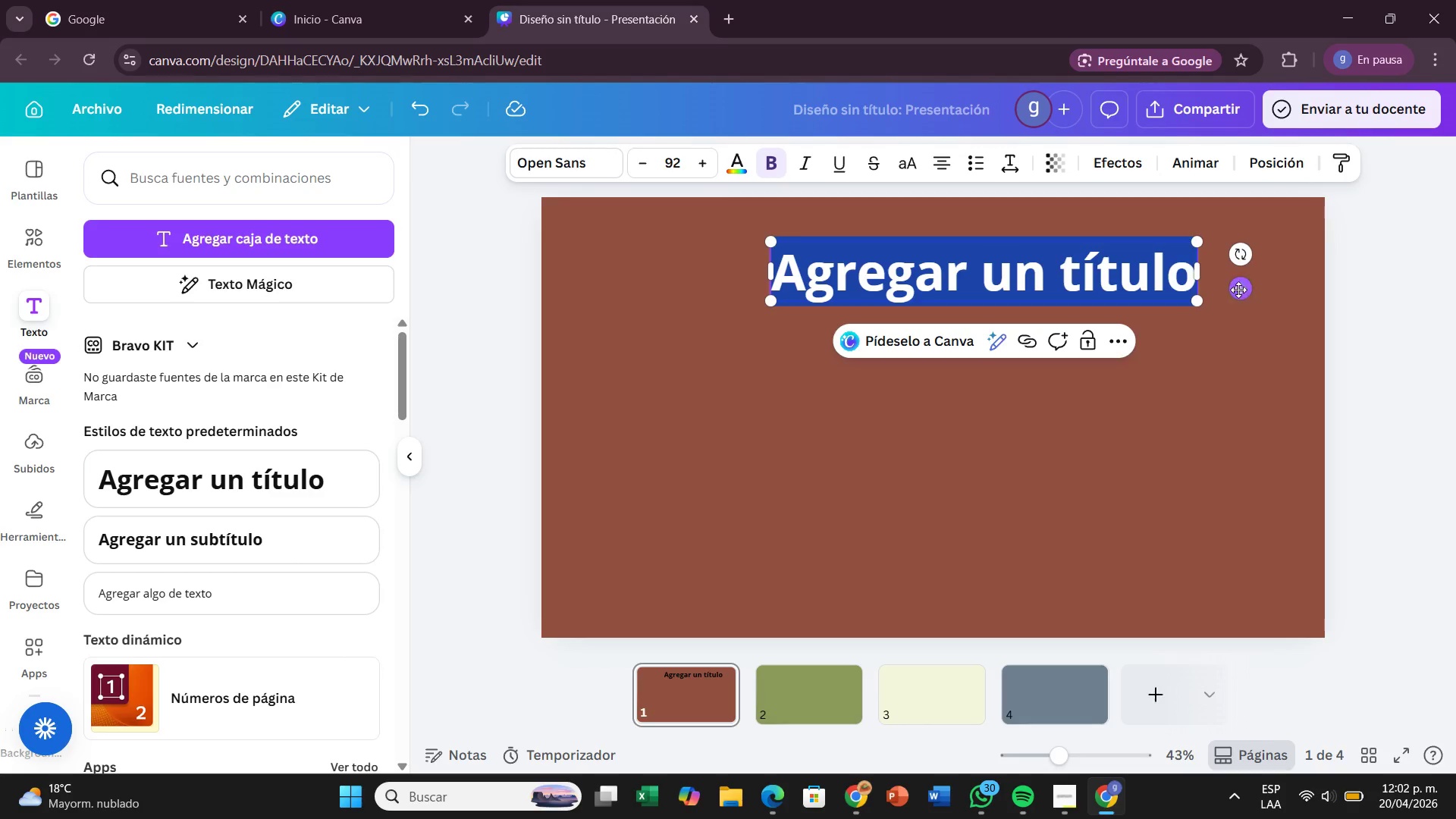 
left_click_drag(start_coordinate=[1238, 289], to_coordinate=[1158, 270])
 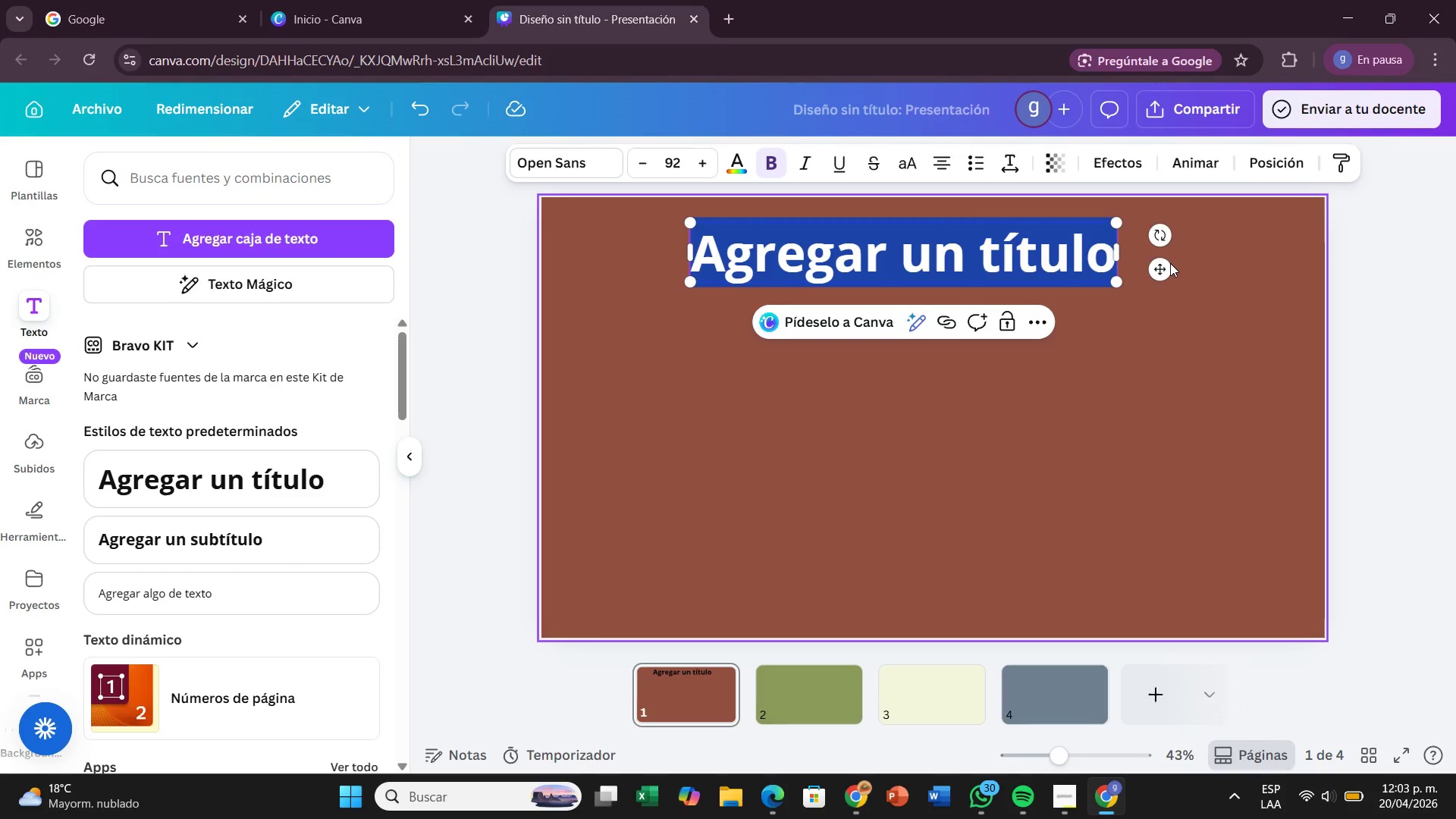 
key(Backspace)
 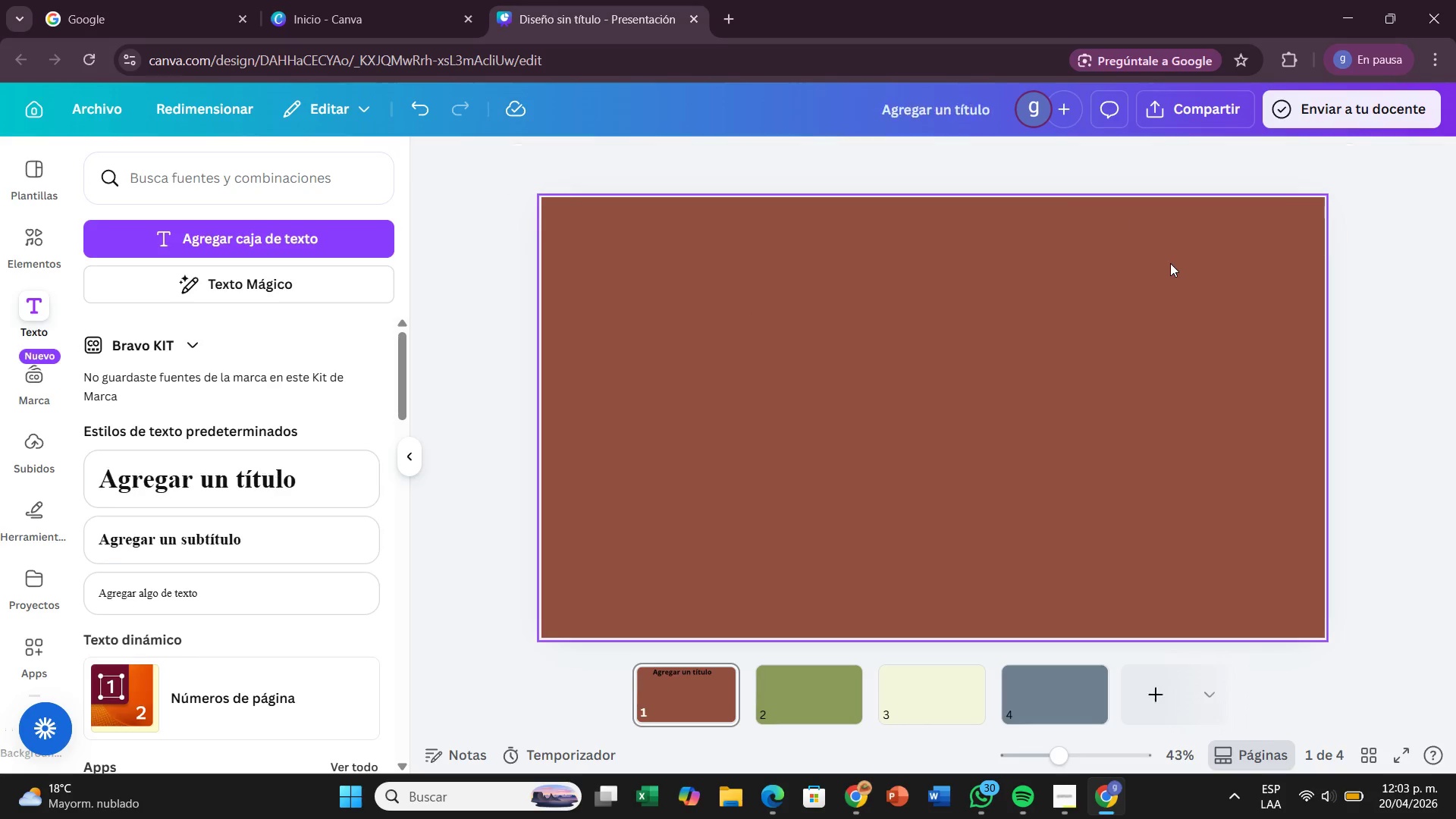 
key(CapsLock)
 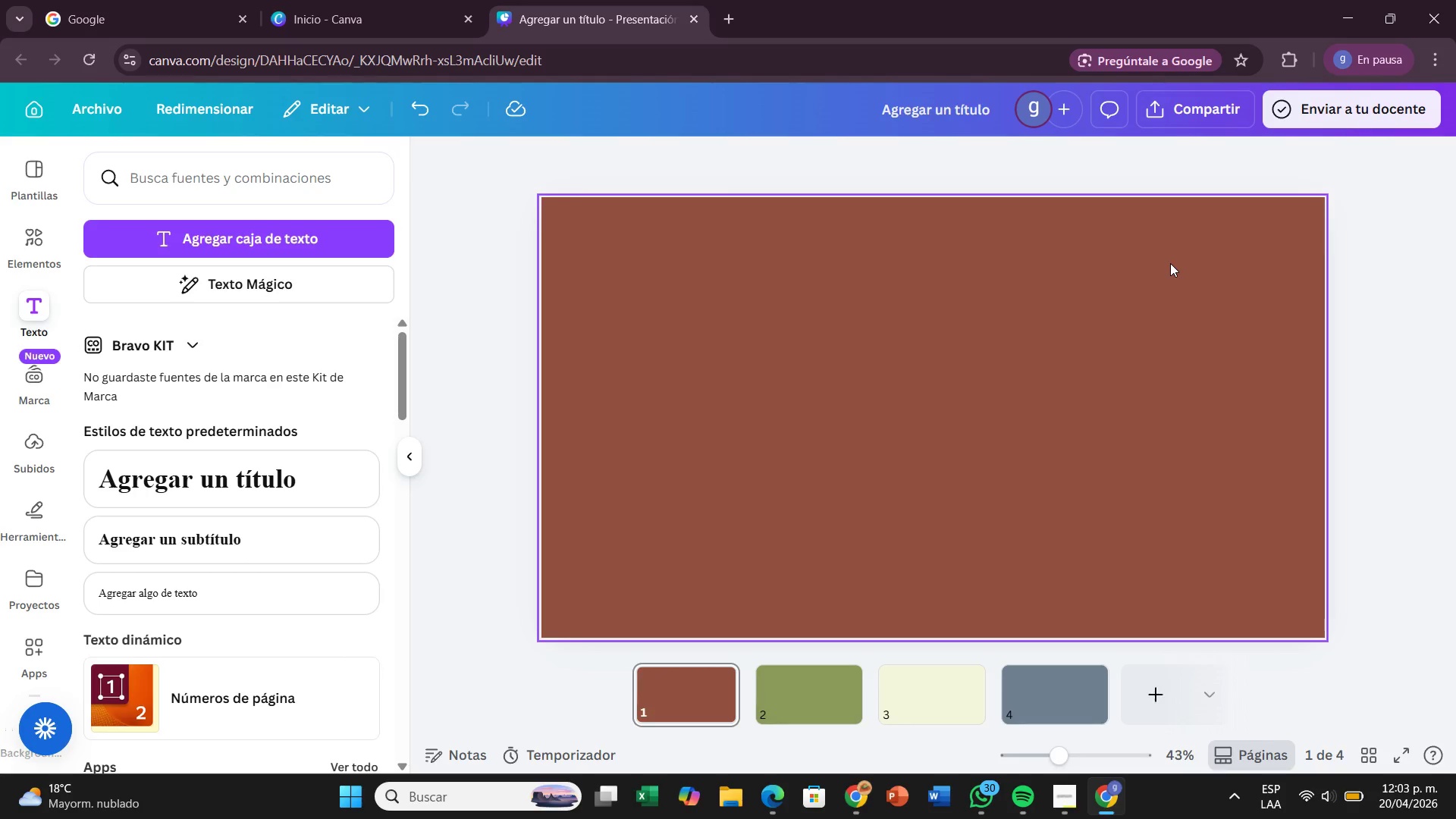 
key(Control+Z)
 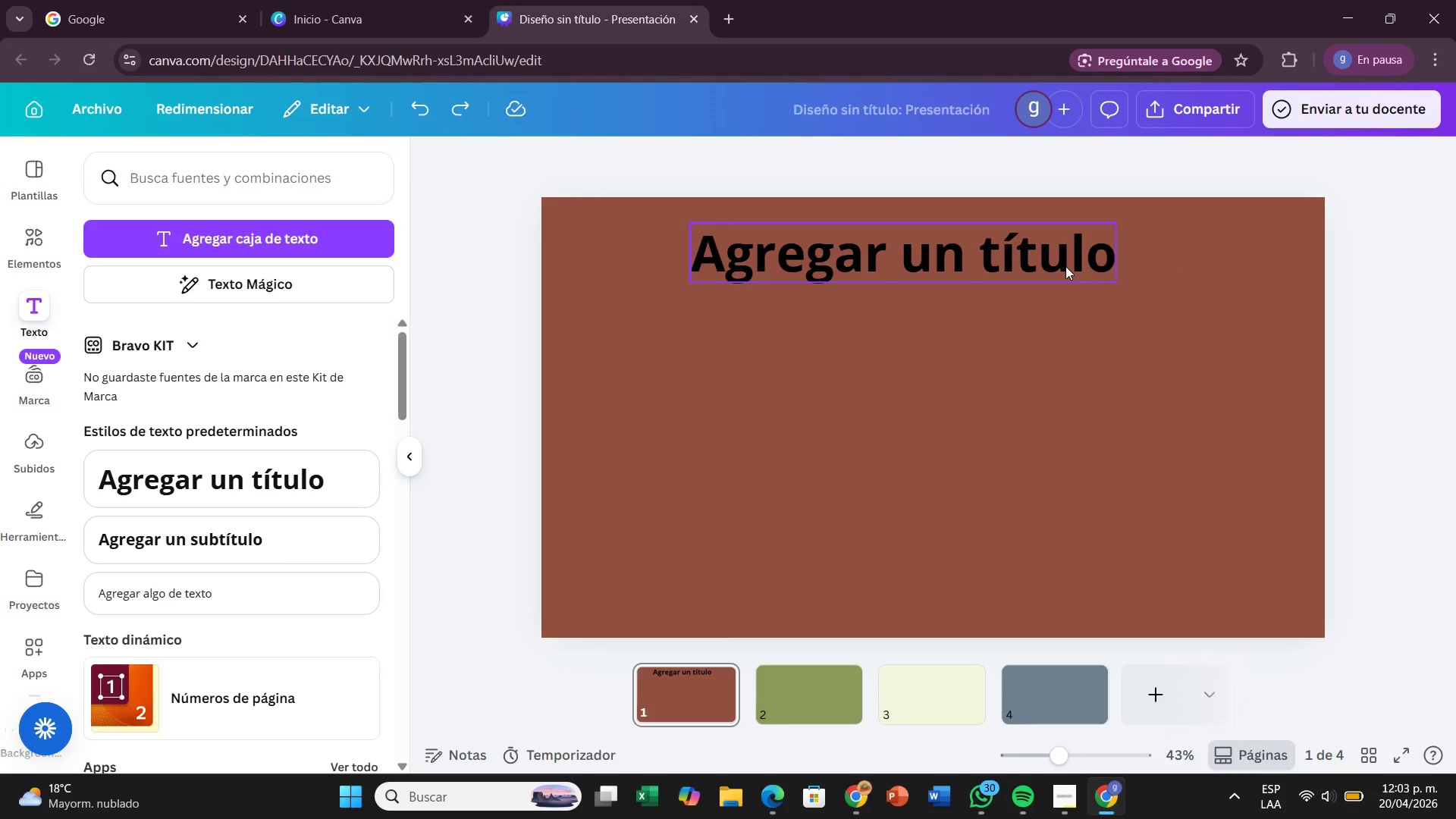 
double_click([1065, 266])
 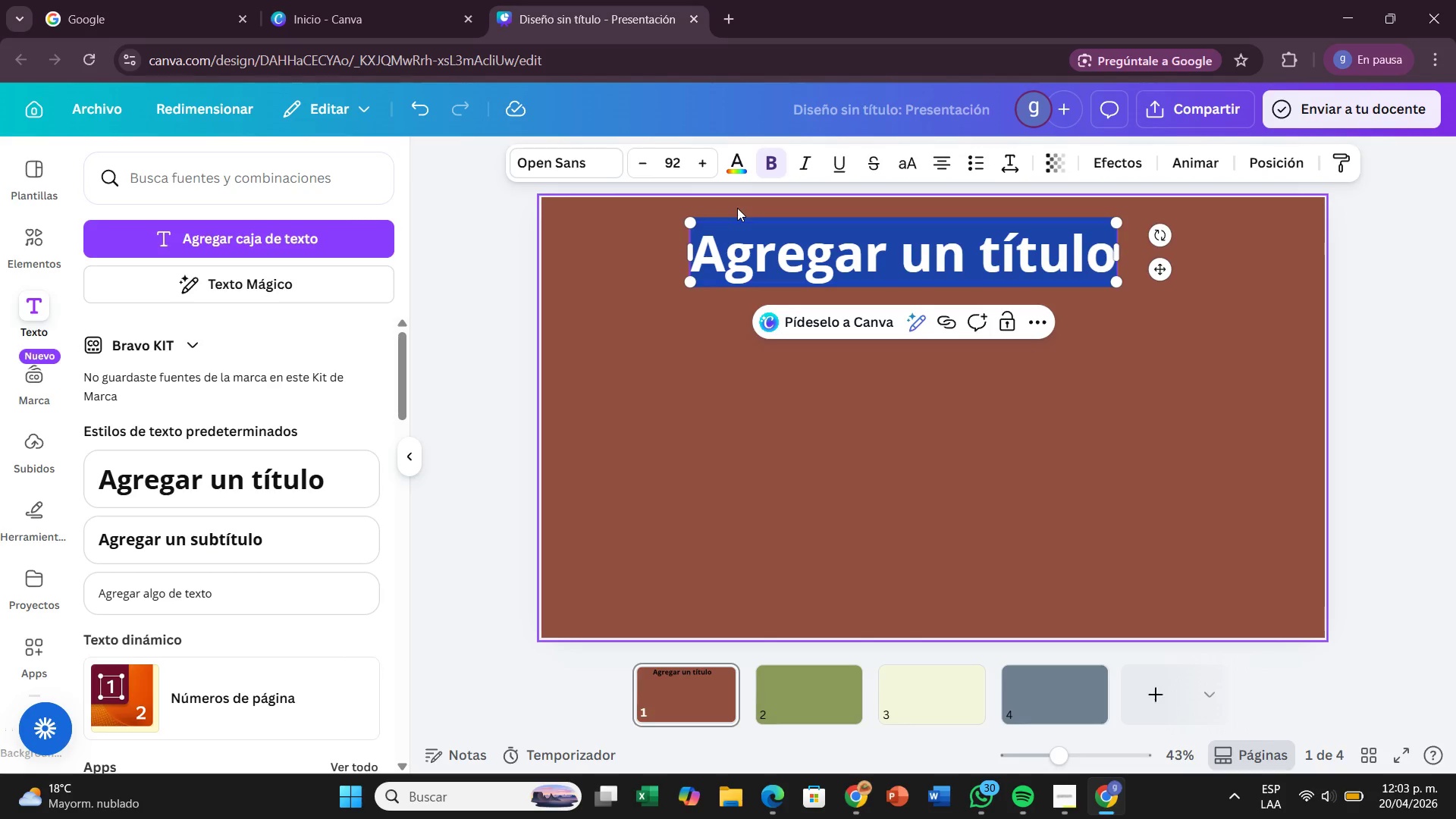 
key(Backspace)
type(The )
 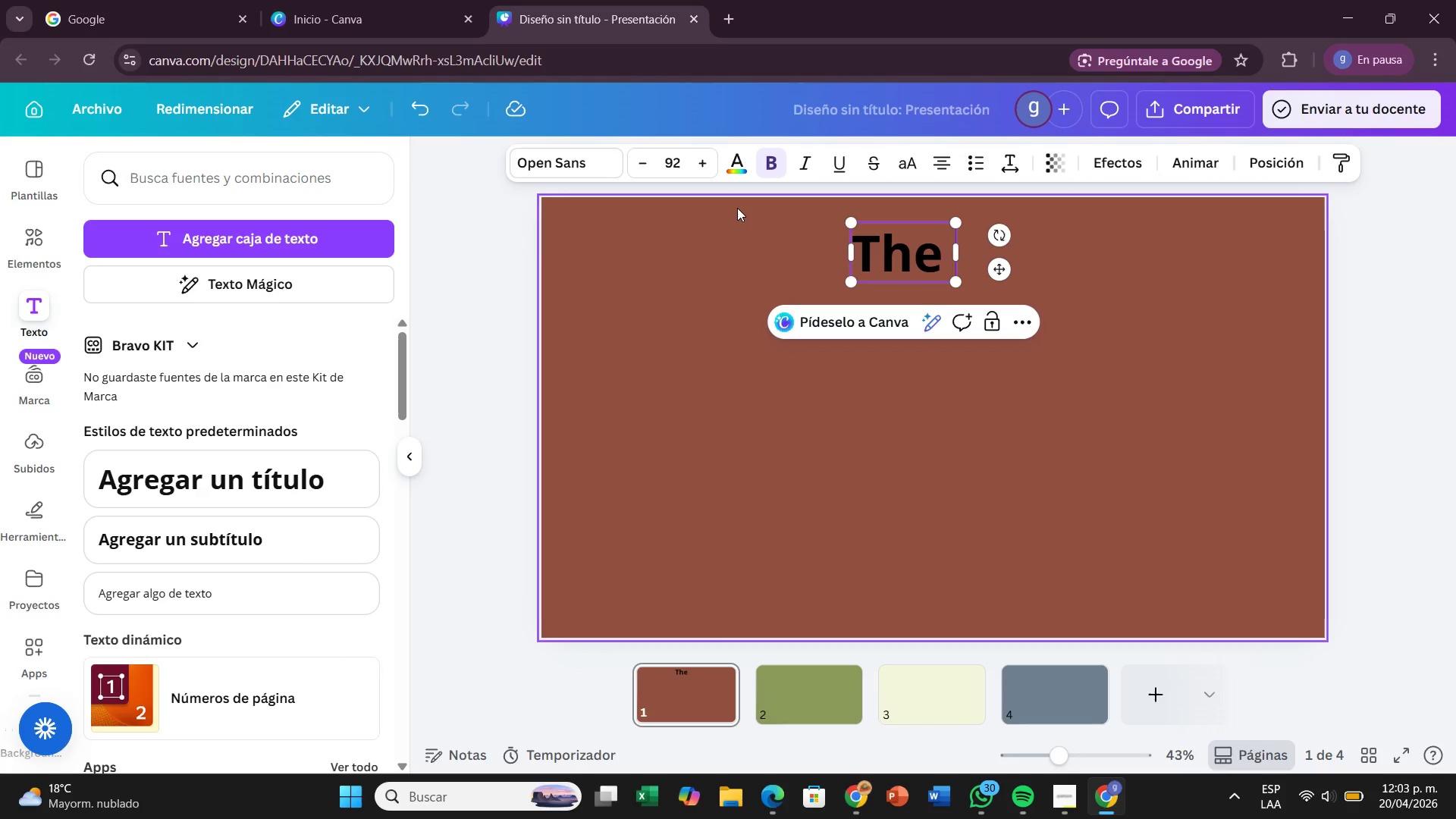 
type(Resilience reading room)
 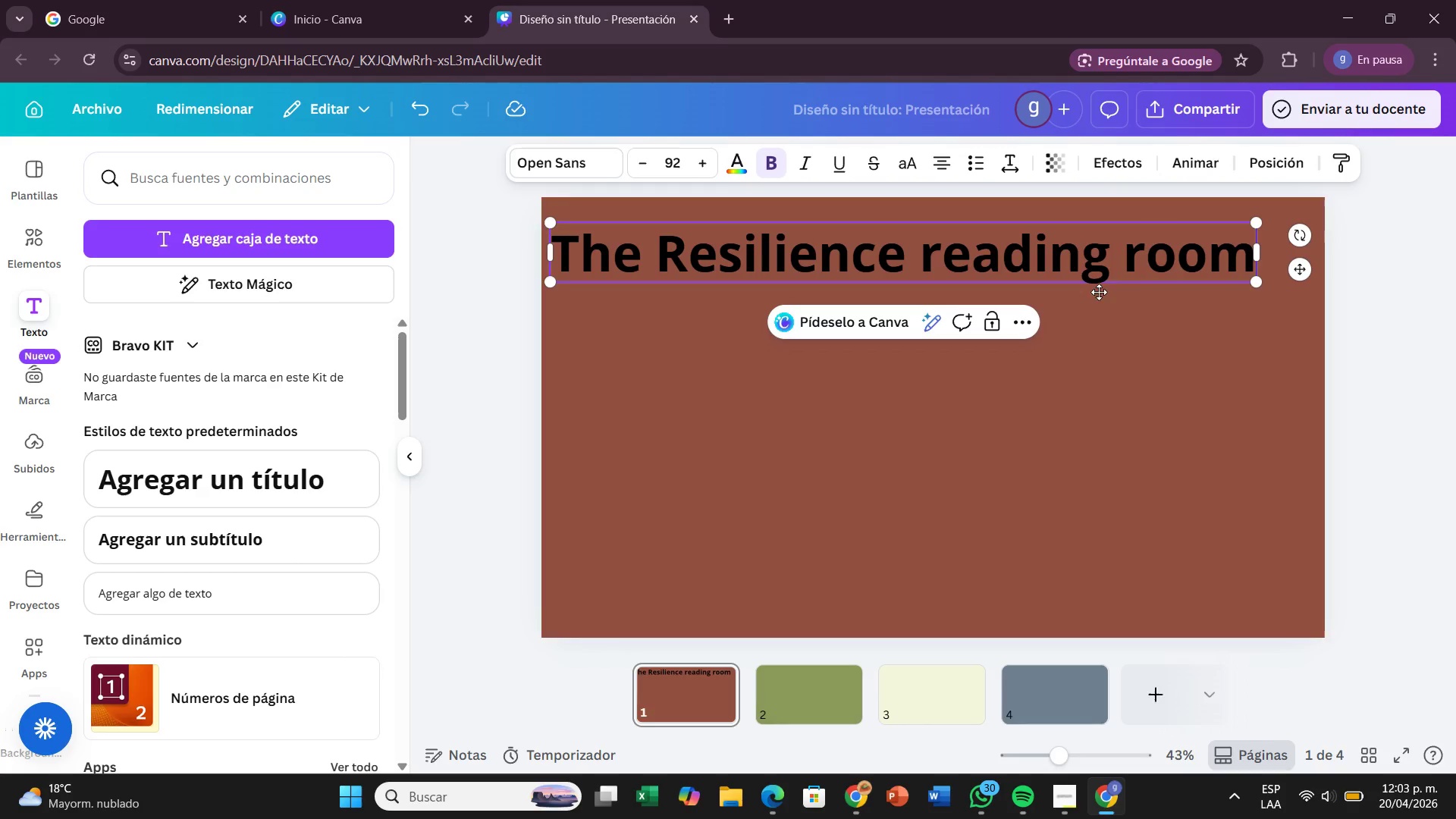 
left_click([1141, 330])
 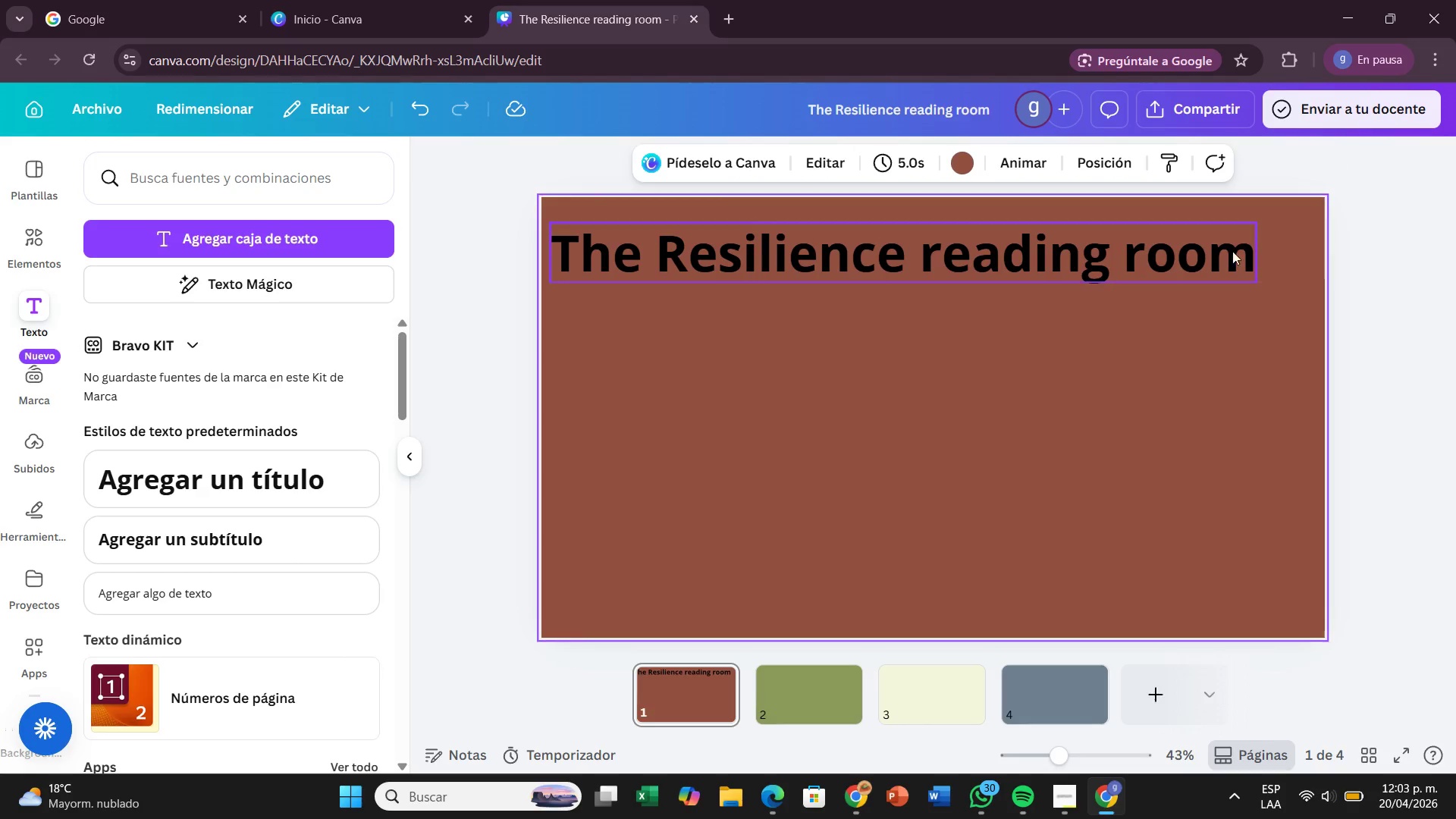 
left_click_drag(start_coordinate=[1211, 252], to_coordinate=[1227, 249])
 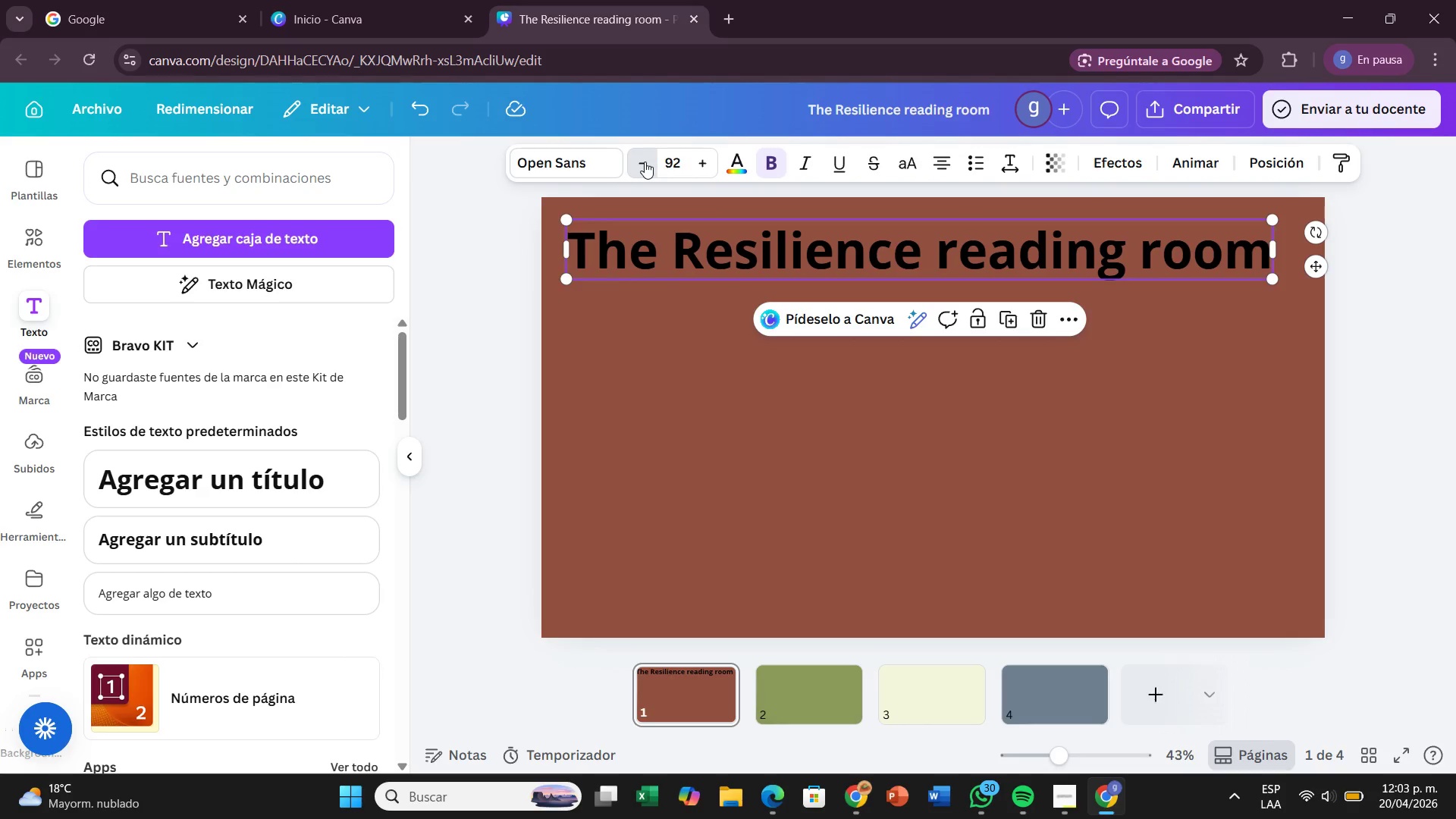 
left_click([645, 162])
 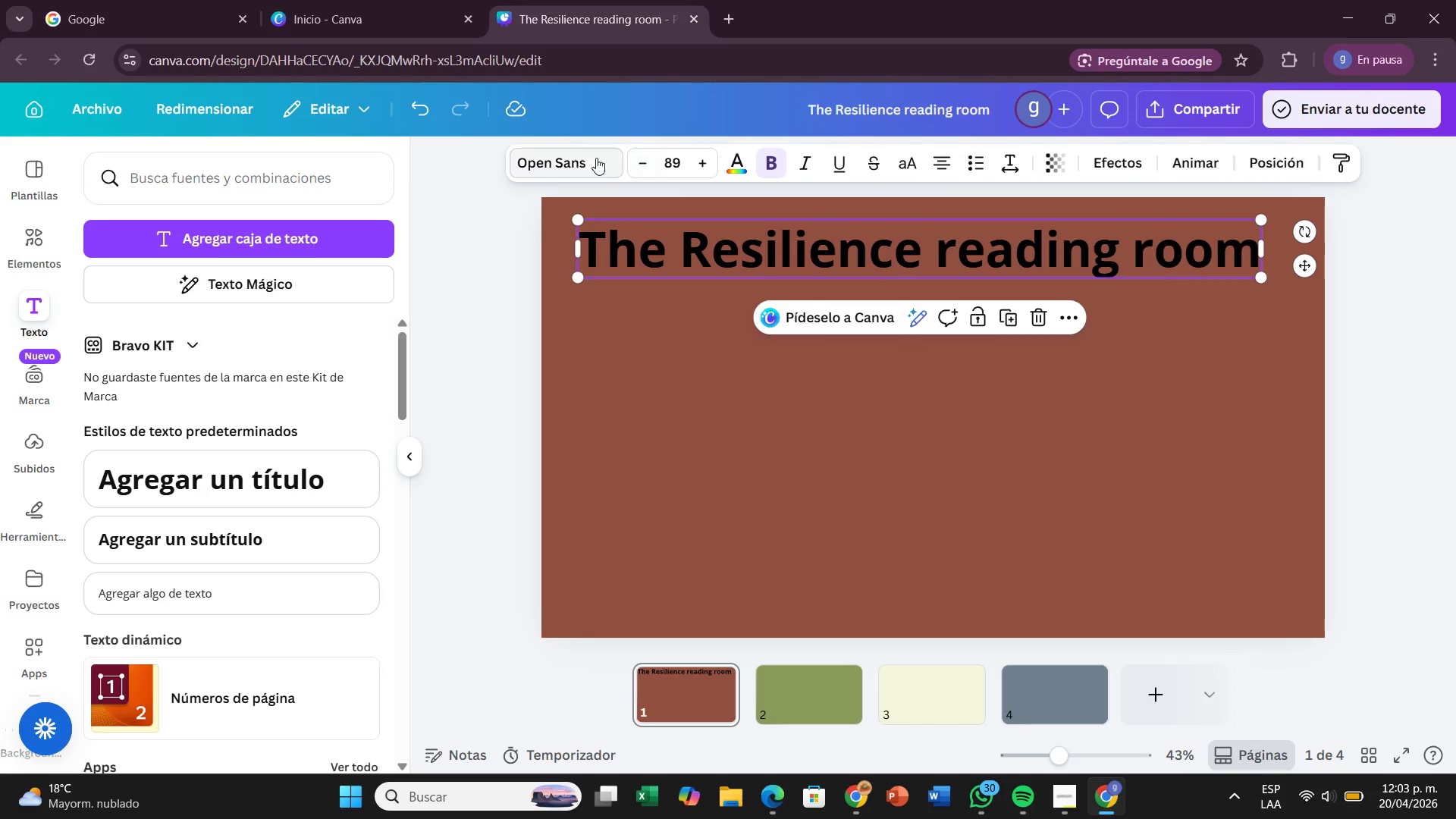 
left_click([592, 157])
 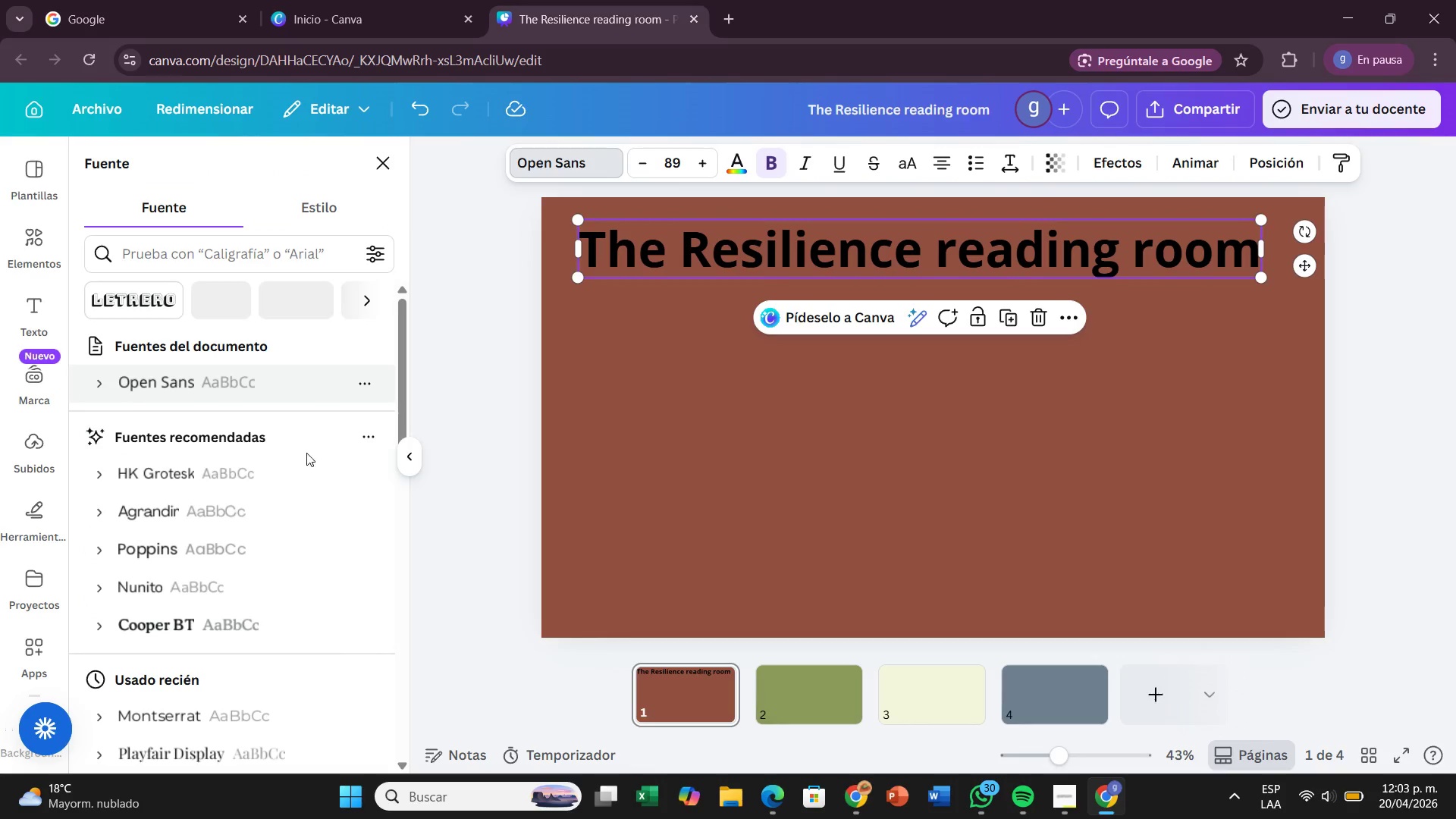 
scroll: coordinate [263, 570], scroll_direction: down, amount: 2.0
 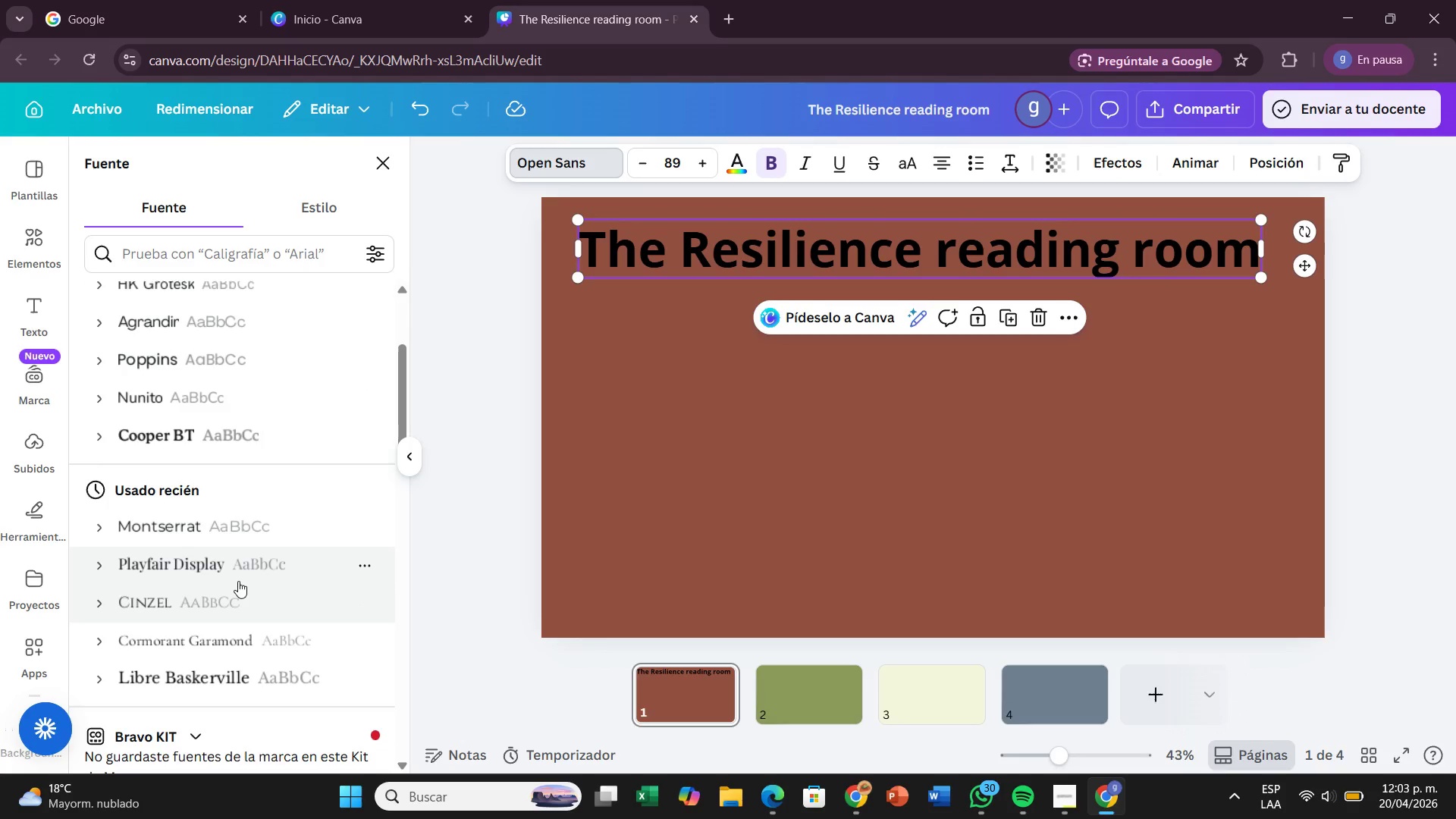 
left_click([238, 580])
 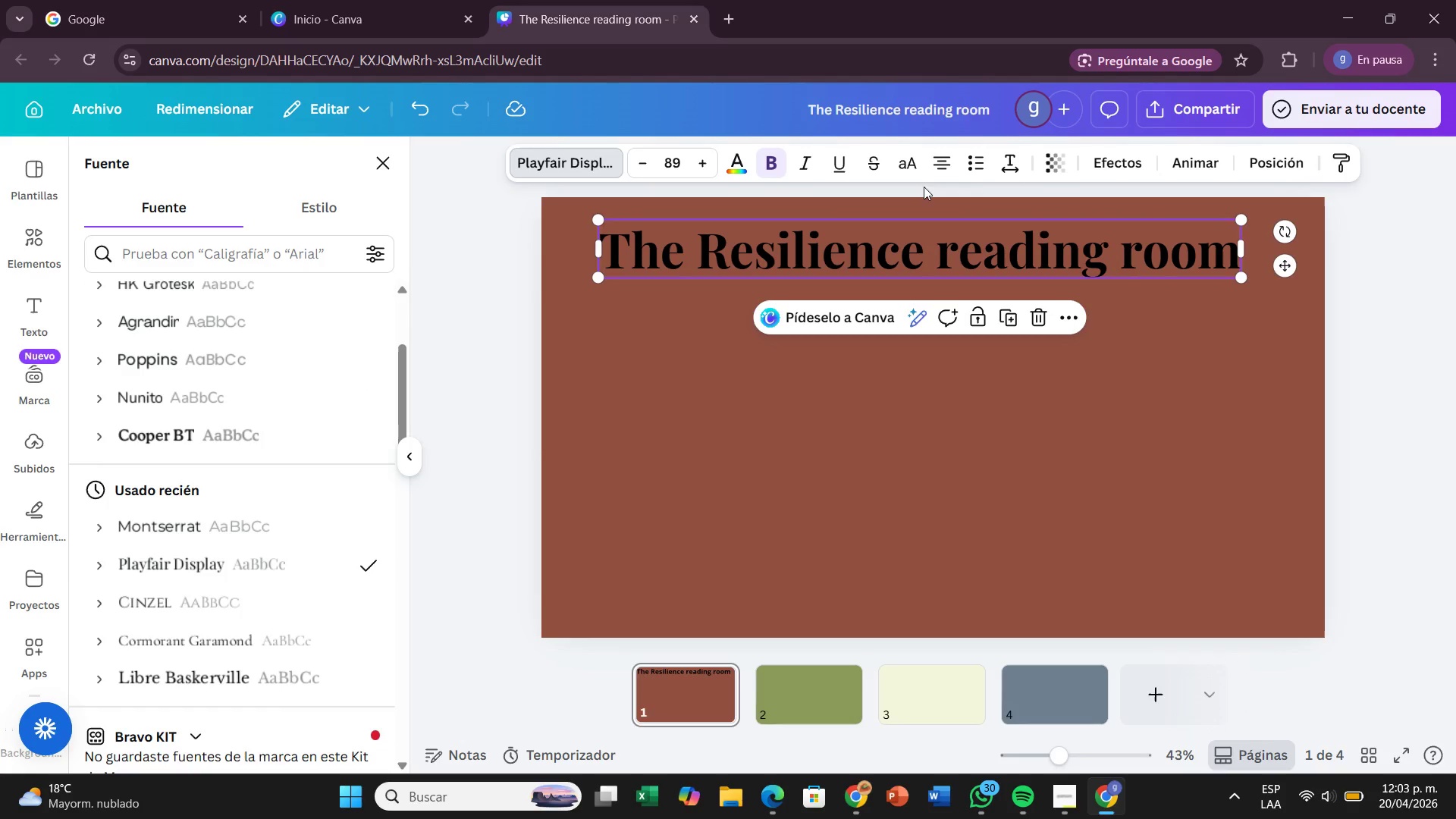 
left_click([909, 152])
 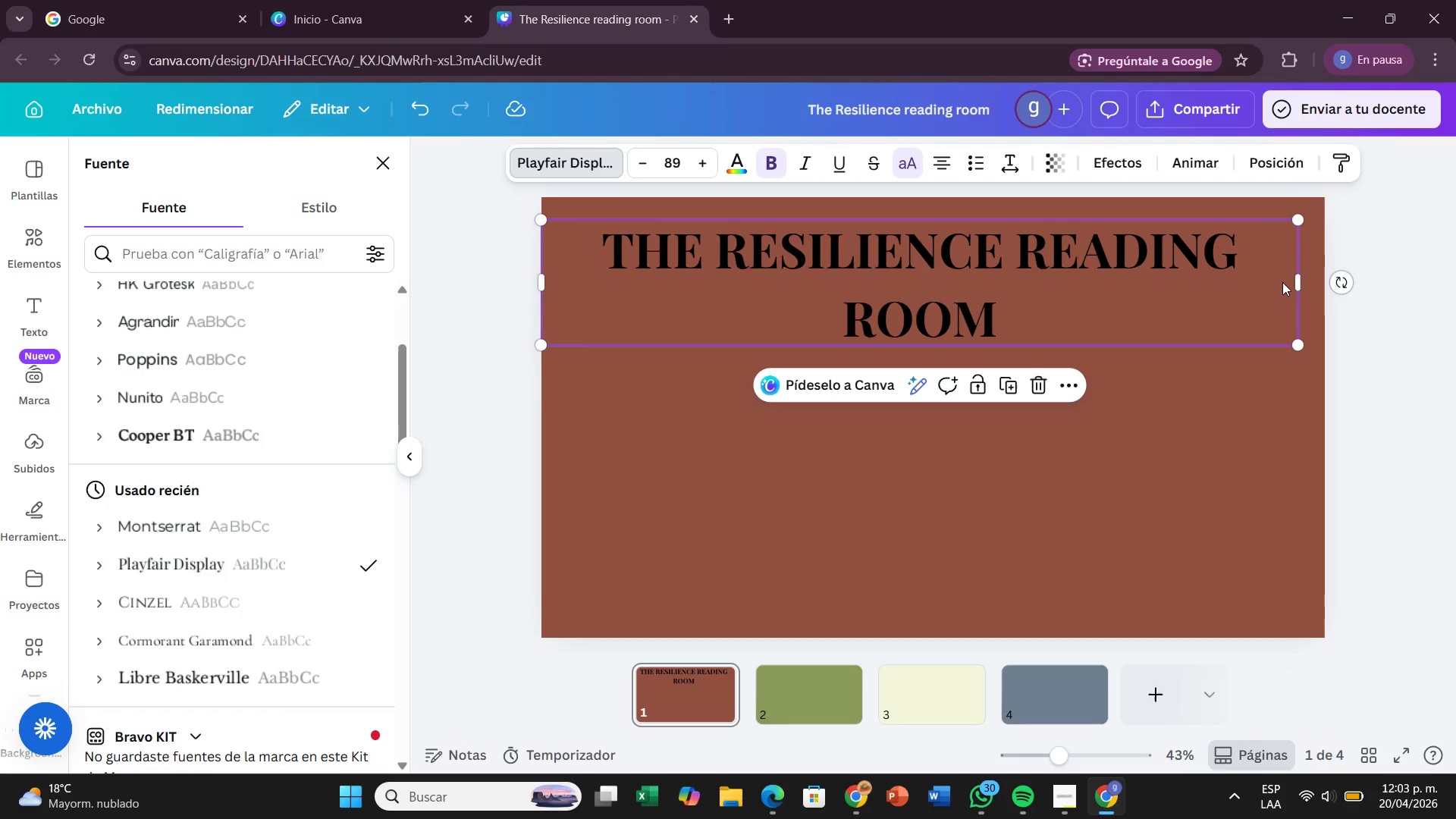 
left_click_drag(start_coordinate=[1299, 287], to_coordinate=[1332, 273])
 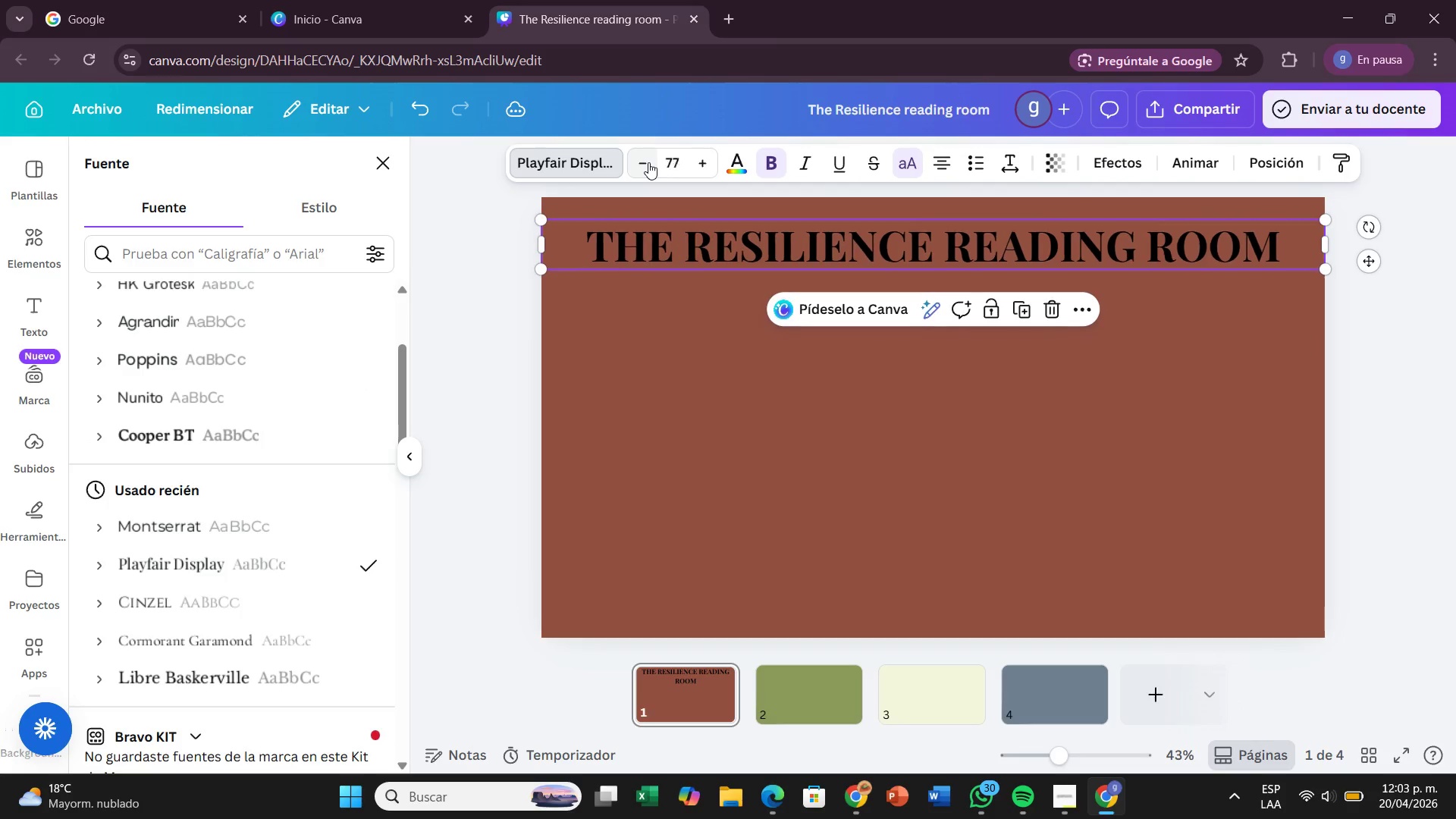 
left_click([648, 162])
 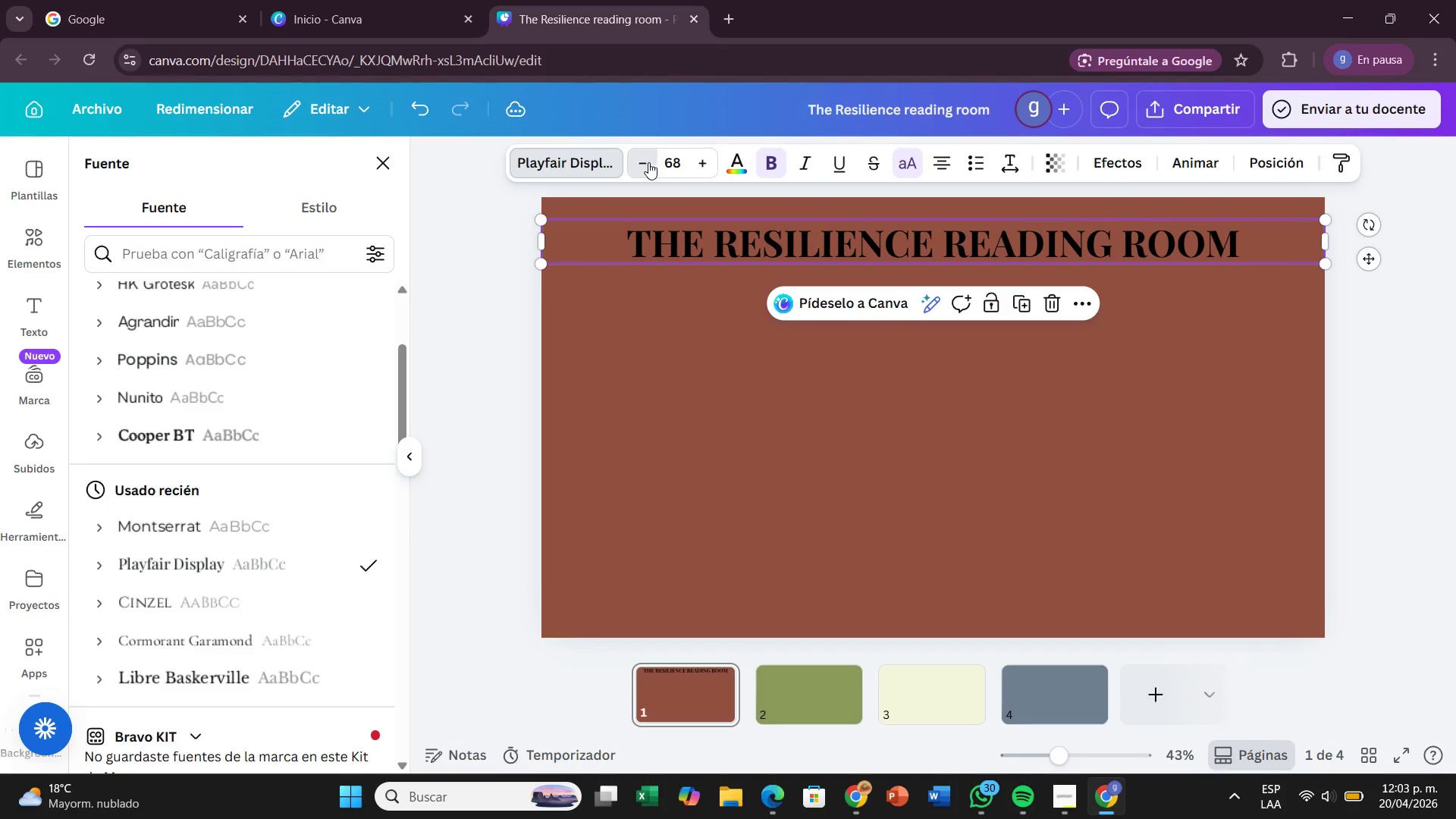 
double_click([648, 162])
 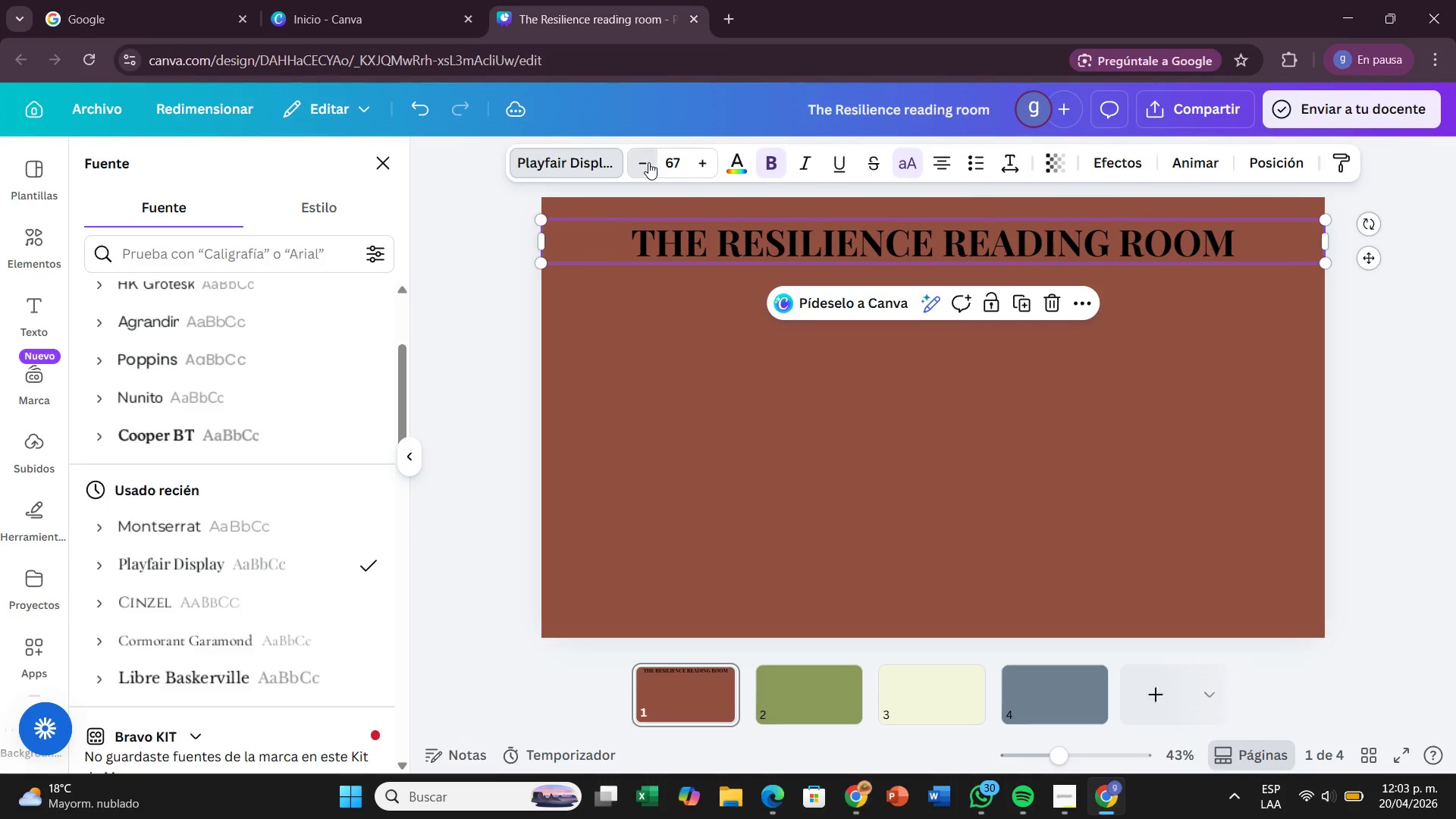 
triple_click([648, 162])
 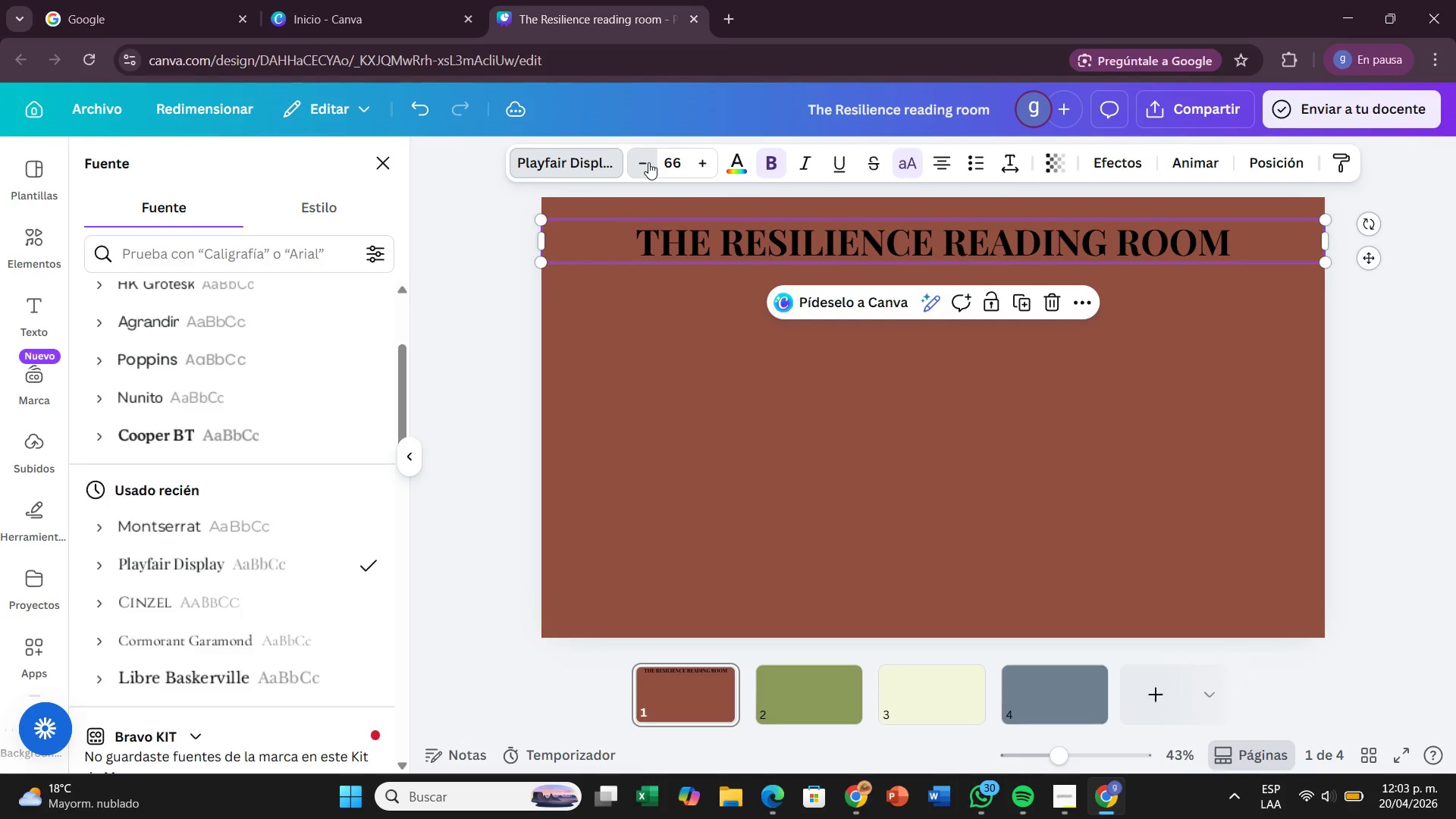 
triple_click([648, 162])
 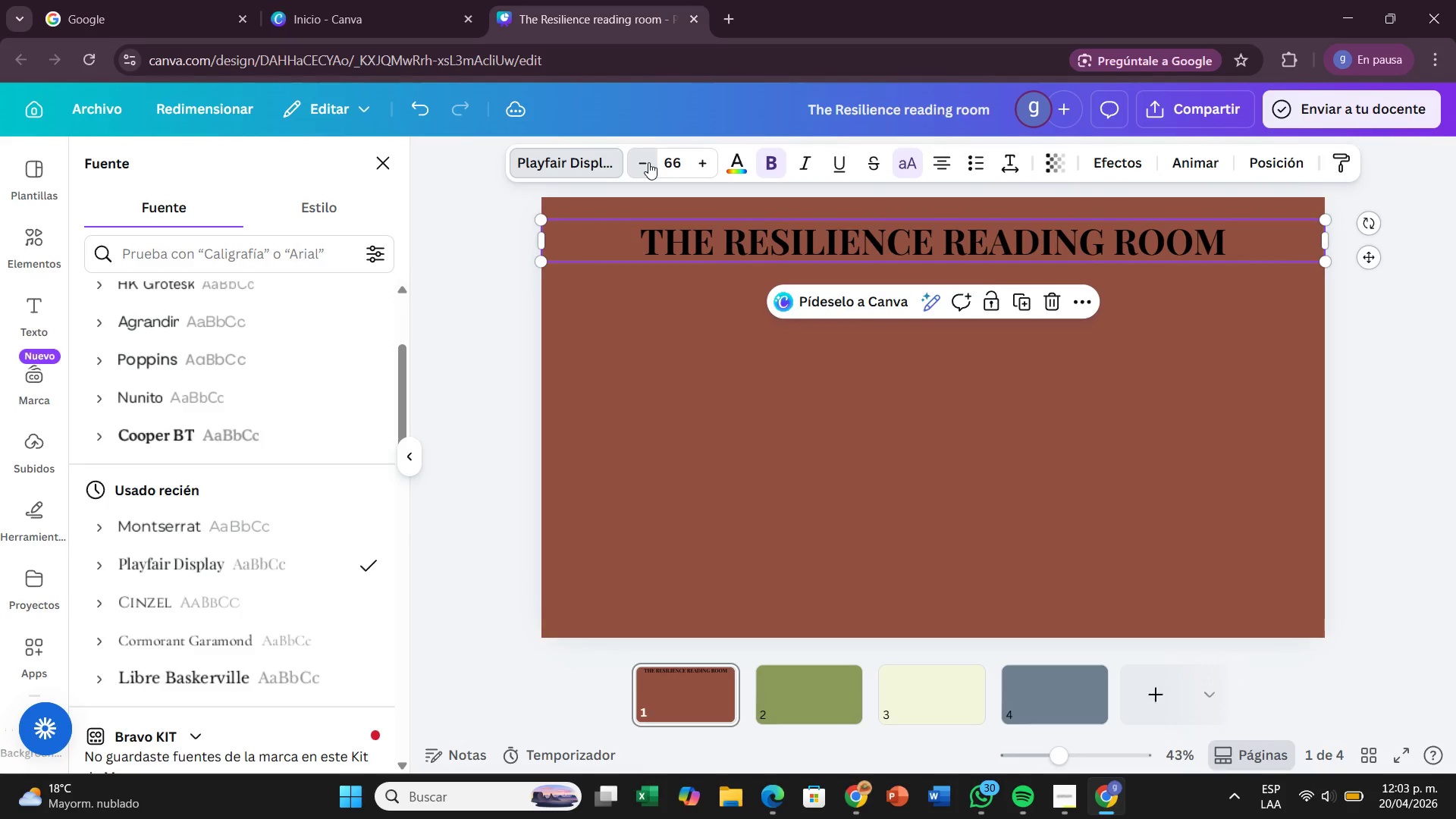 
triple_click([648, 162])
 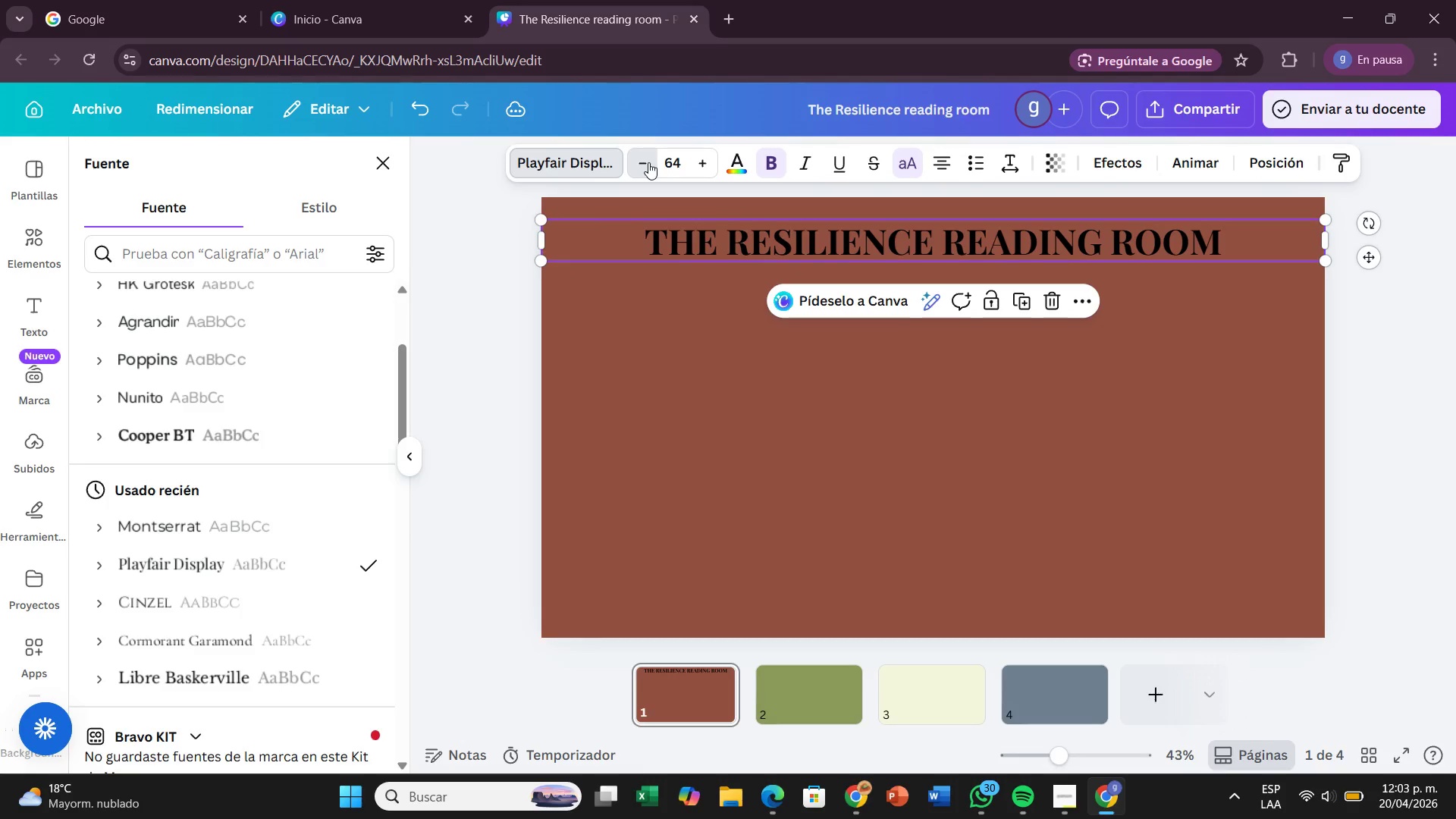 
triple_click([648, 162])
 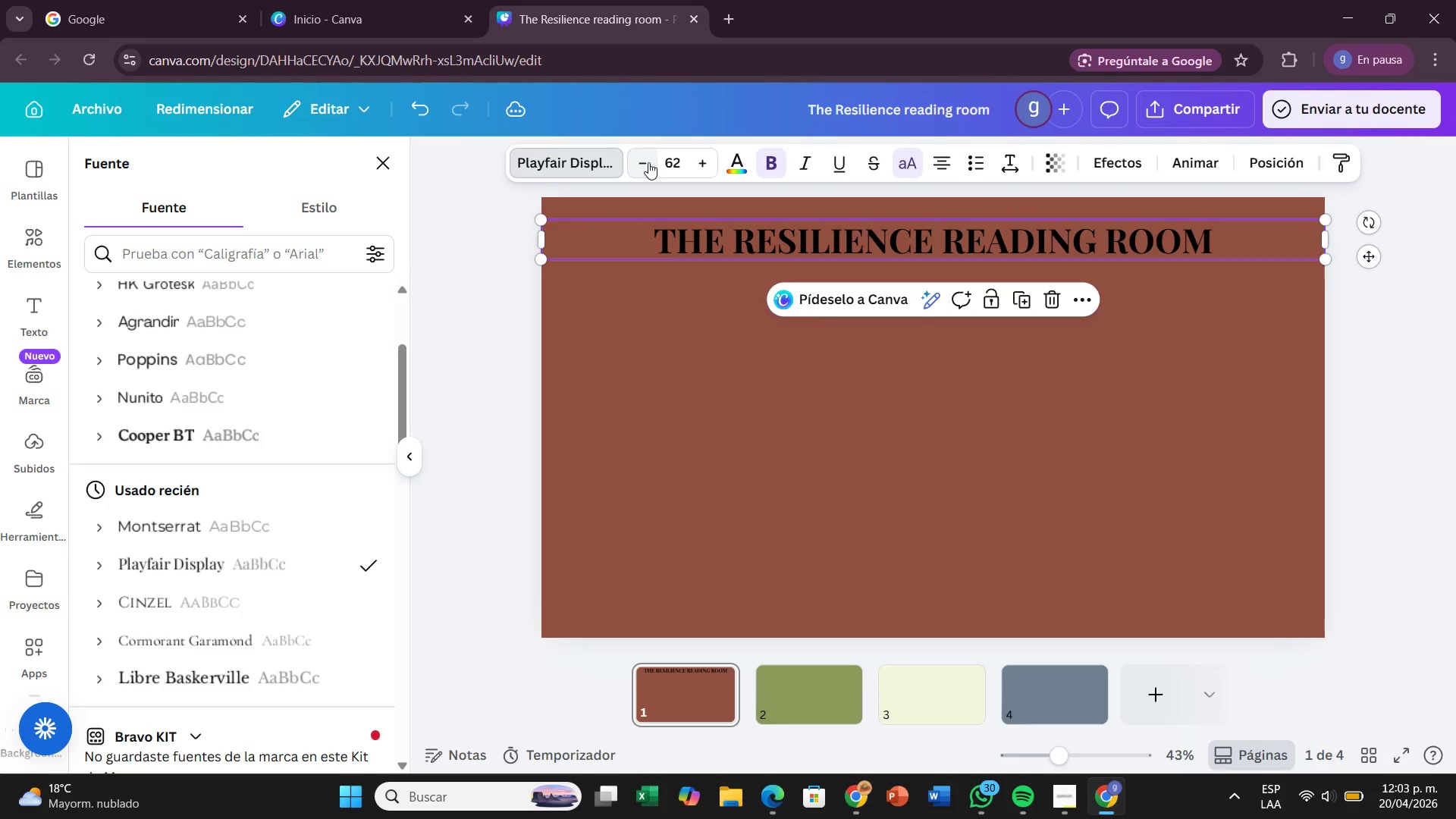 
triple_click([648, 162])
 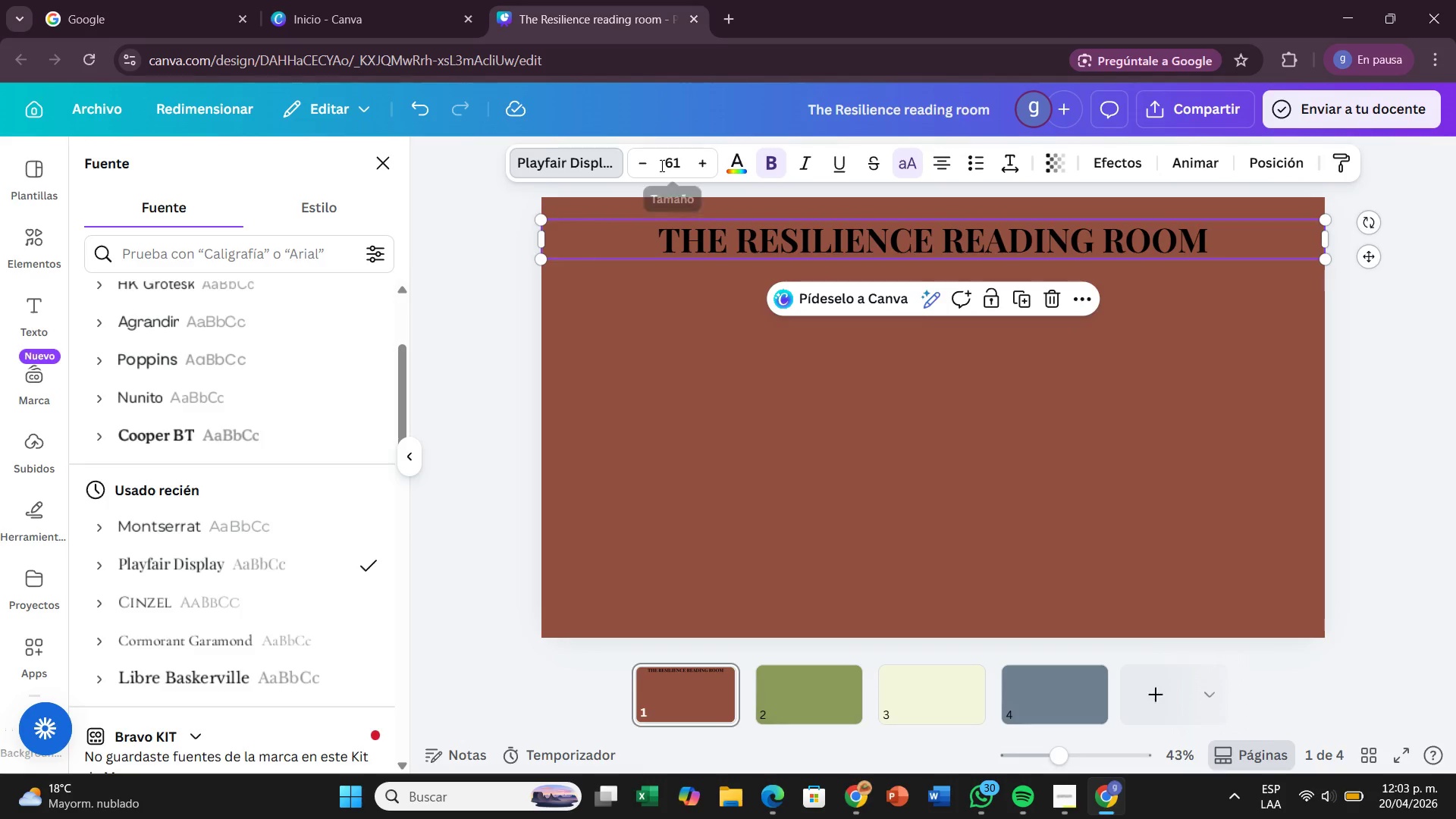 
left_click([641, 162])
 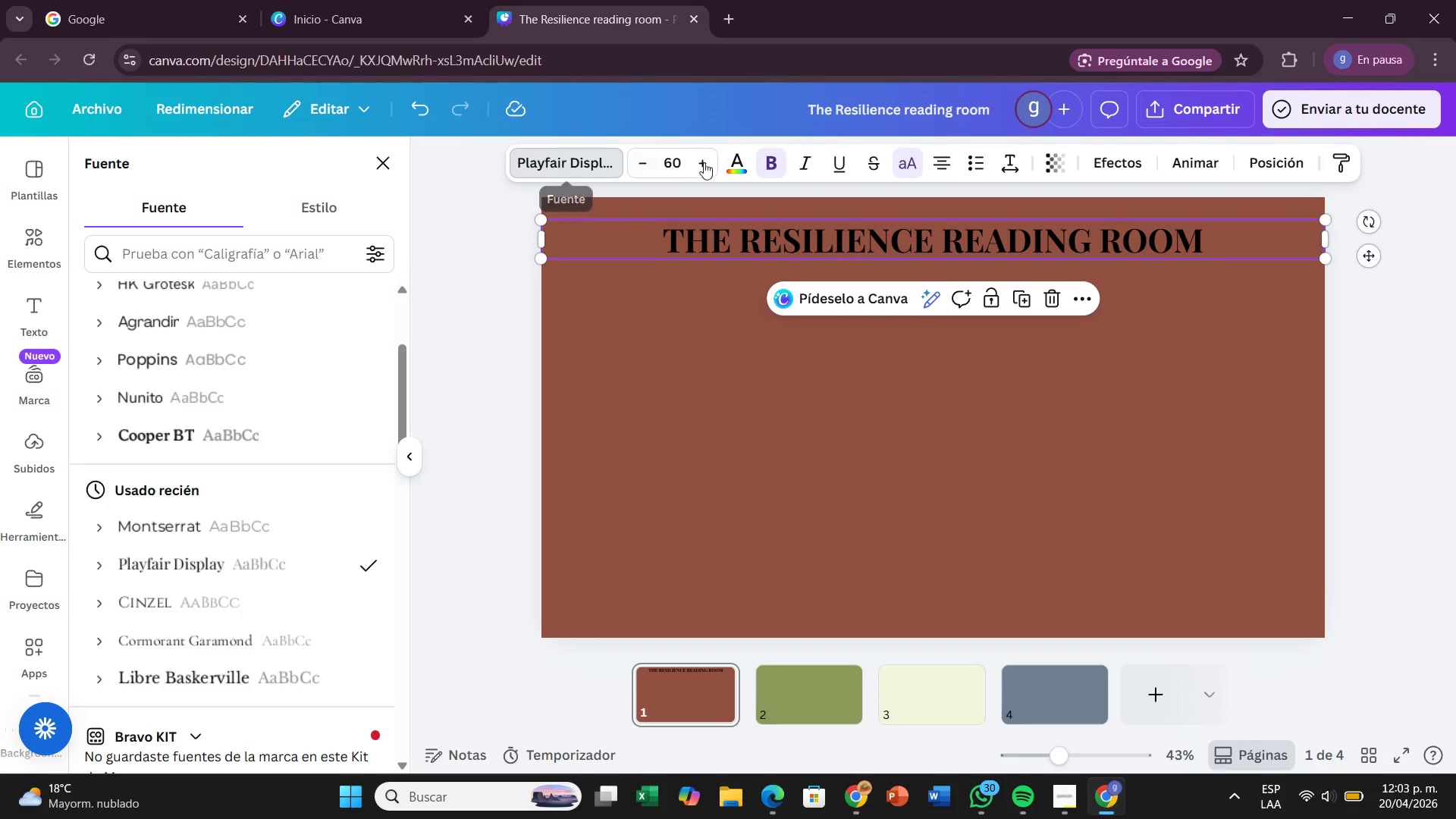 
left_click([728, 165])
 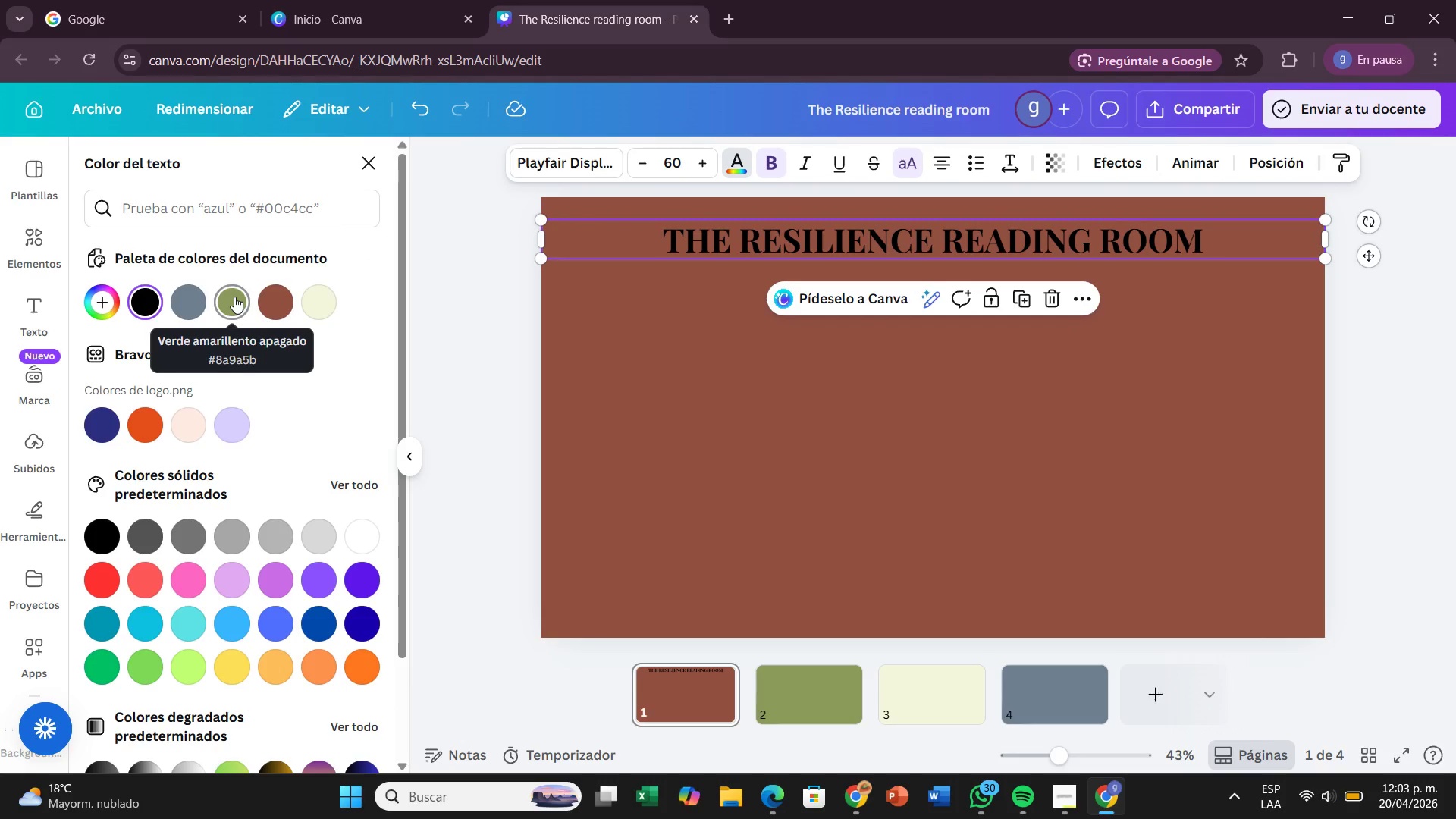 
left_click([231, 308])
 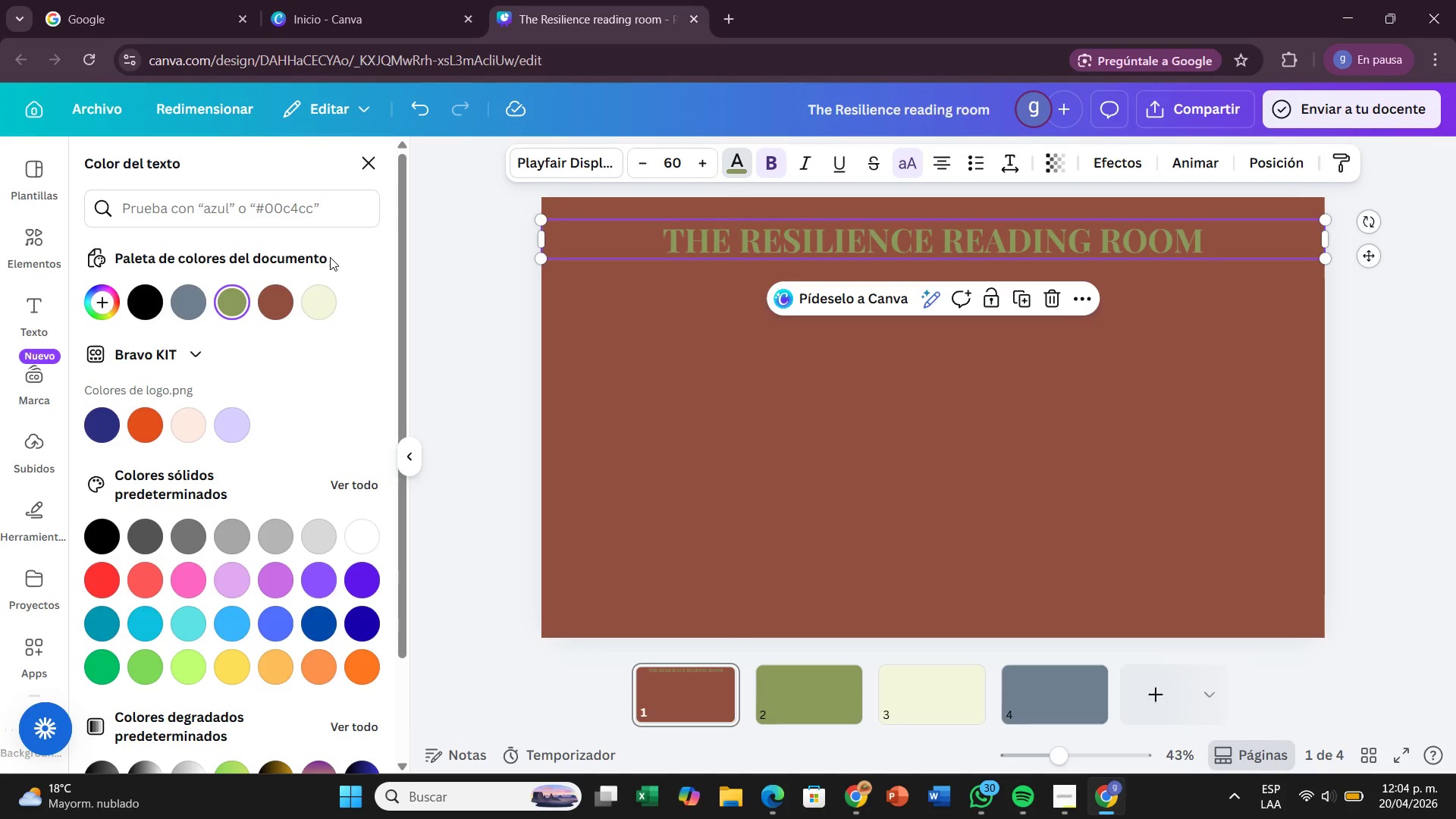 
left_click([318, 293])
 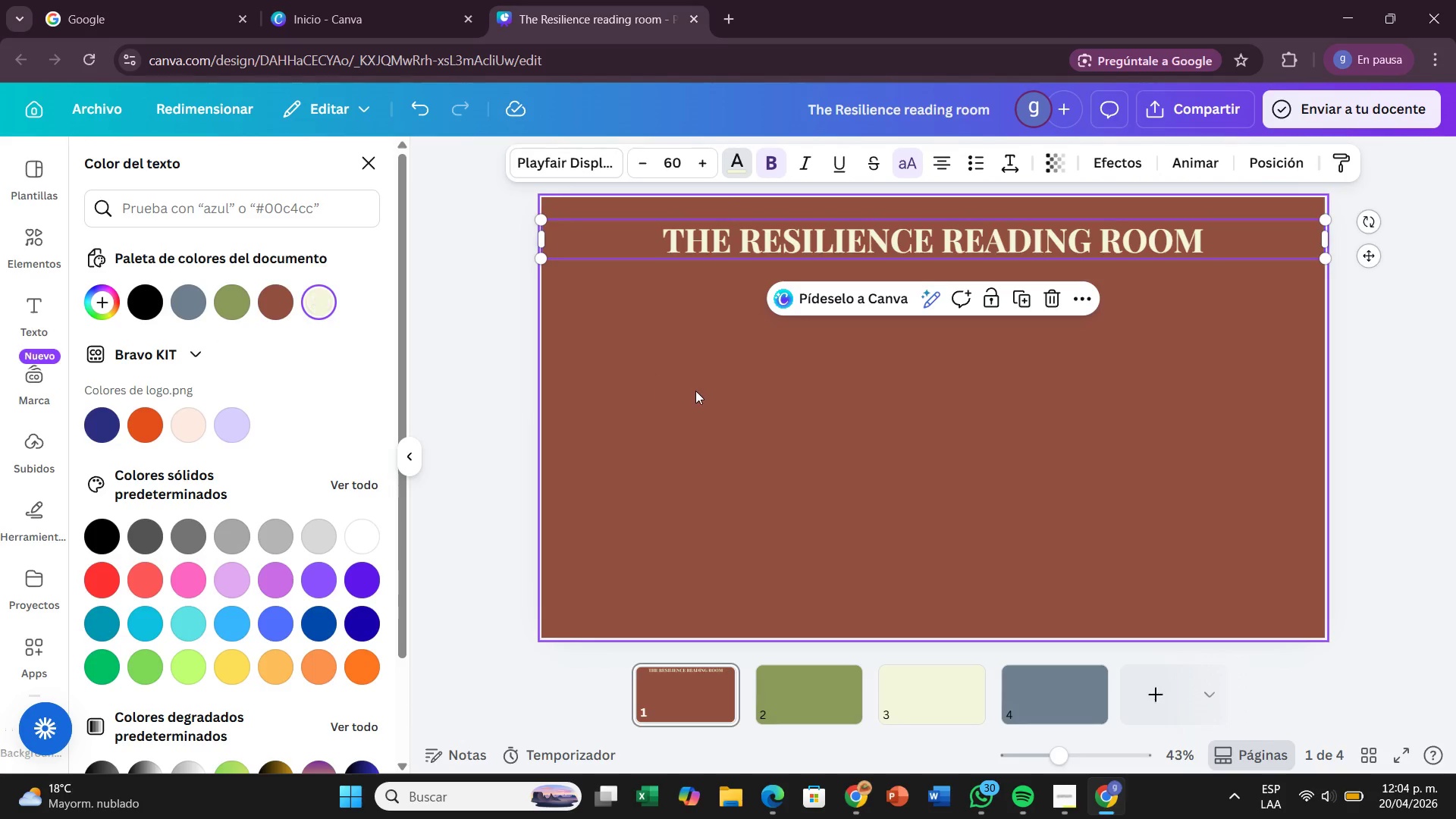 
left_click([699, 396])
 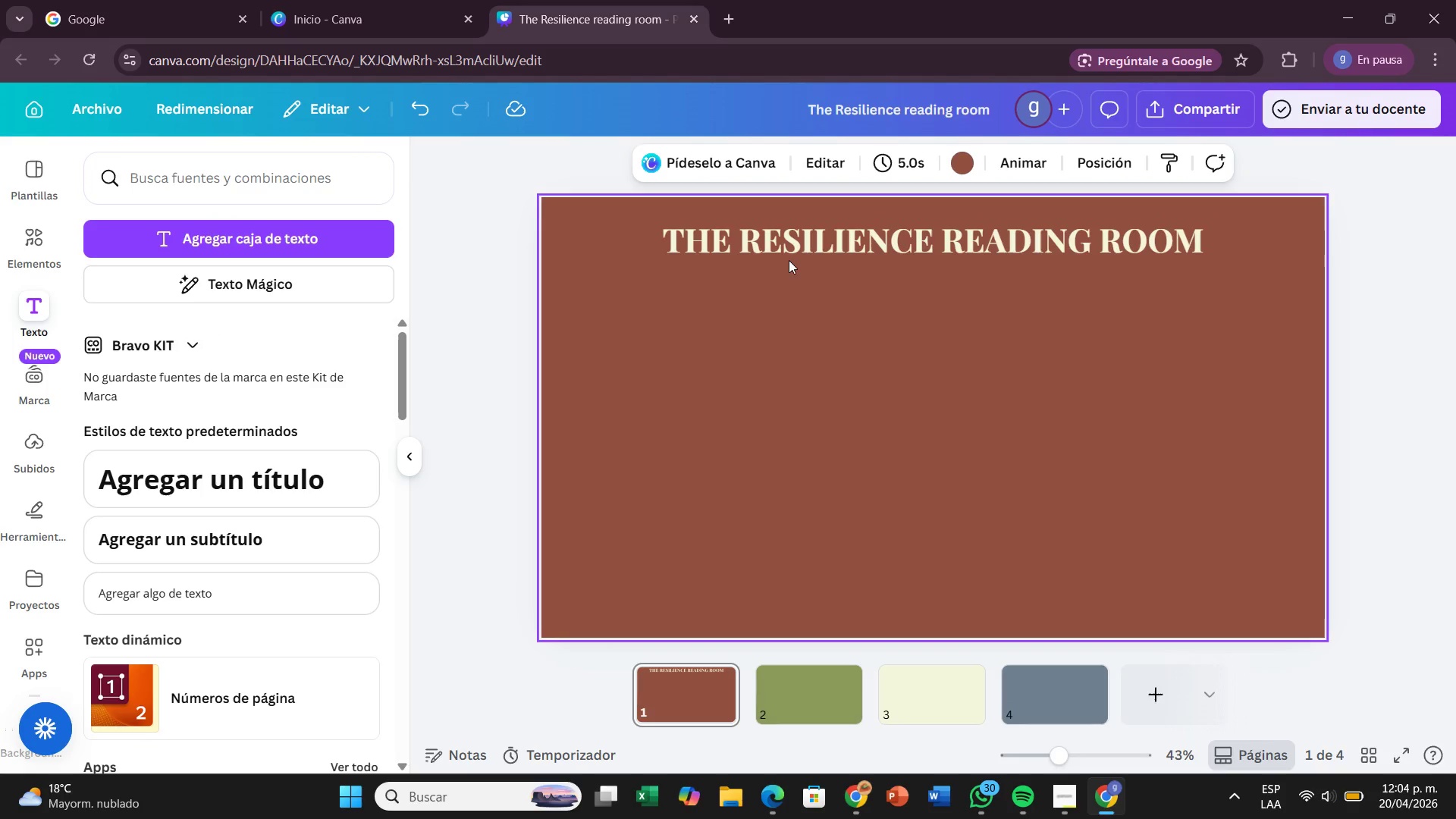 
left_click_drag(start_coordinate=[794, 253], to_coordinate=[809, 258])
 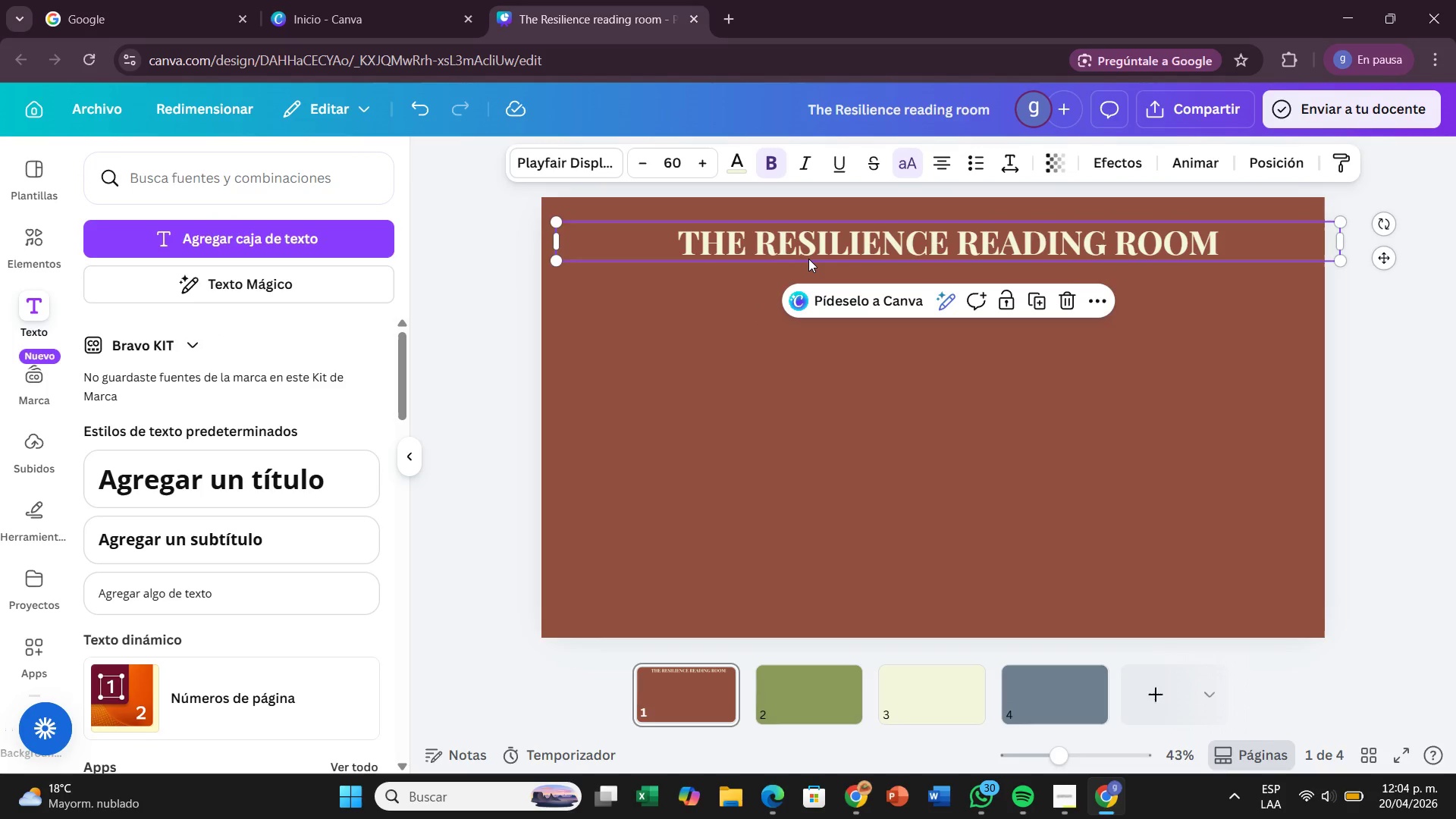 
wait(28.33)
 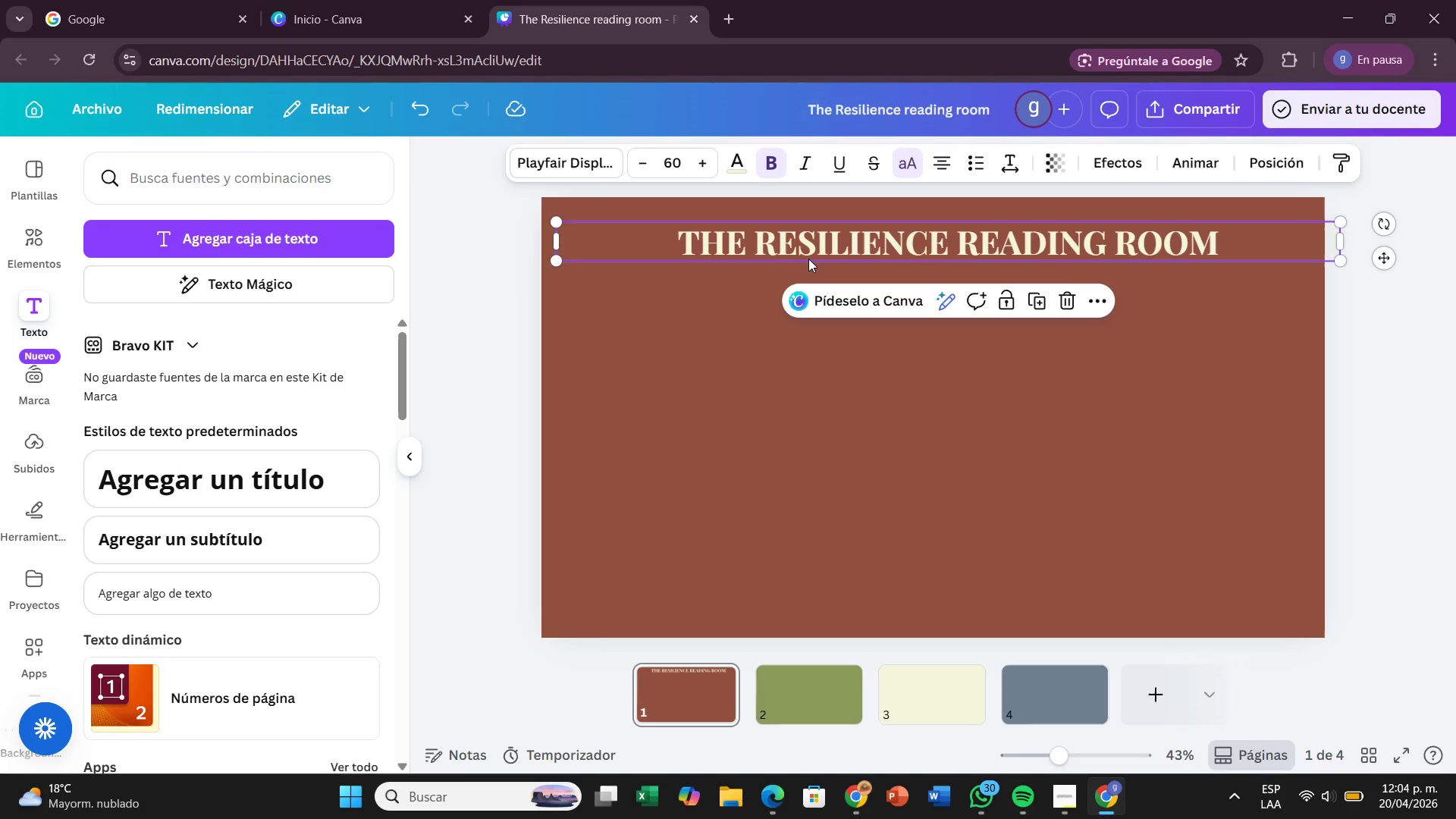 
left_click([522, 328])
 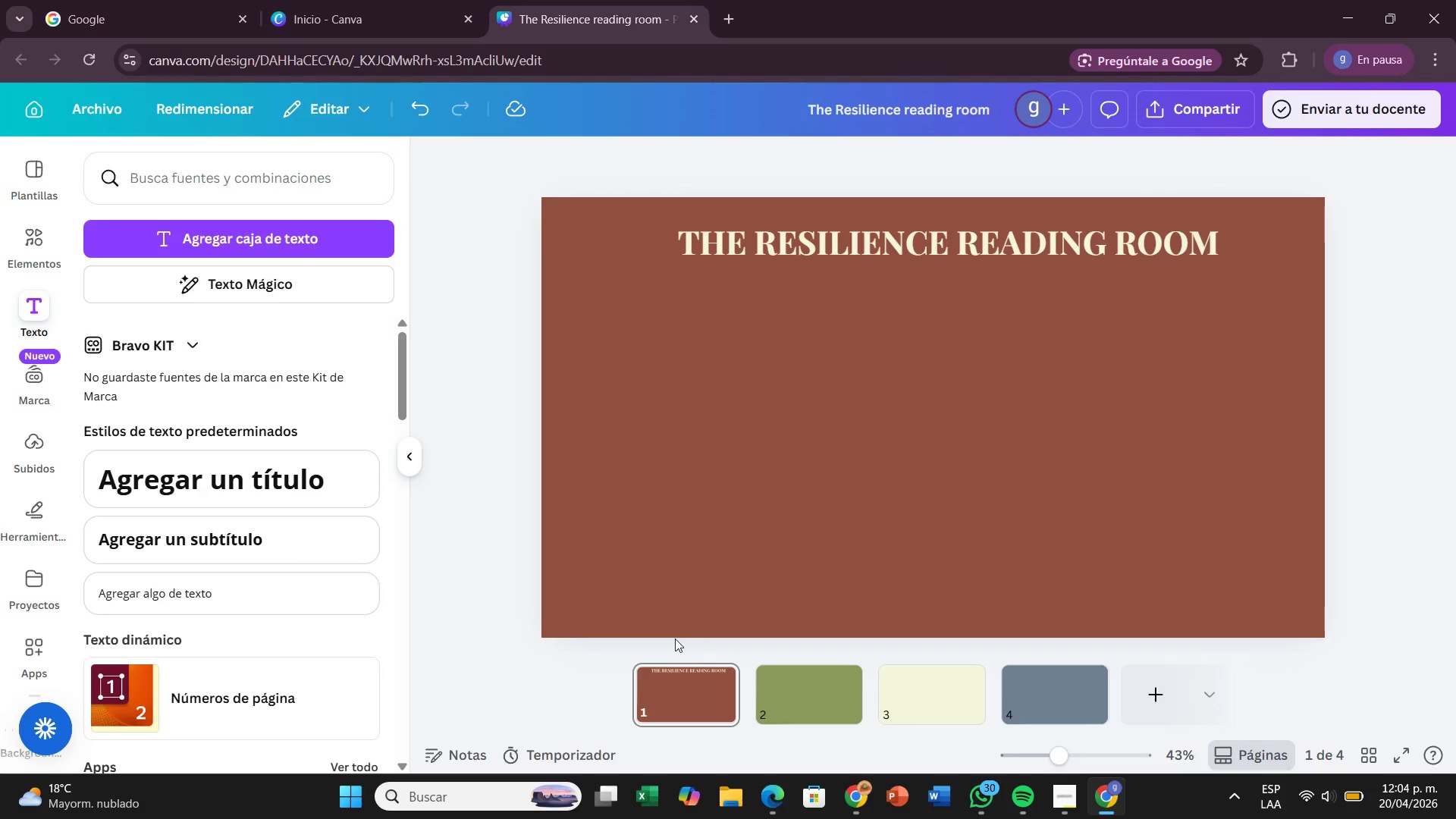 
left_click([822, 674])
 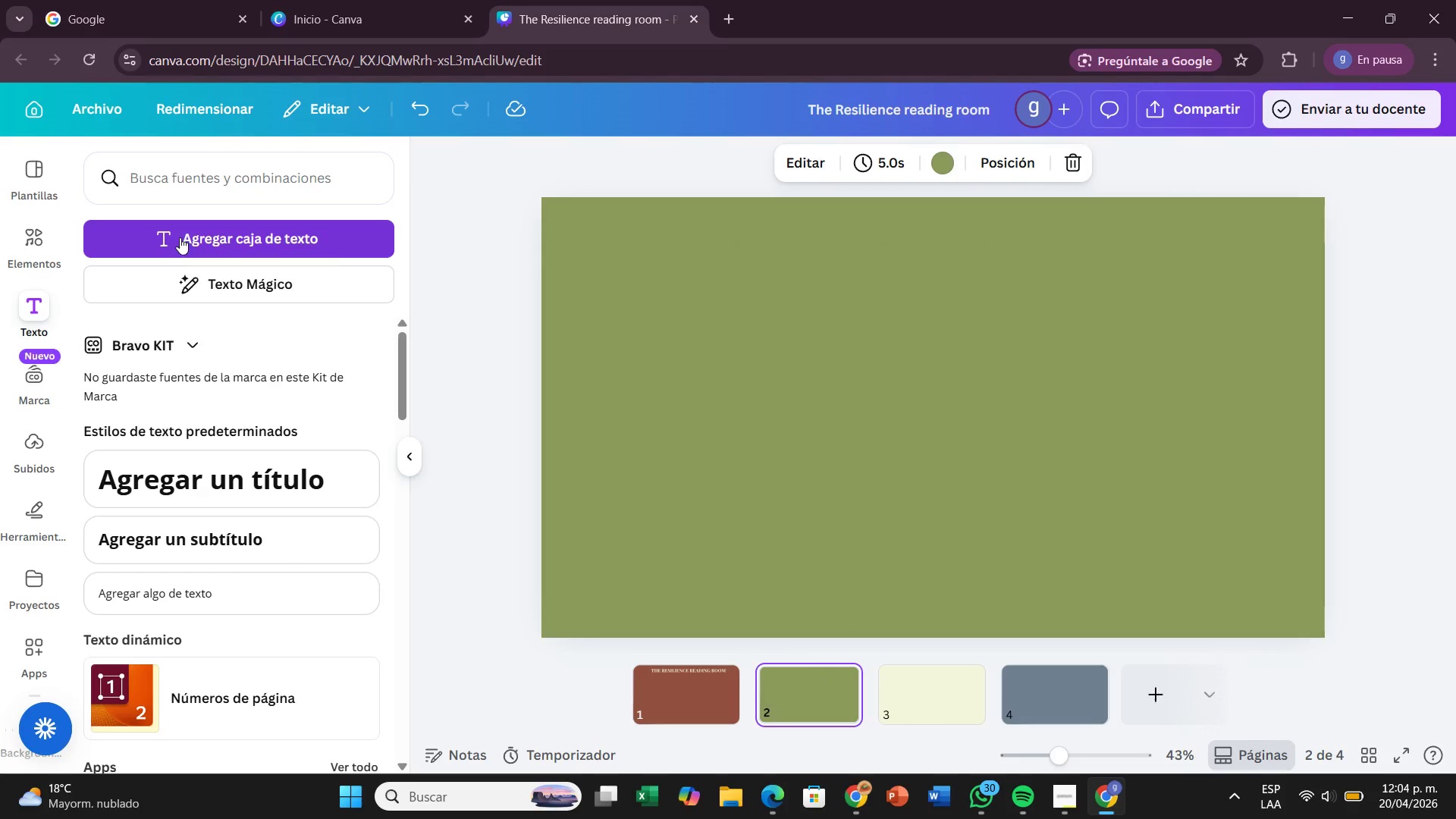 
left_click([184, 244])
 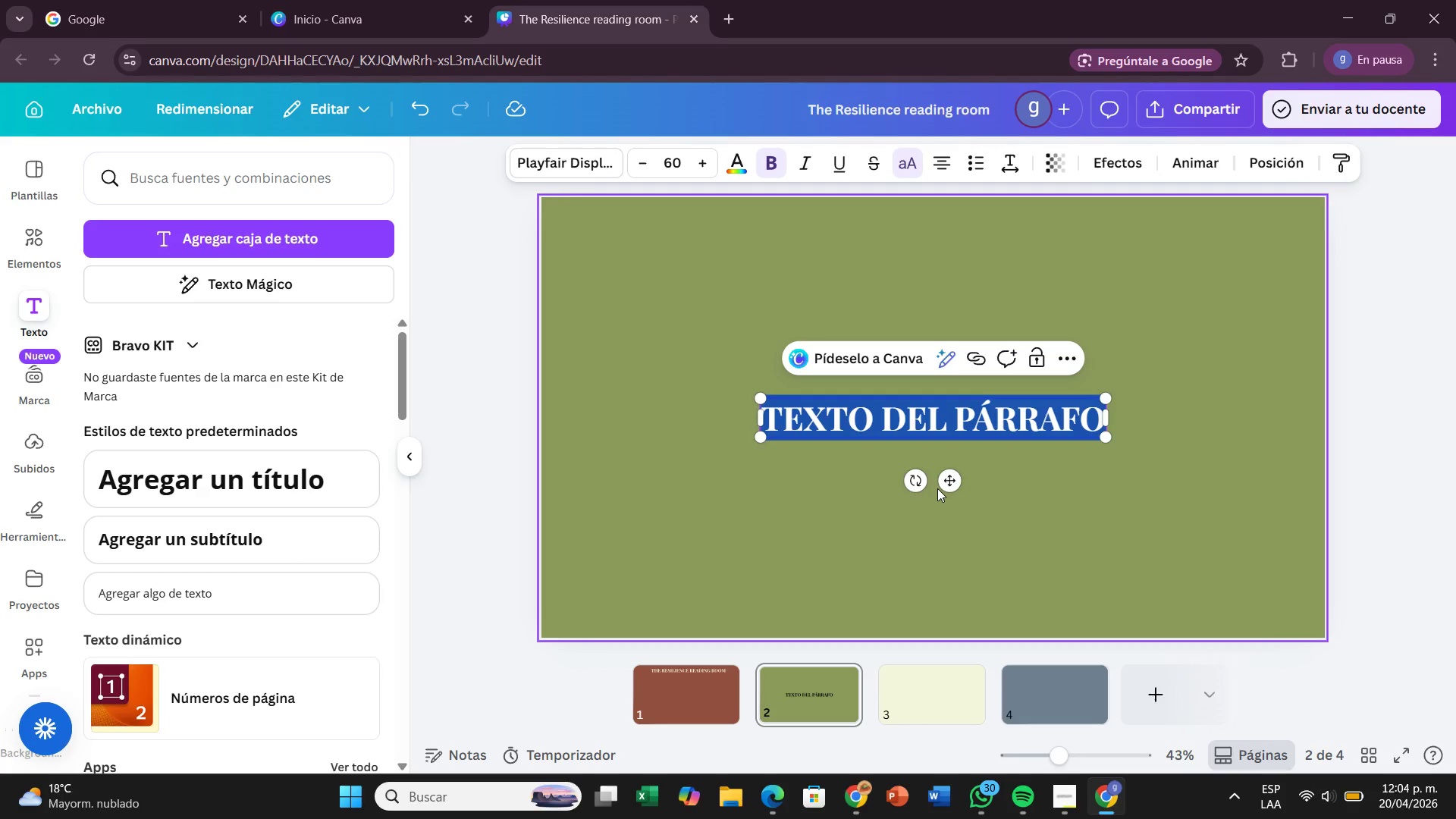 
left_click_drag(start_coordinate=[954, 488], to_coordinate=[951, 317])
 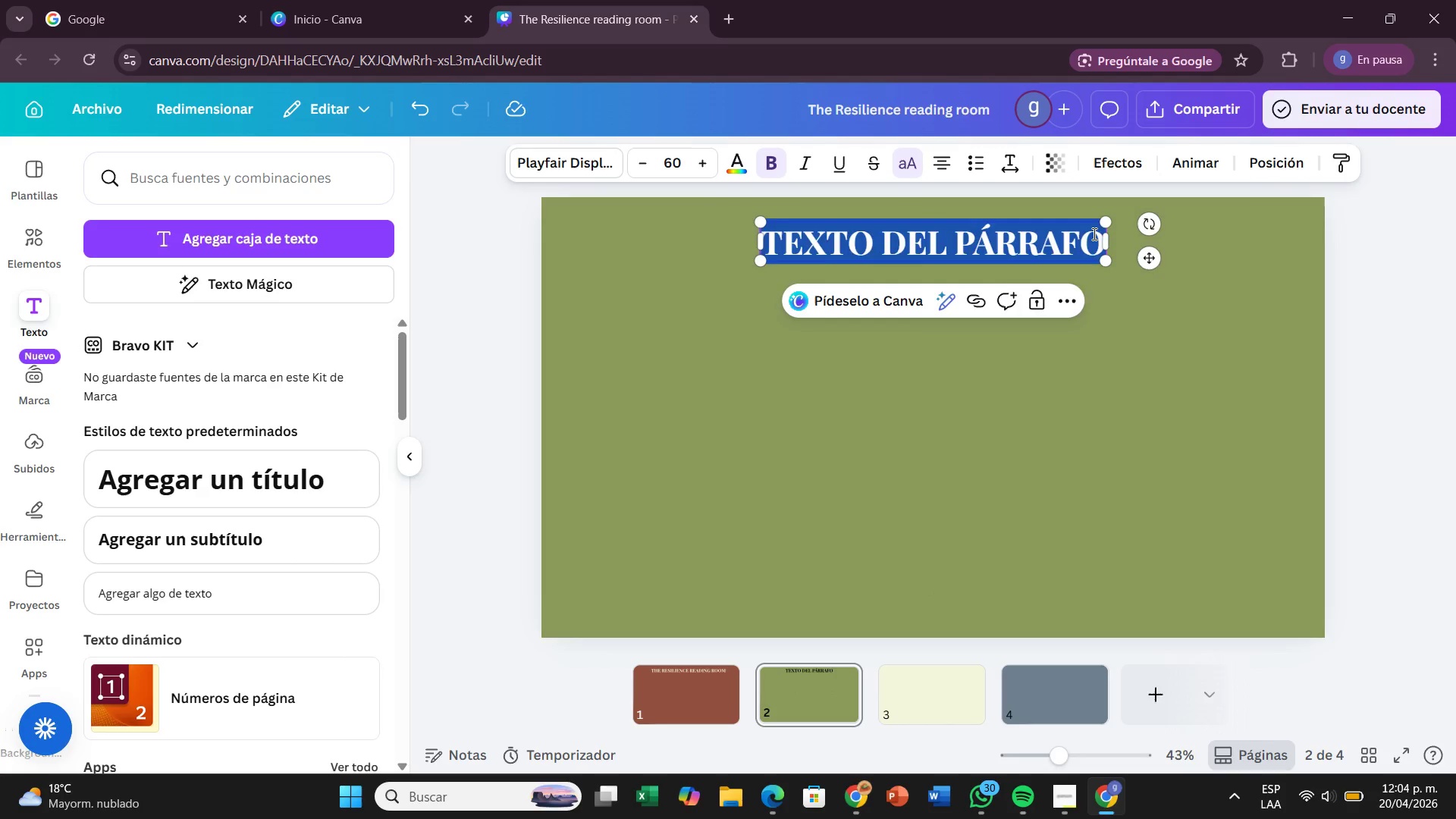 
double_click([1093, 234])
 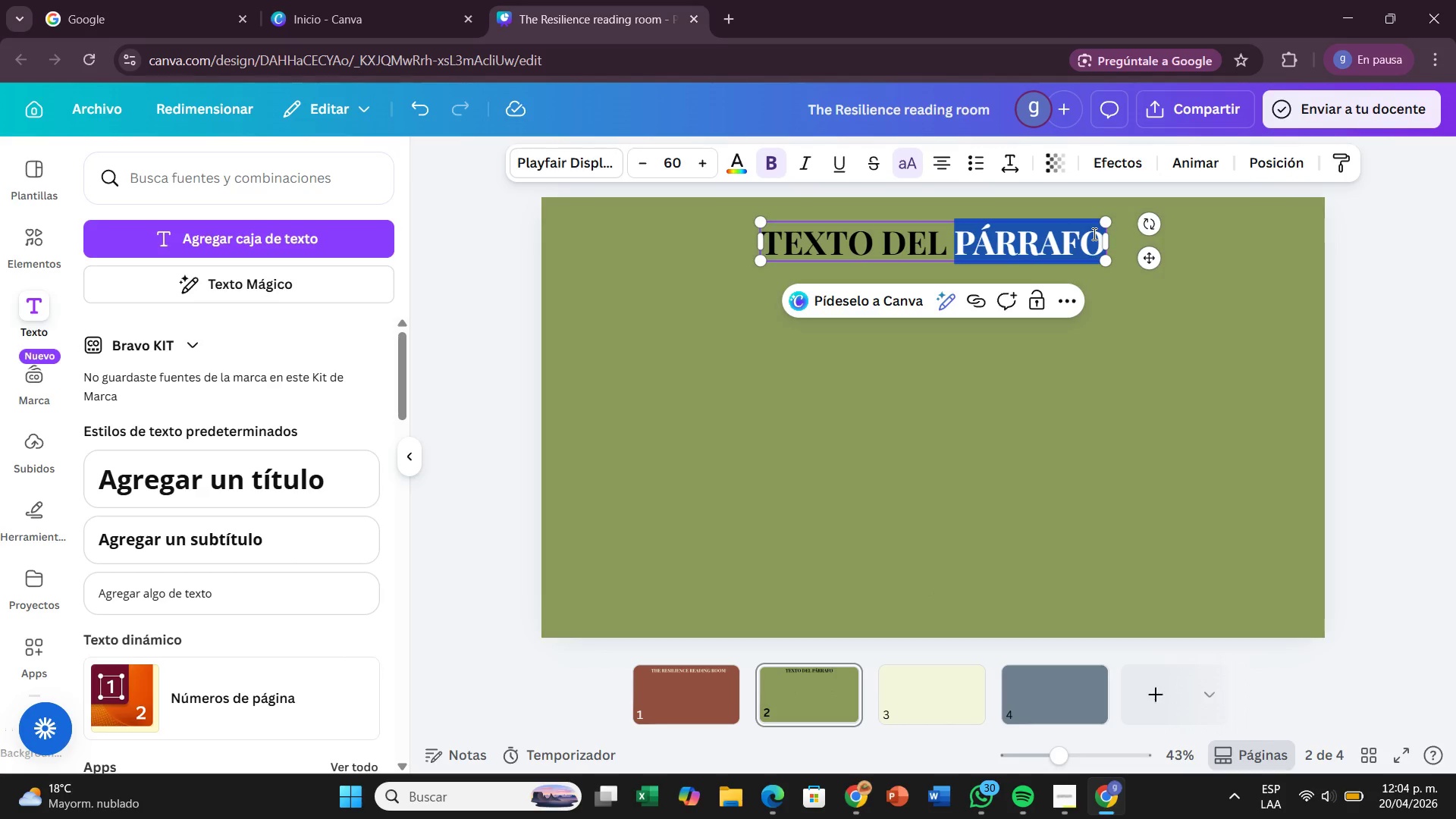 
hold_key(key=Backspace, duration=0.67)
 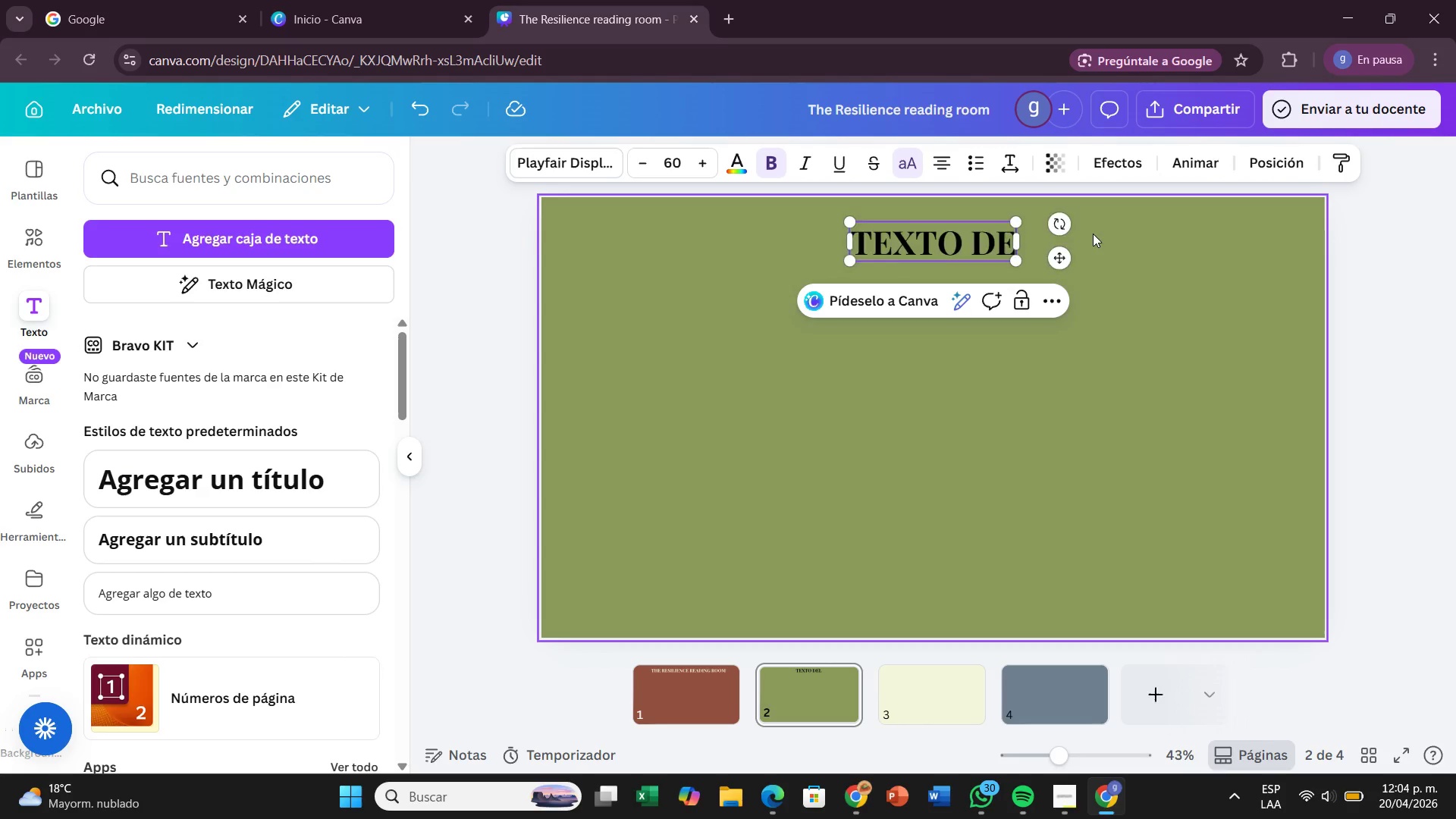 
hold_key(key=Backspace, duration=0.72)
 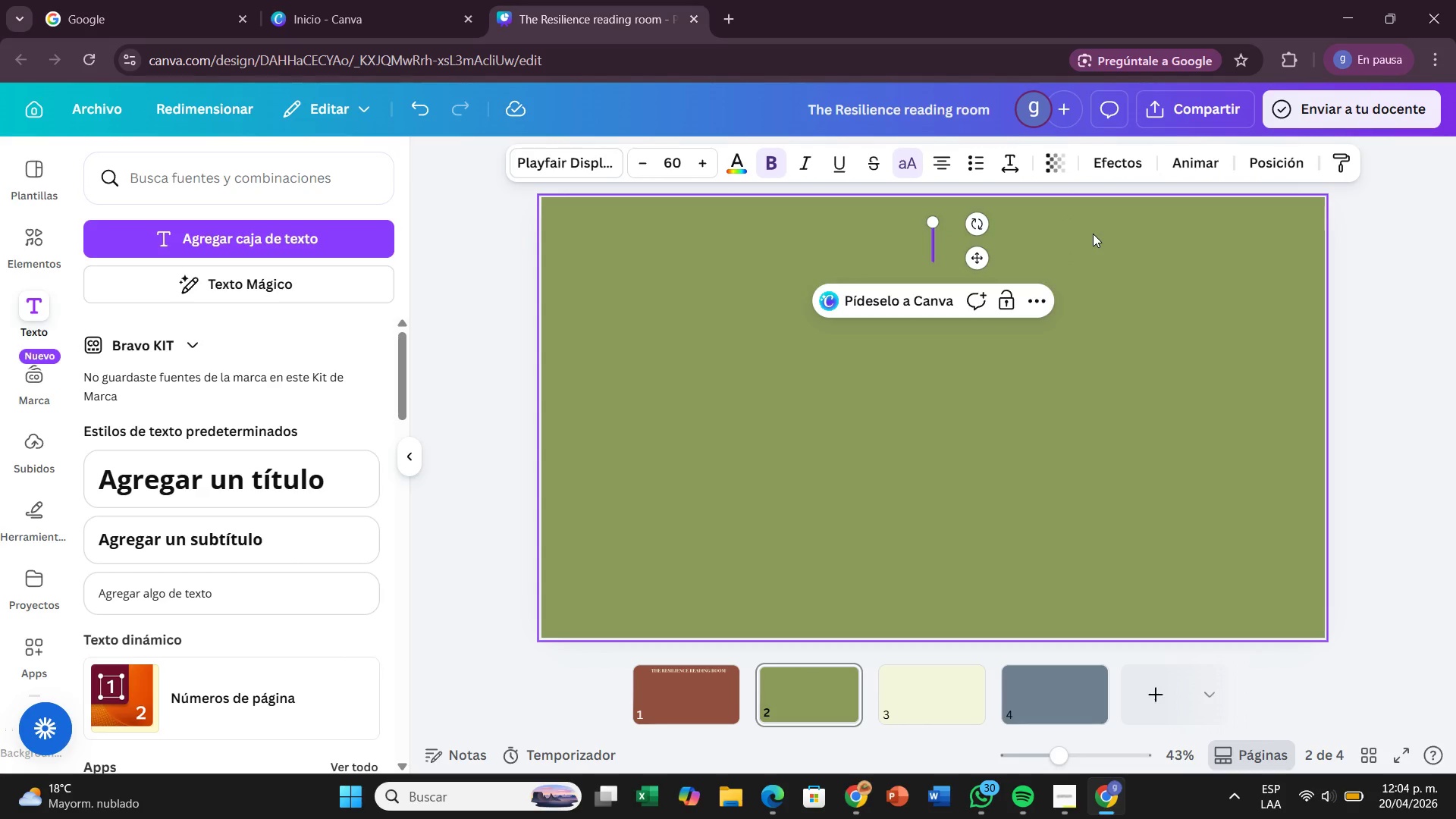 
wait(5.76)
 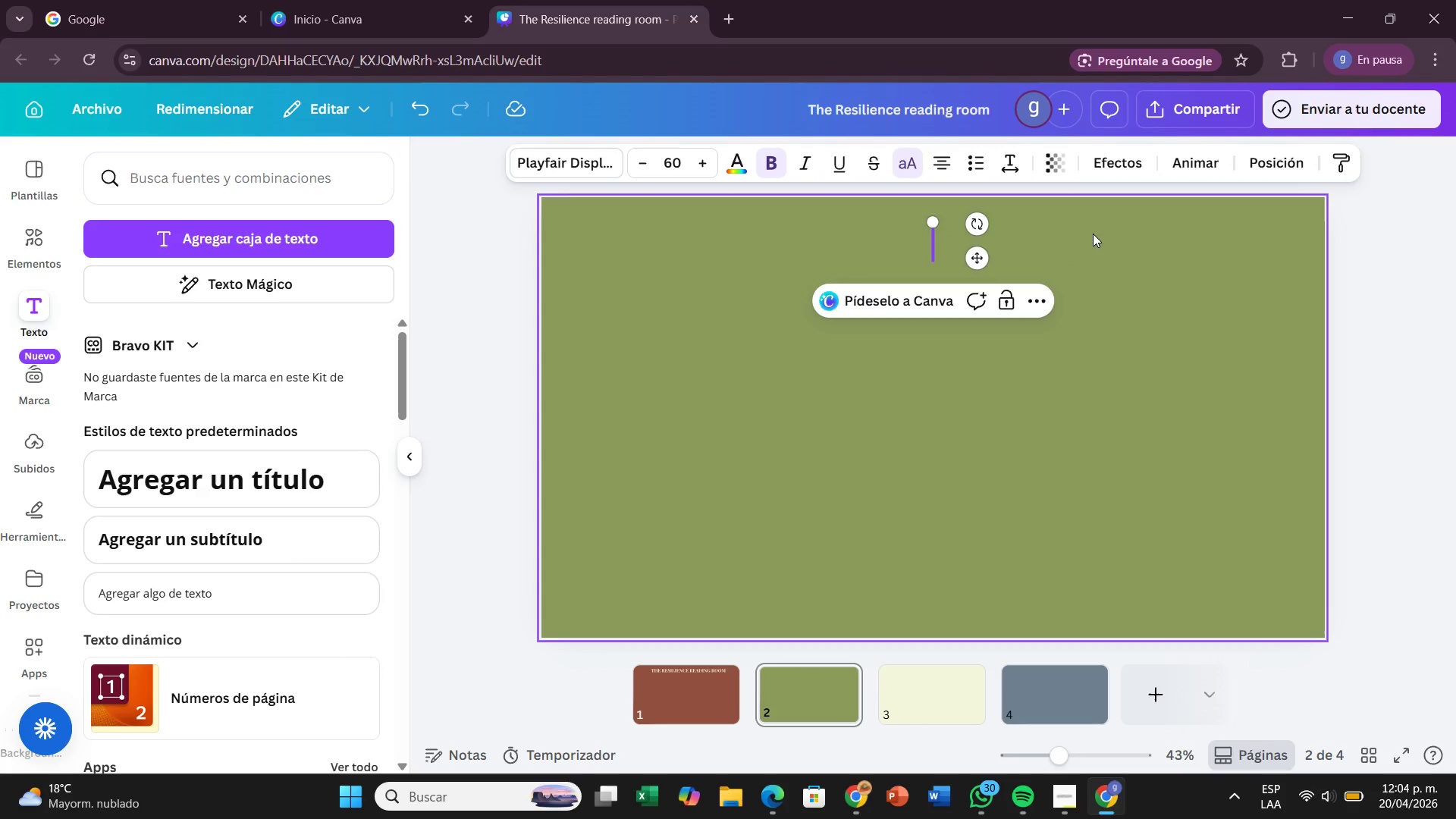 
key(CapsLock)
 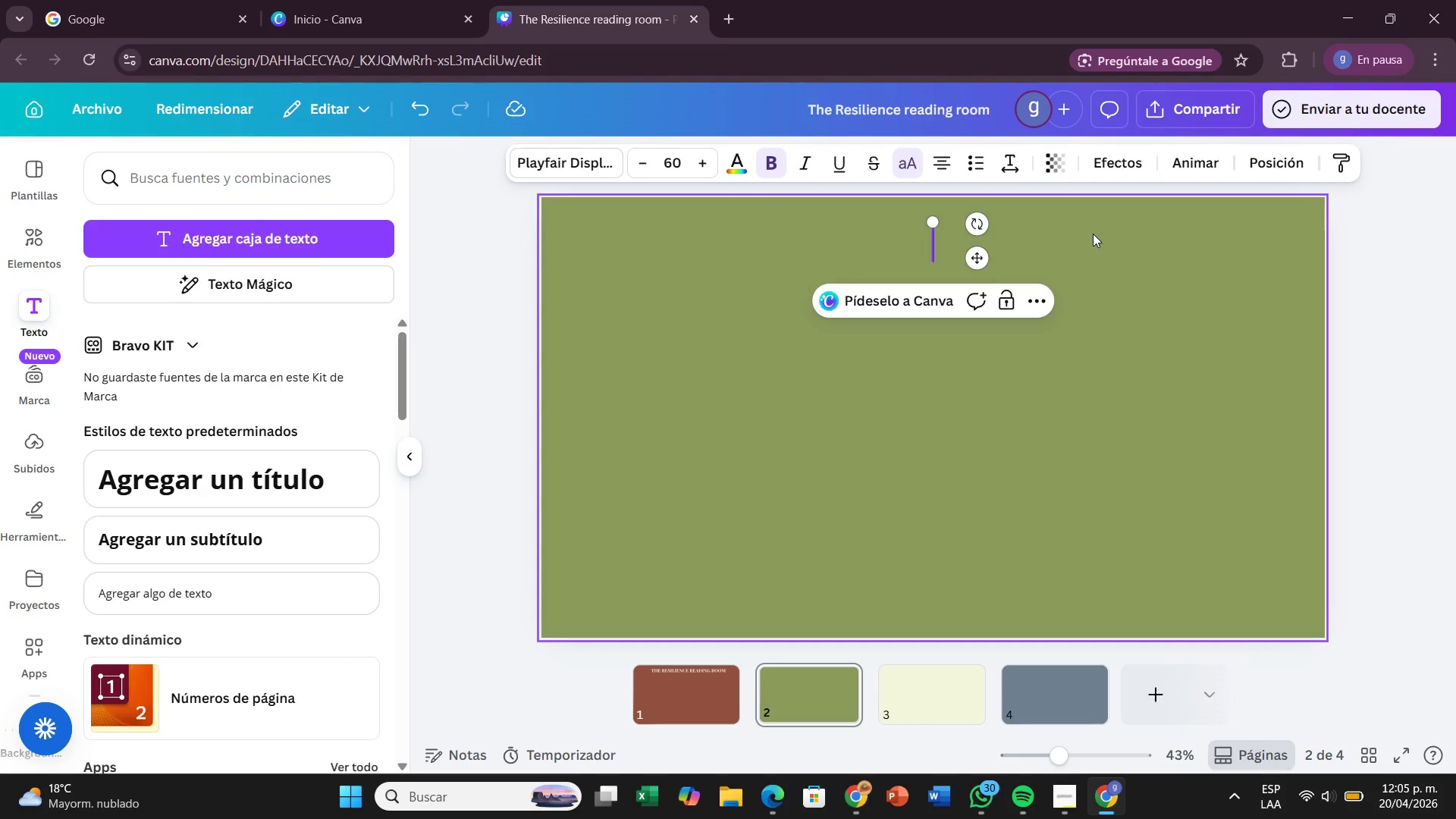 
key(T)
 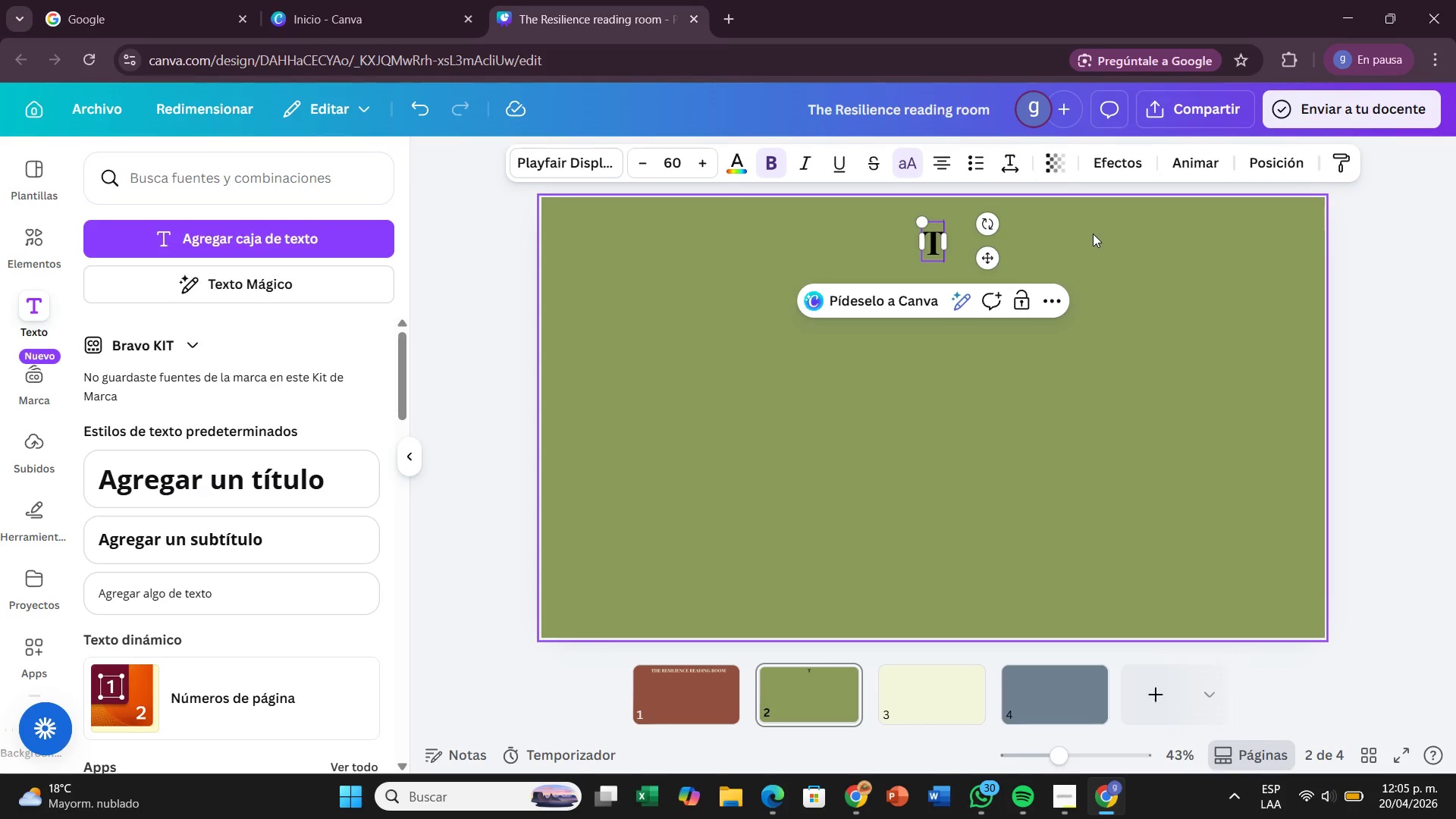 
key(Backspace)
type(AQuiet)
 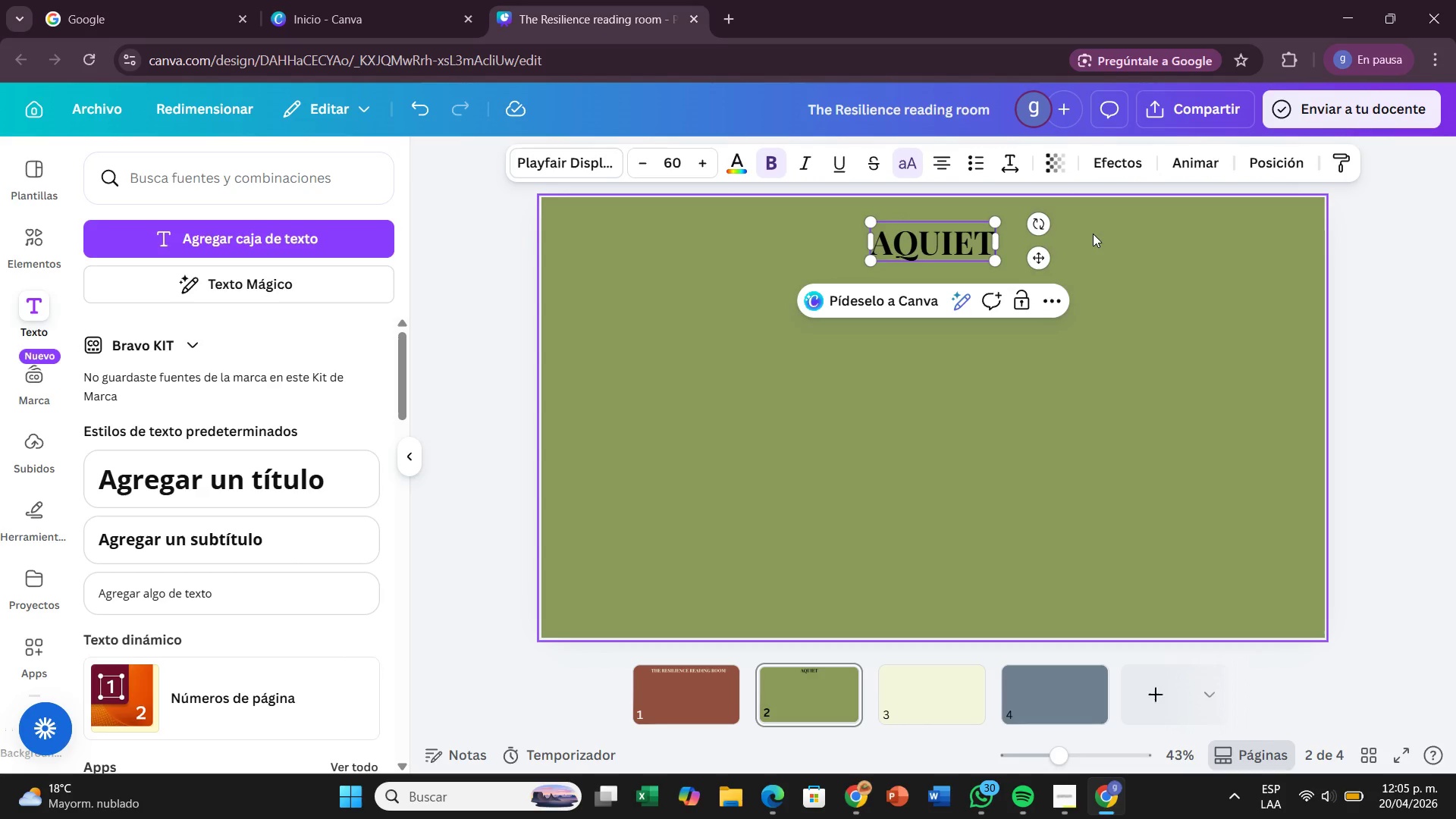 
wait(10.59)
 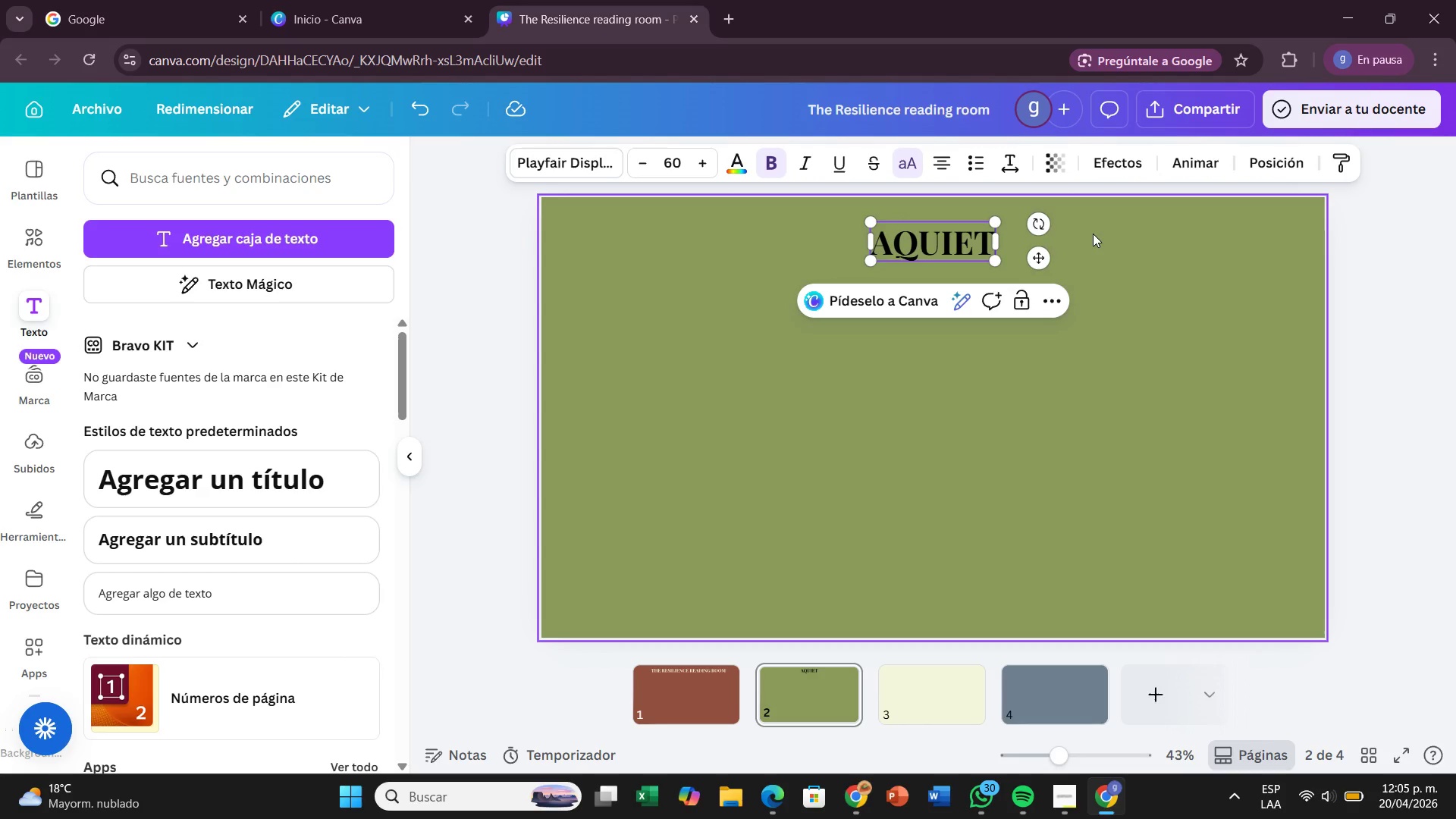 
left_click([896, 240])
 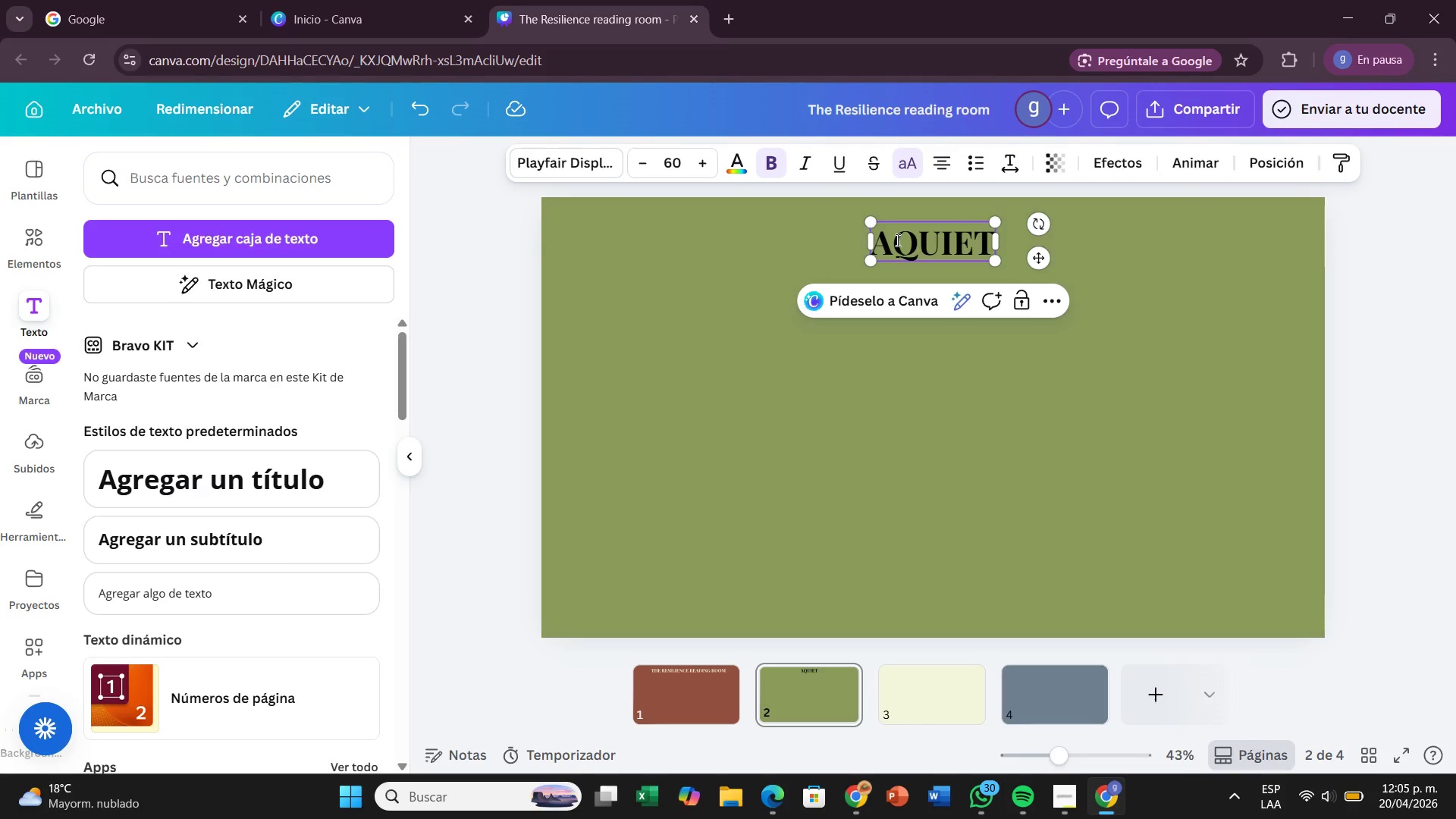 
key(Space)
 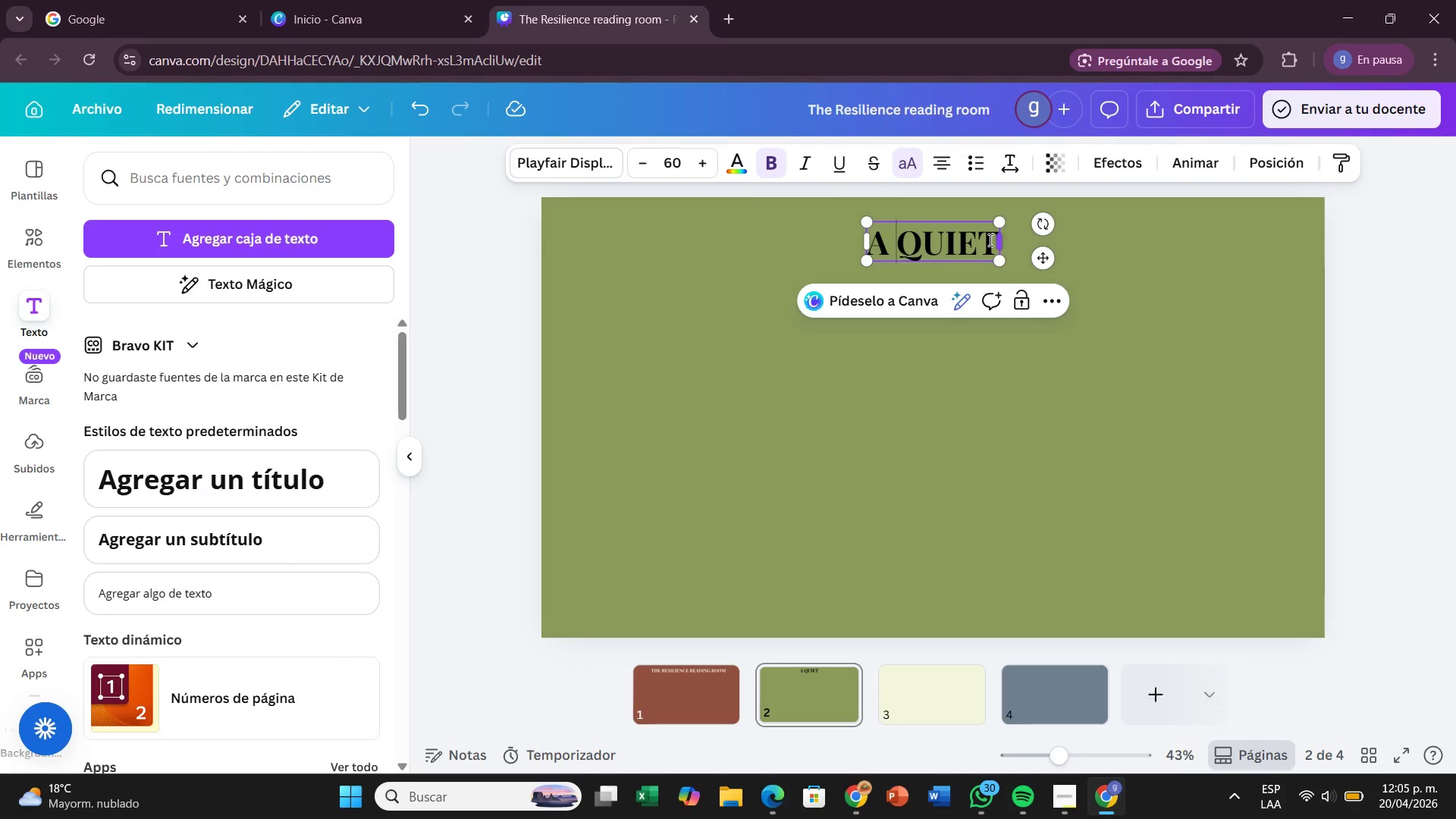 
left_click([988, 240])
 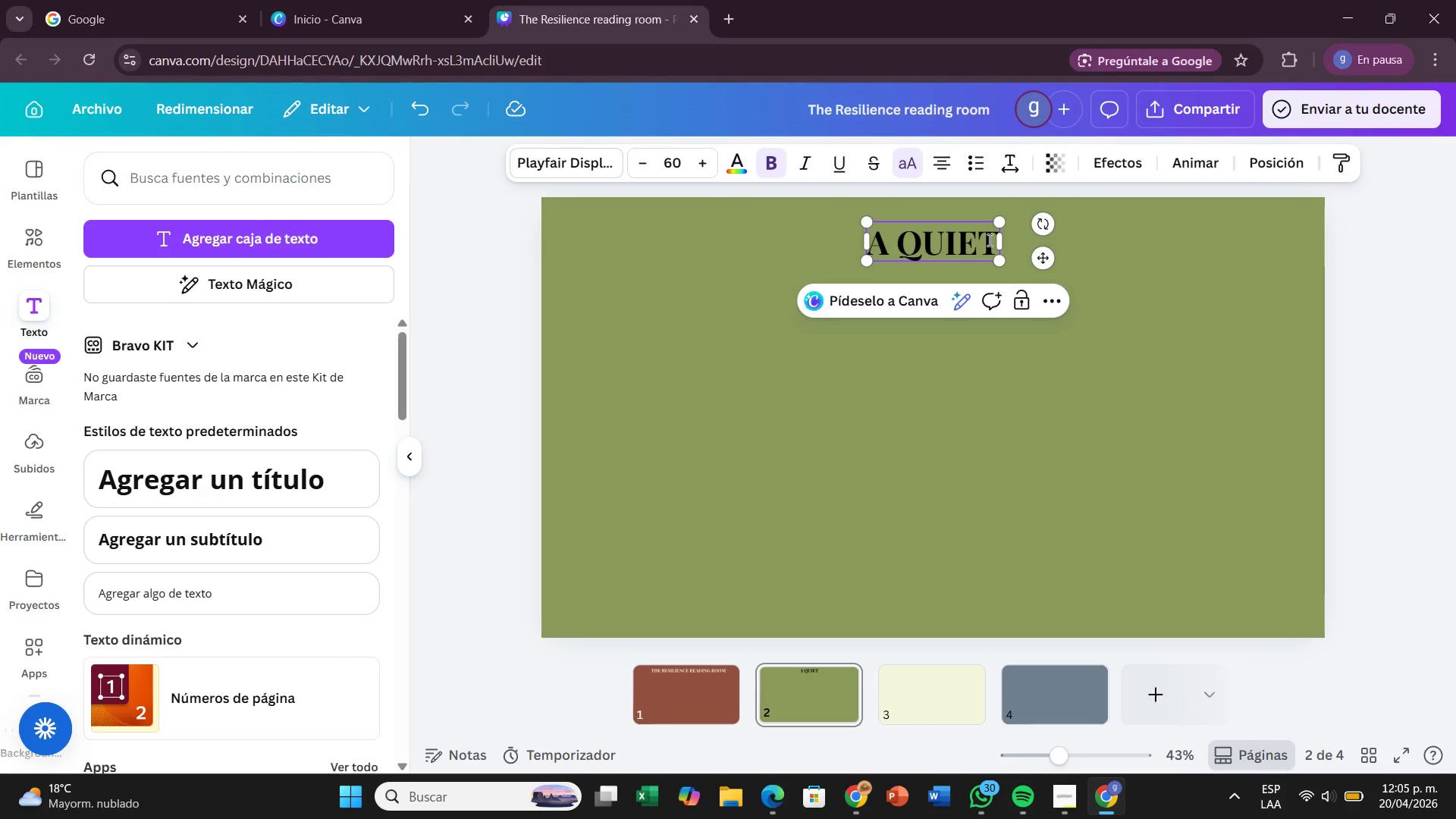 
key(ArrowRight)
 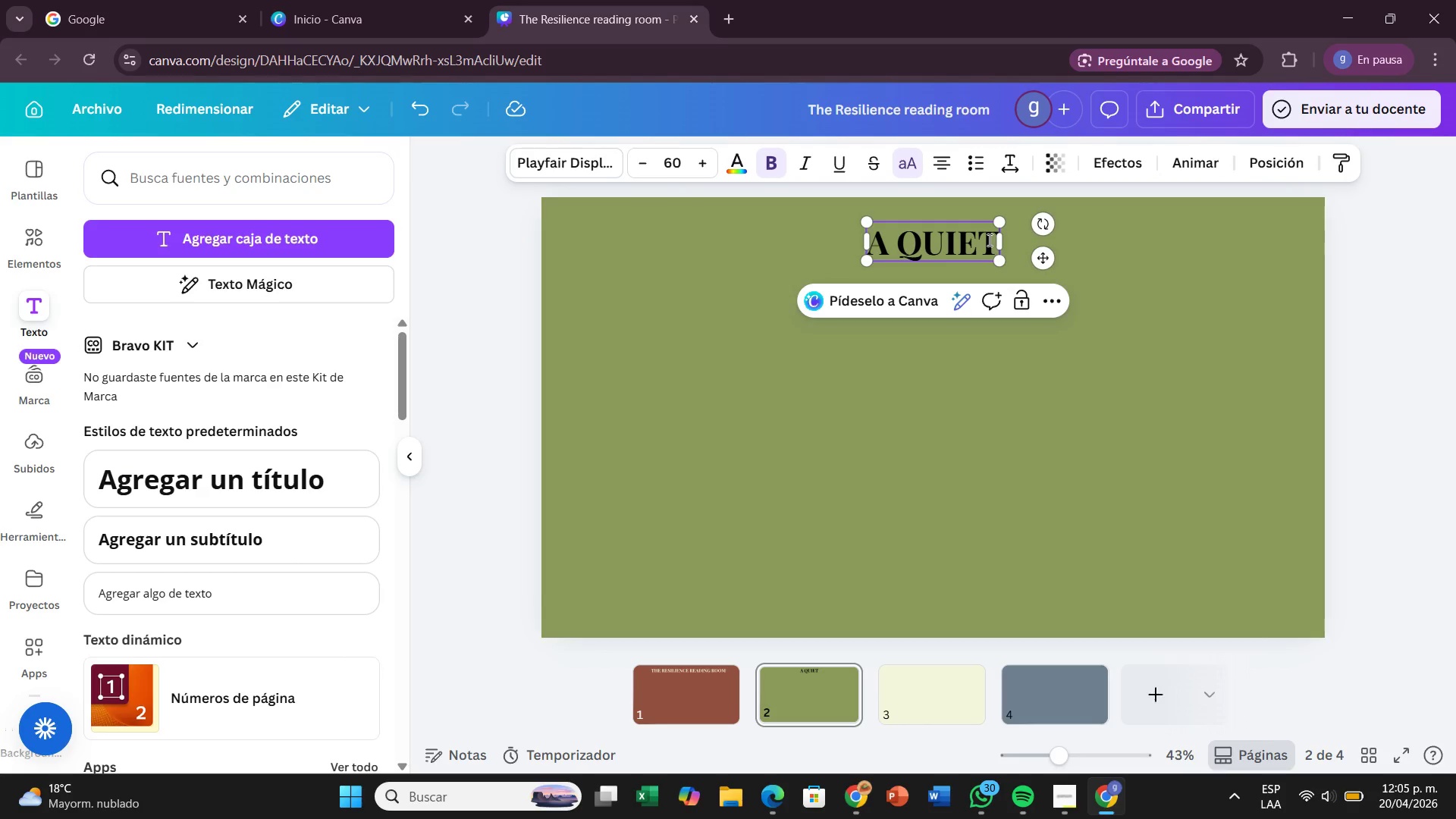 
wait(6.14)
 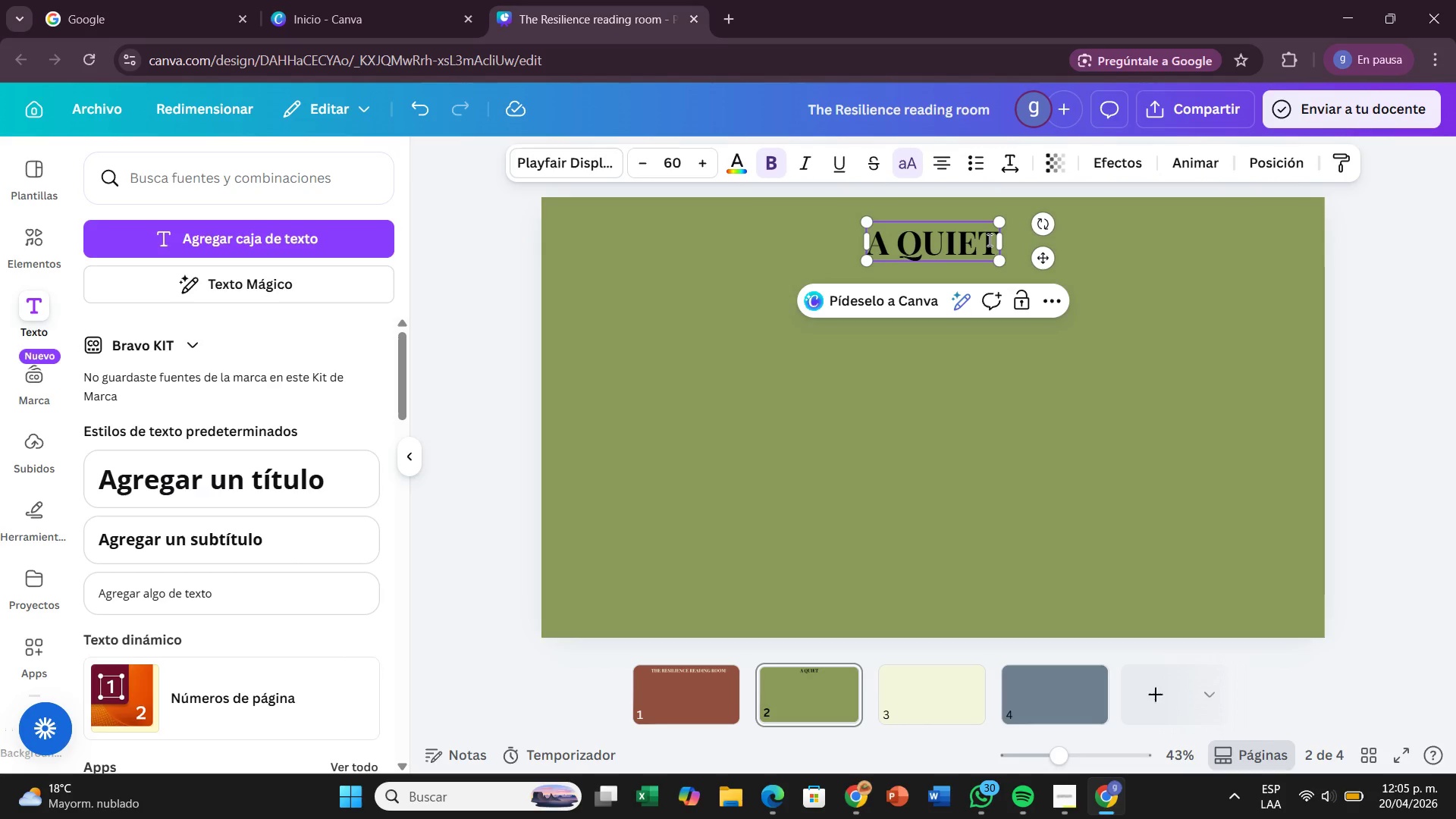 
key(Space)
 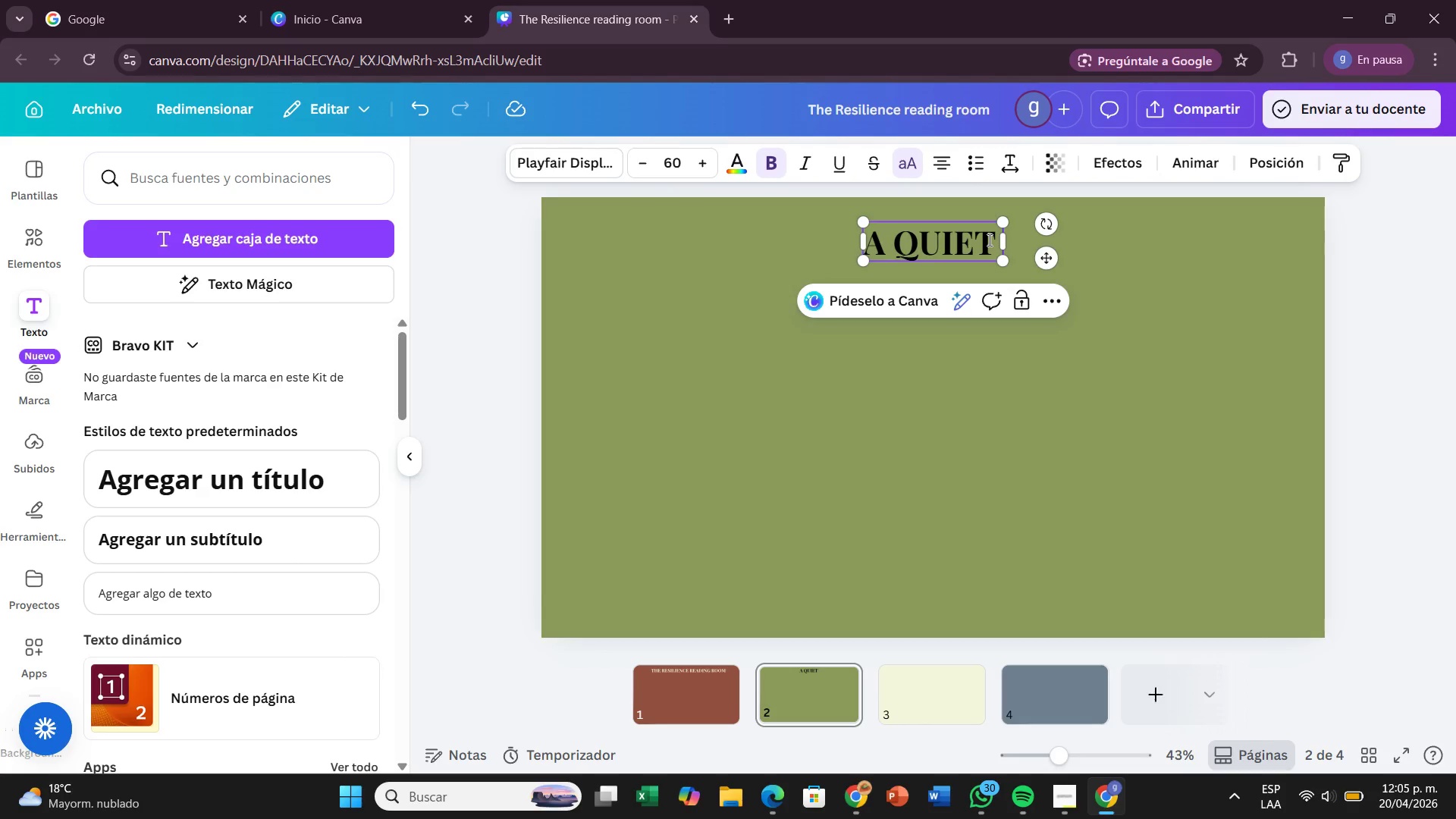 
wait(29.64)
 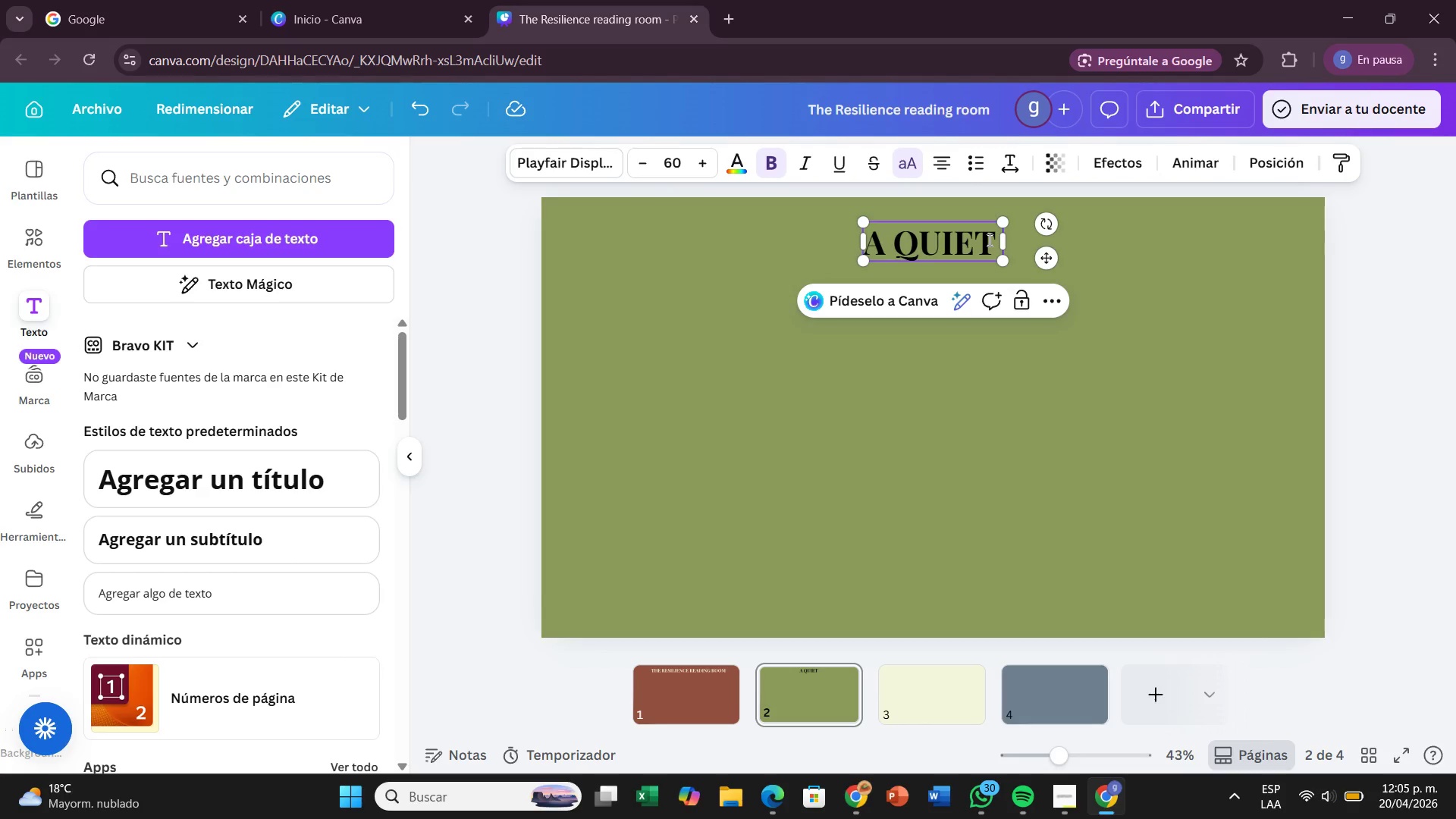 
key(Space)
 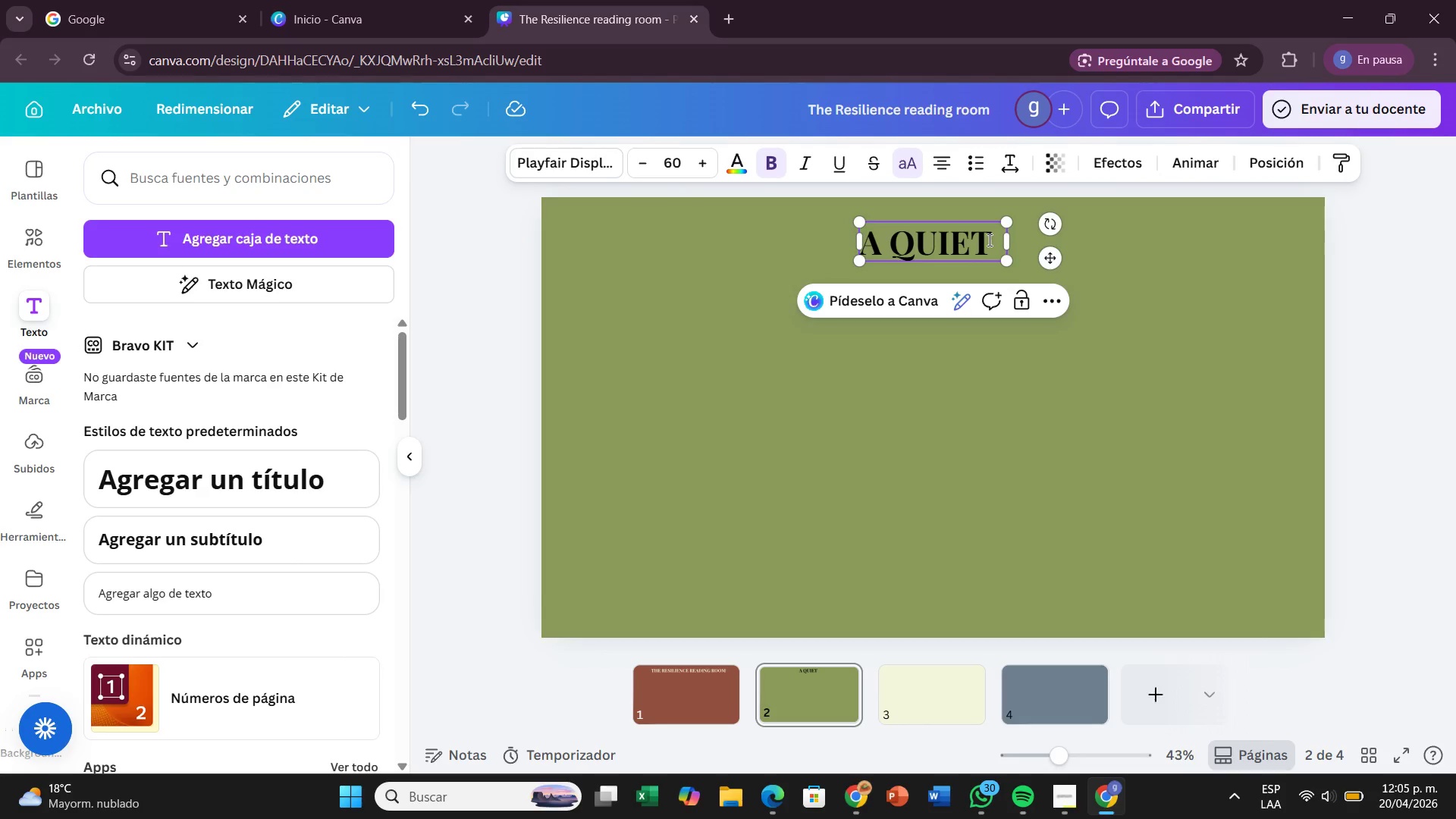 
key(Backspace)
 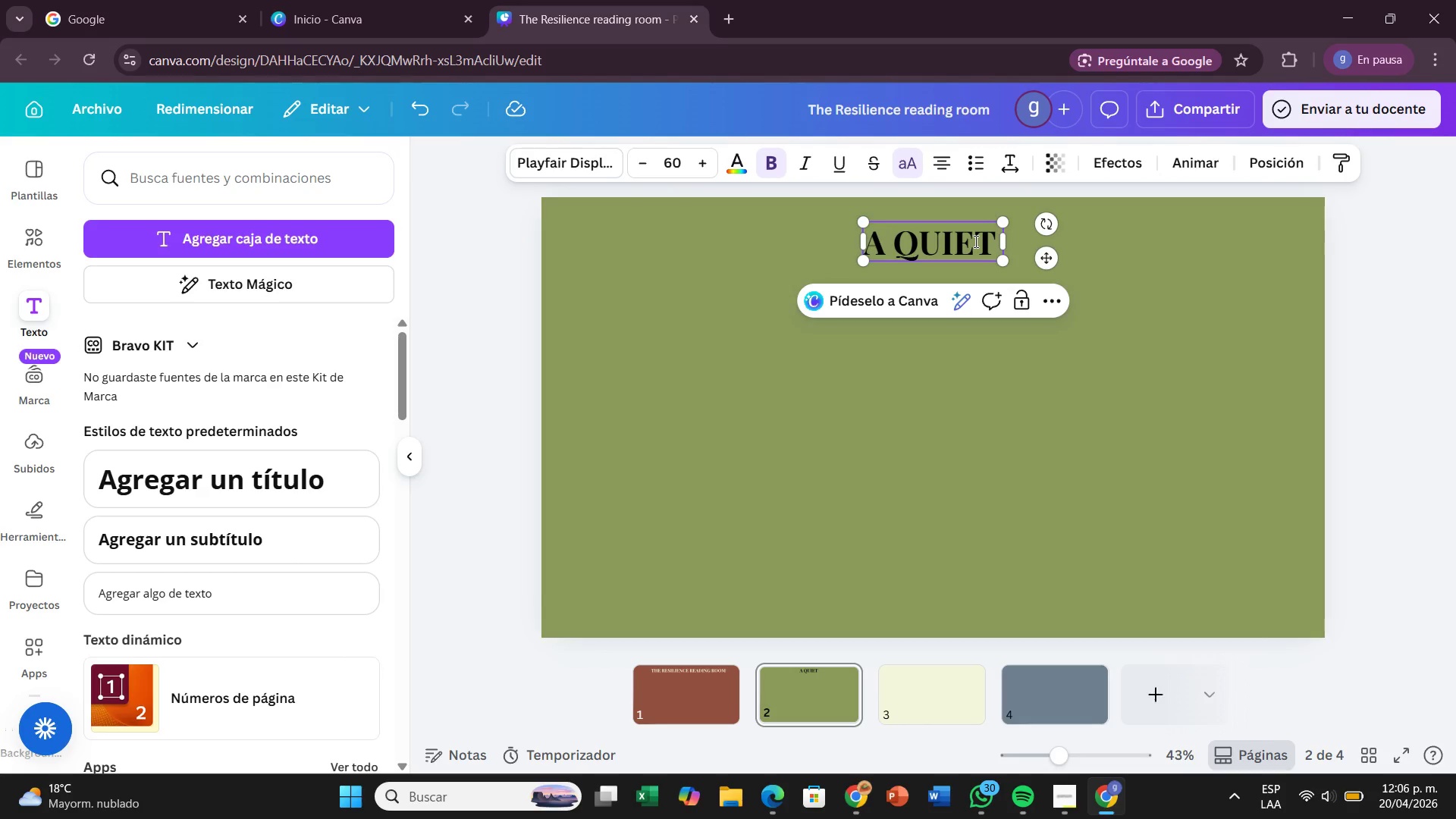 
wait(6.47)
 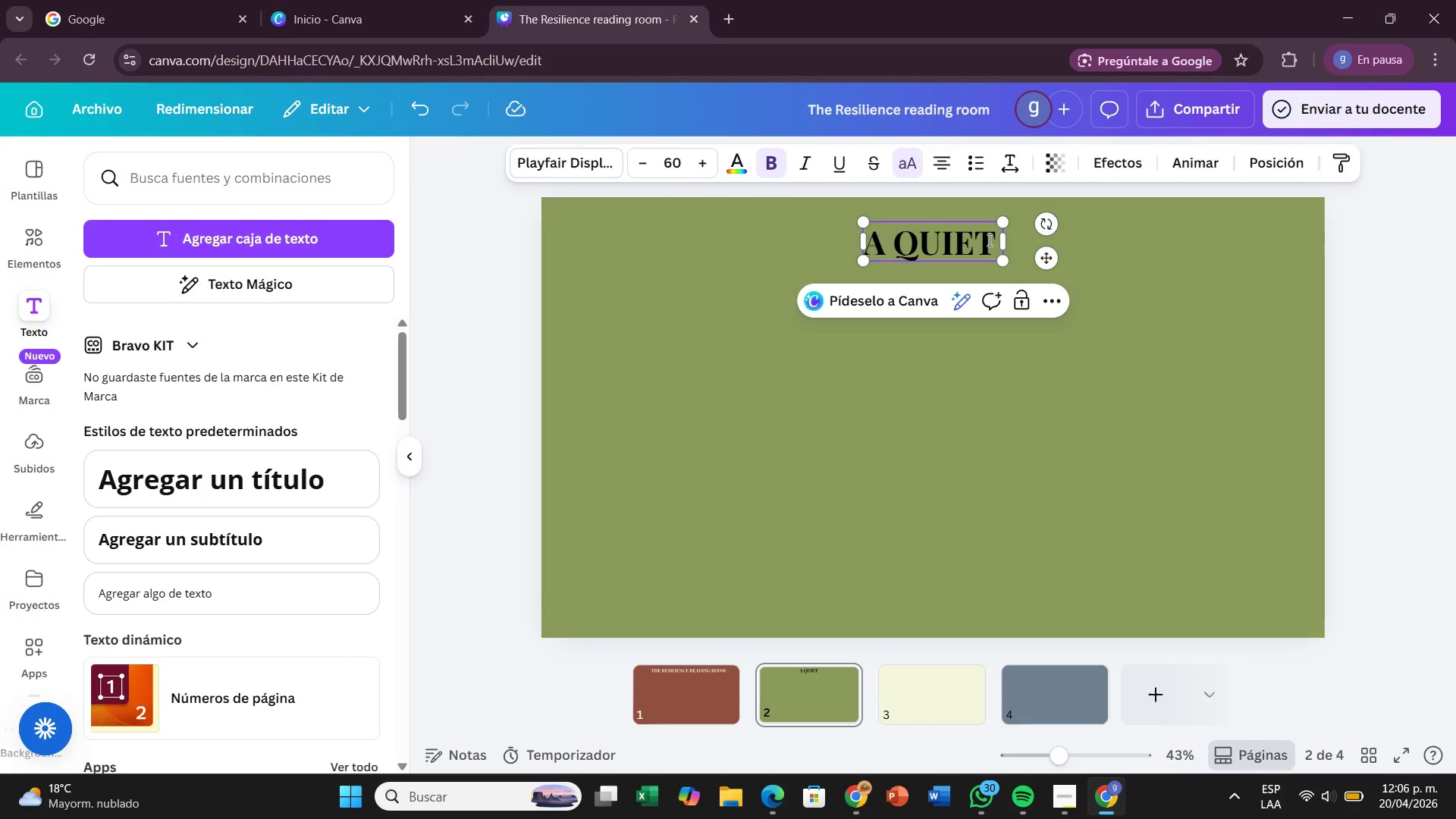 
type(CRISIS )
key(Backspace)
type(. CHILHOOD ANXIETY)
 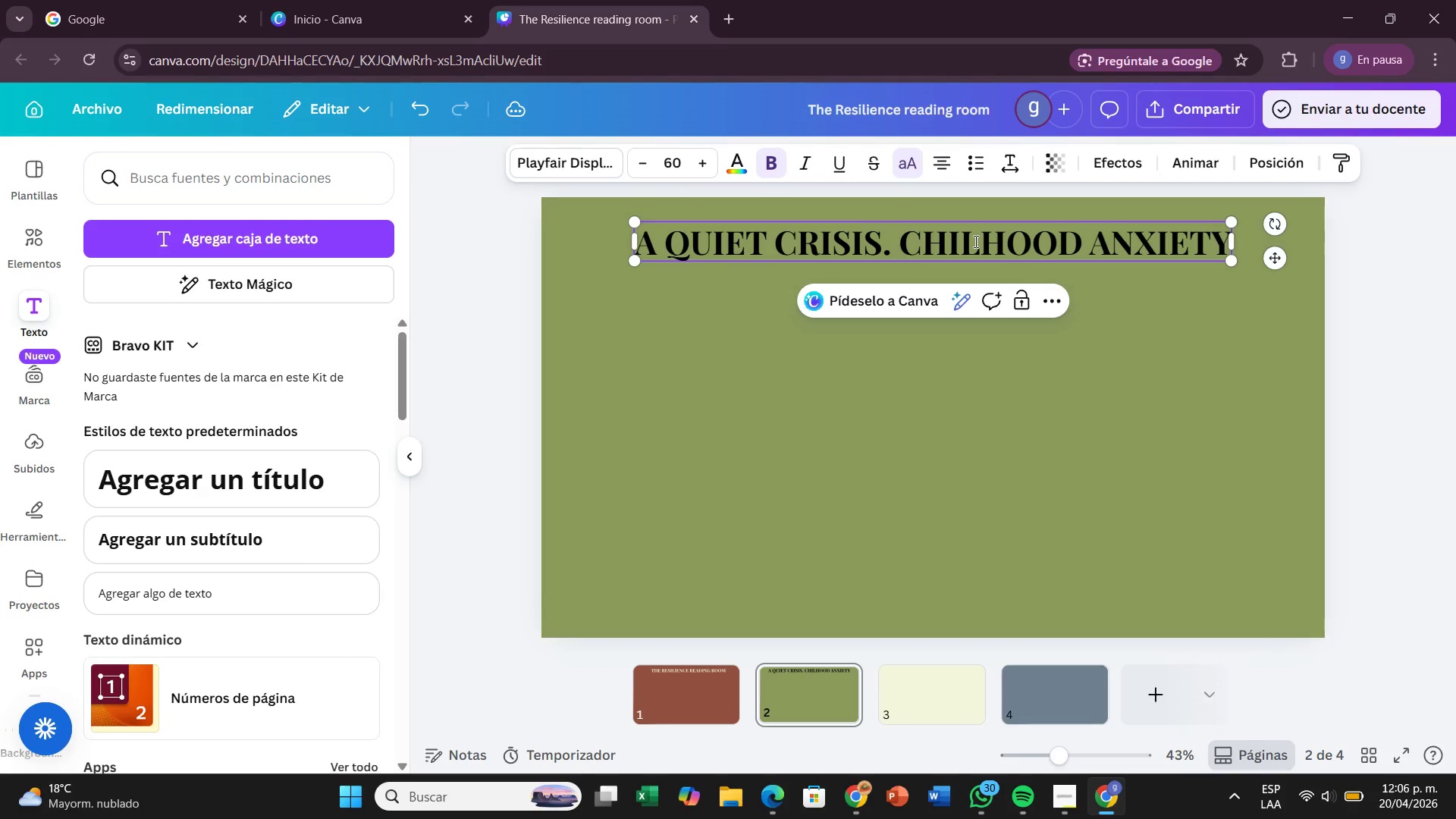 
left_click([898, 239])
 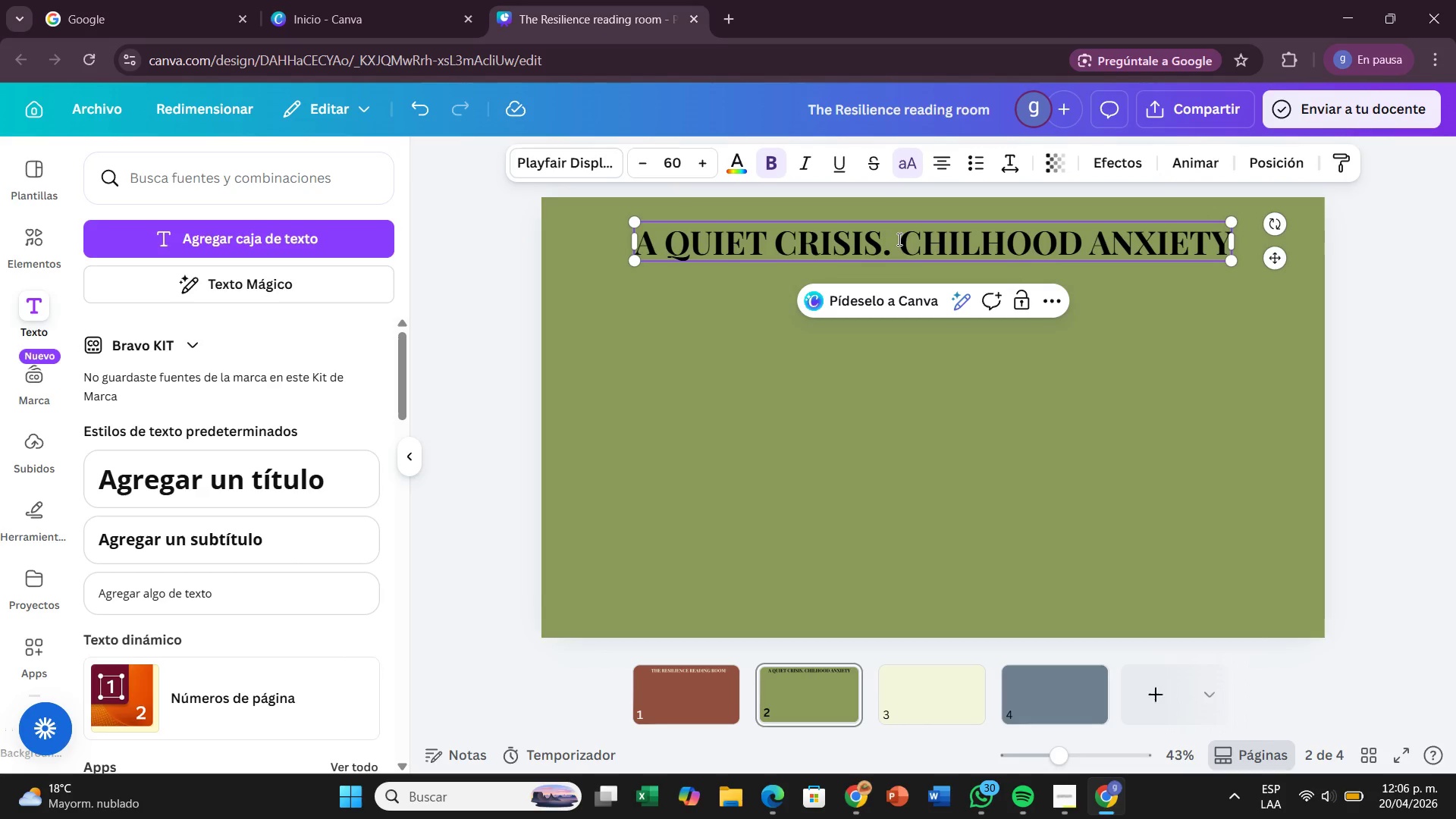 
key(Backspace)
 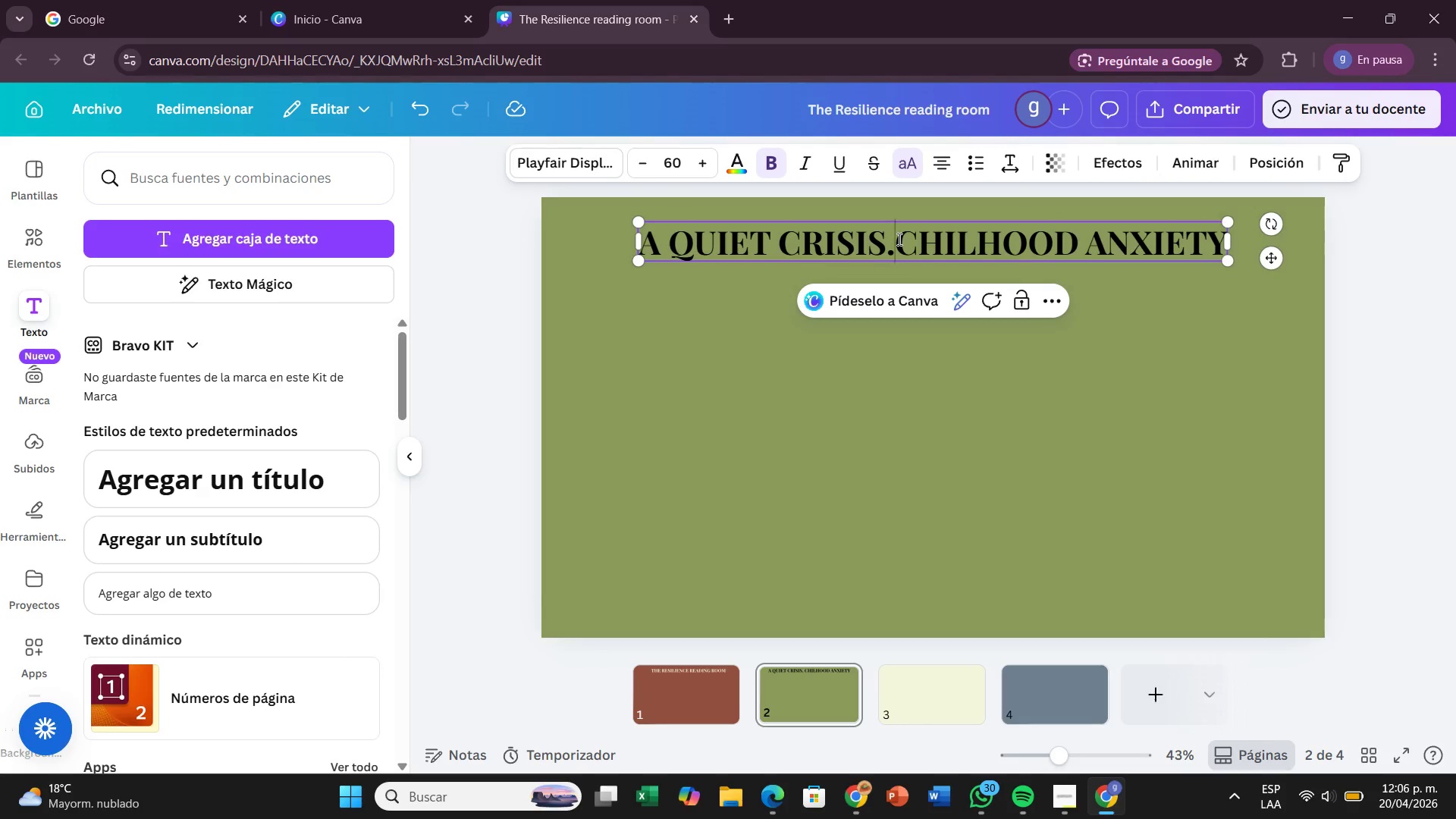 
key(Backspace)
 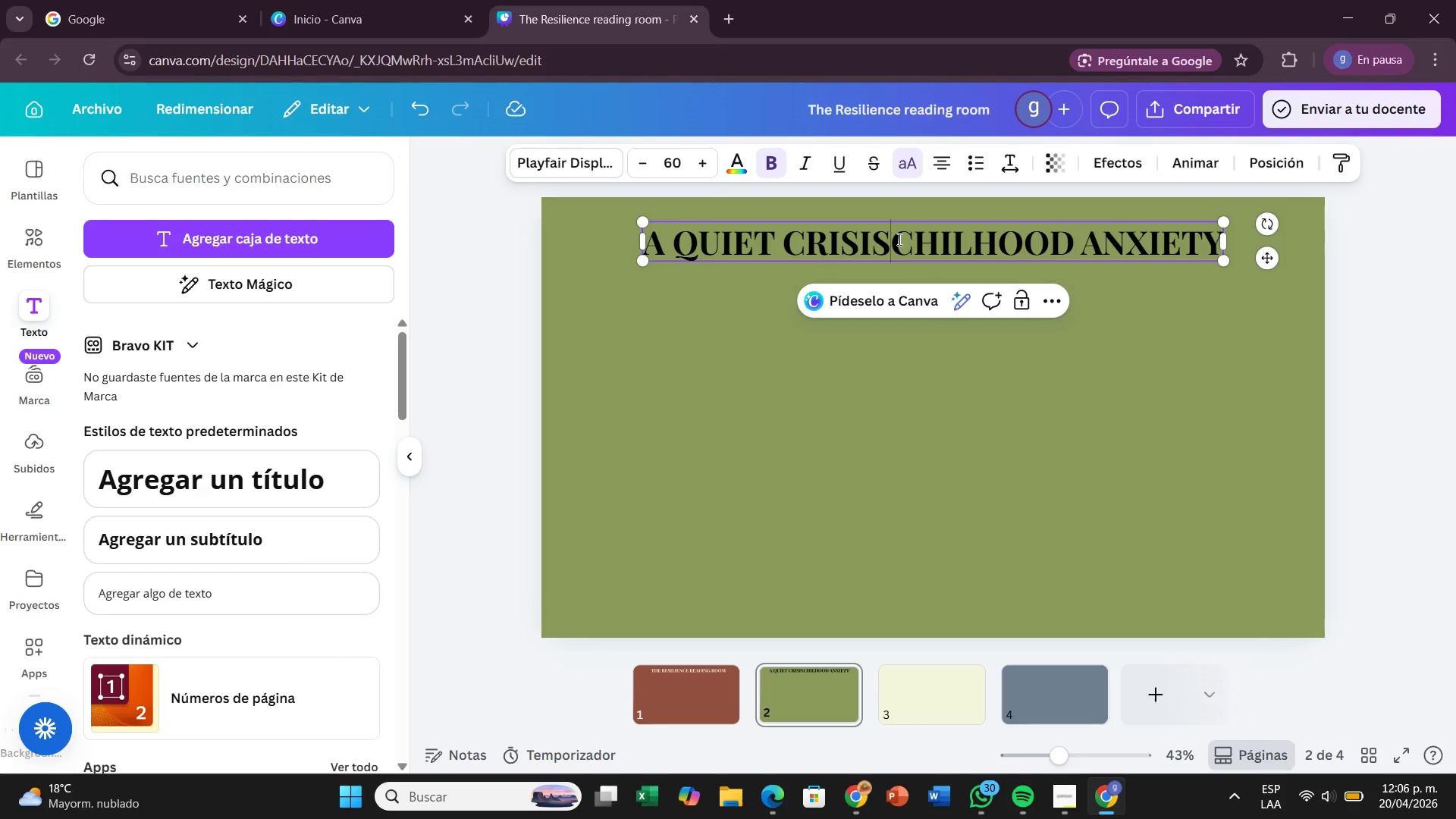 
key(Shift+ShiftRight)
 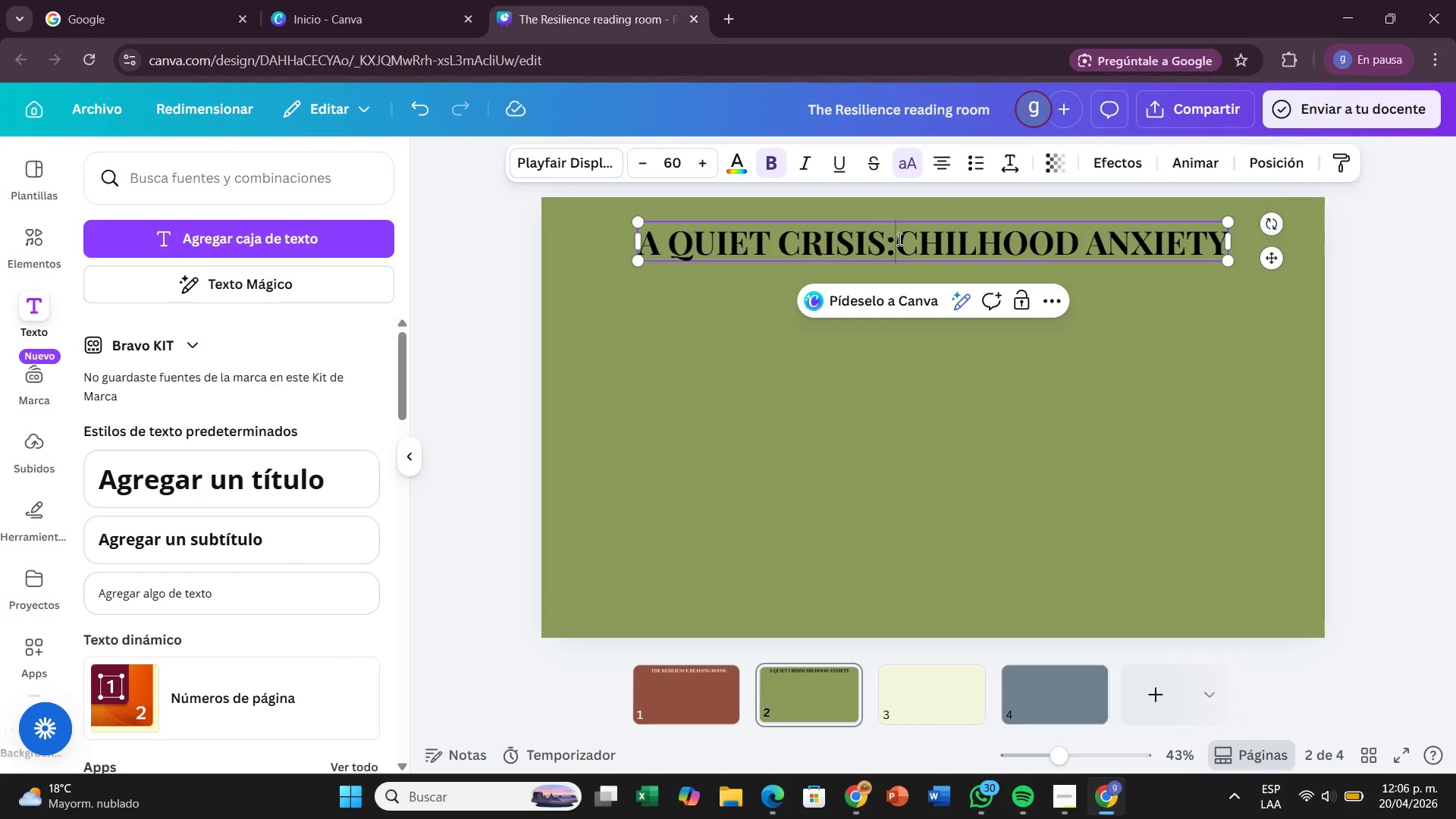 
key(Shift+Period)
 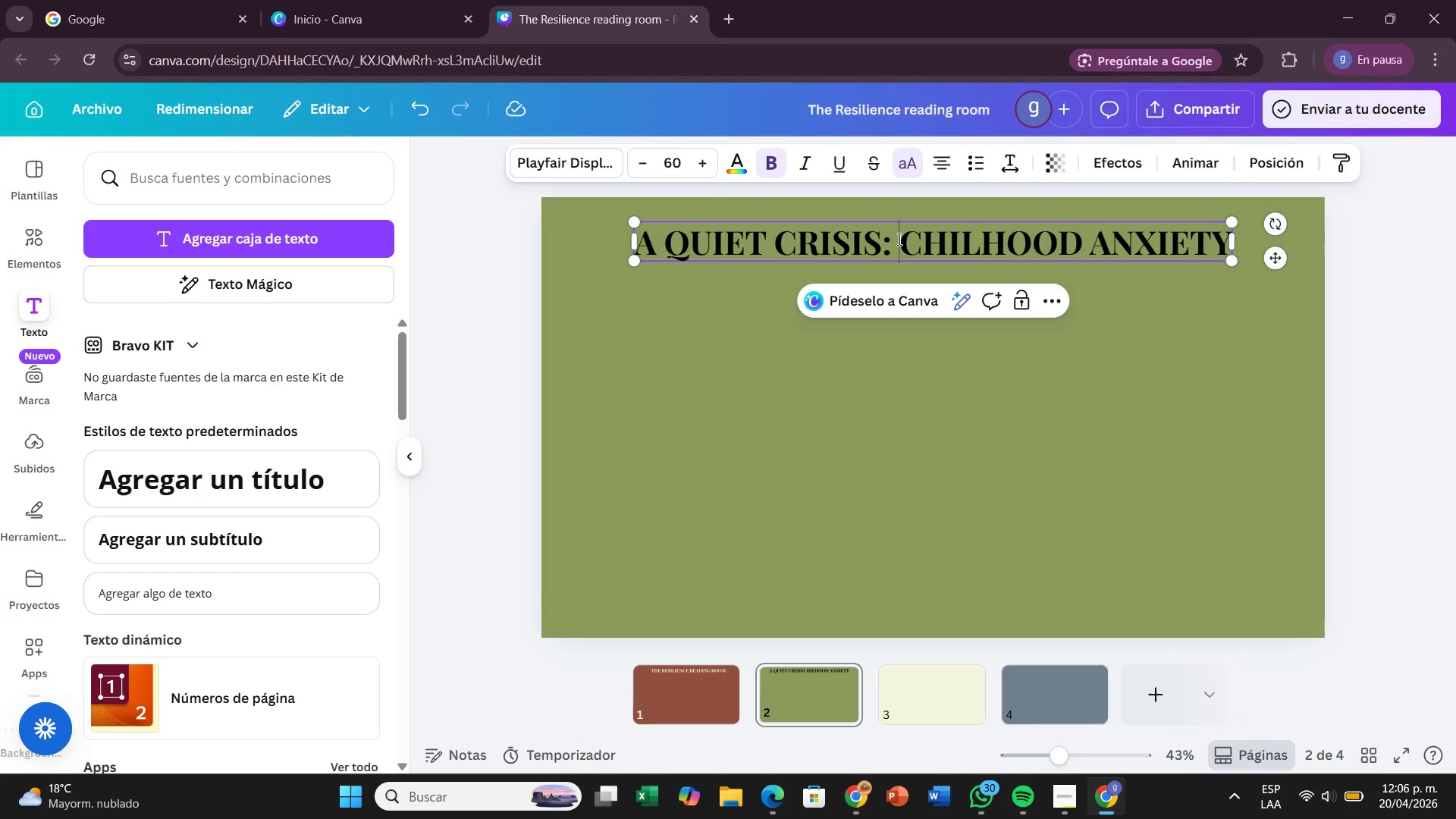 
key(Space)
 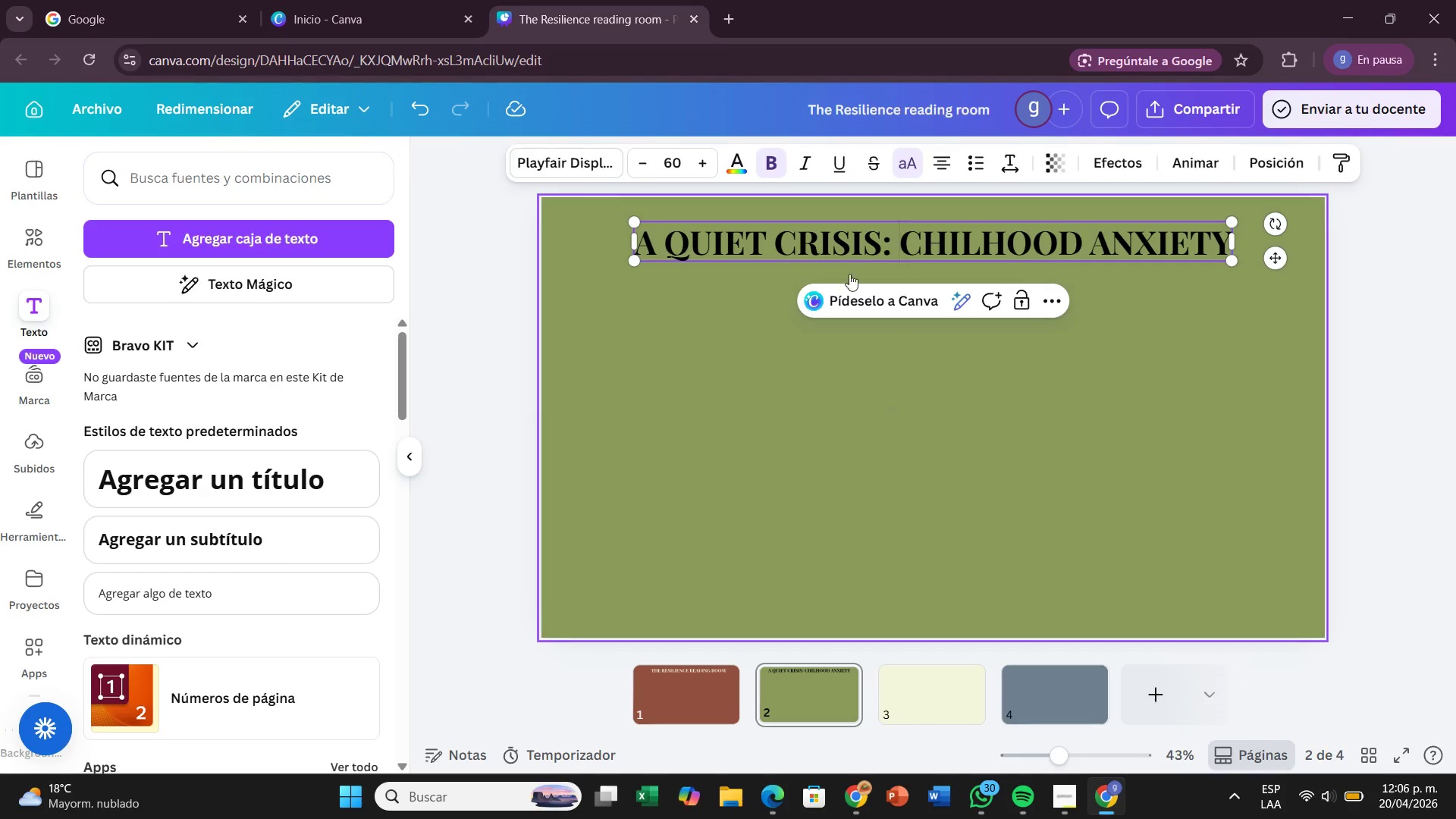 
left_click([805, 250])
 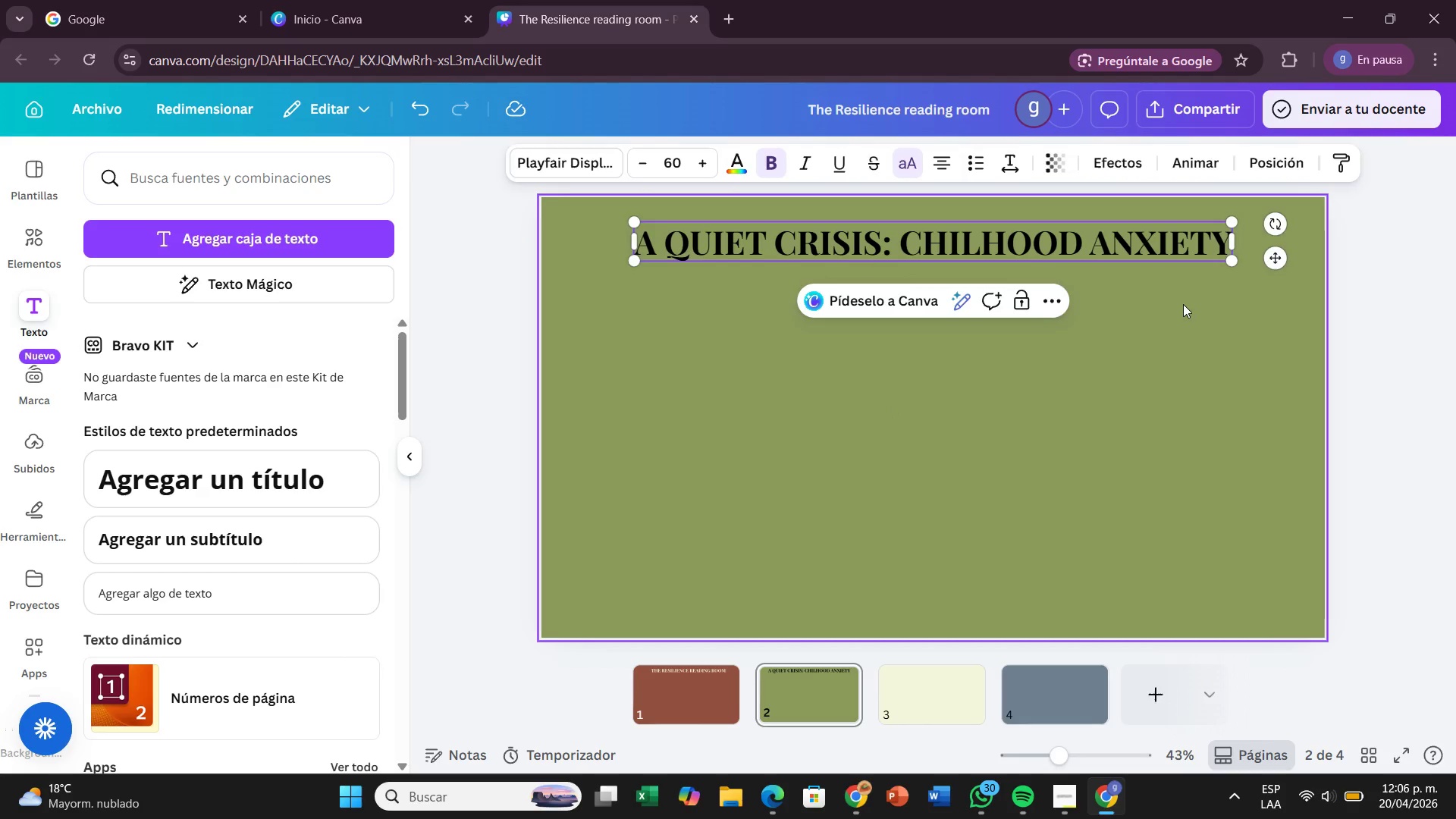 
double_click([1127, 252])
 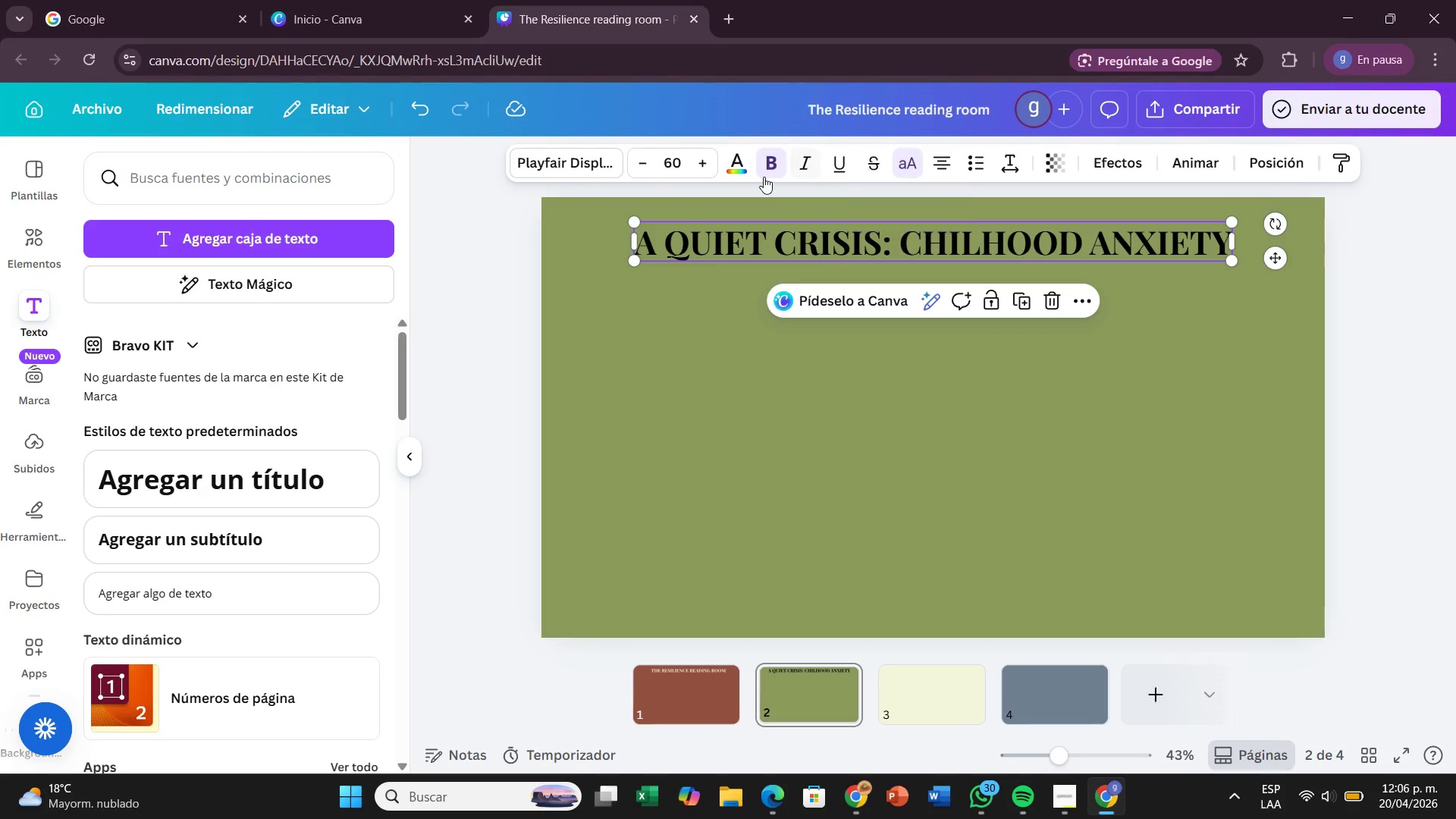 
left_click([723, 163])
 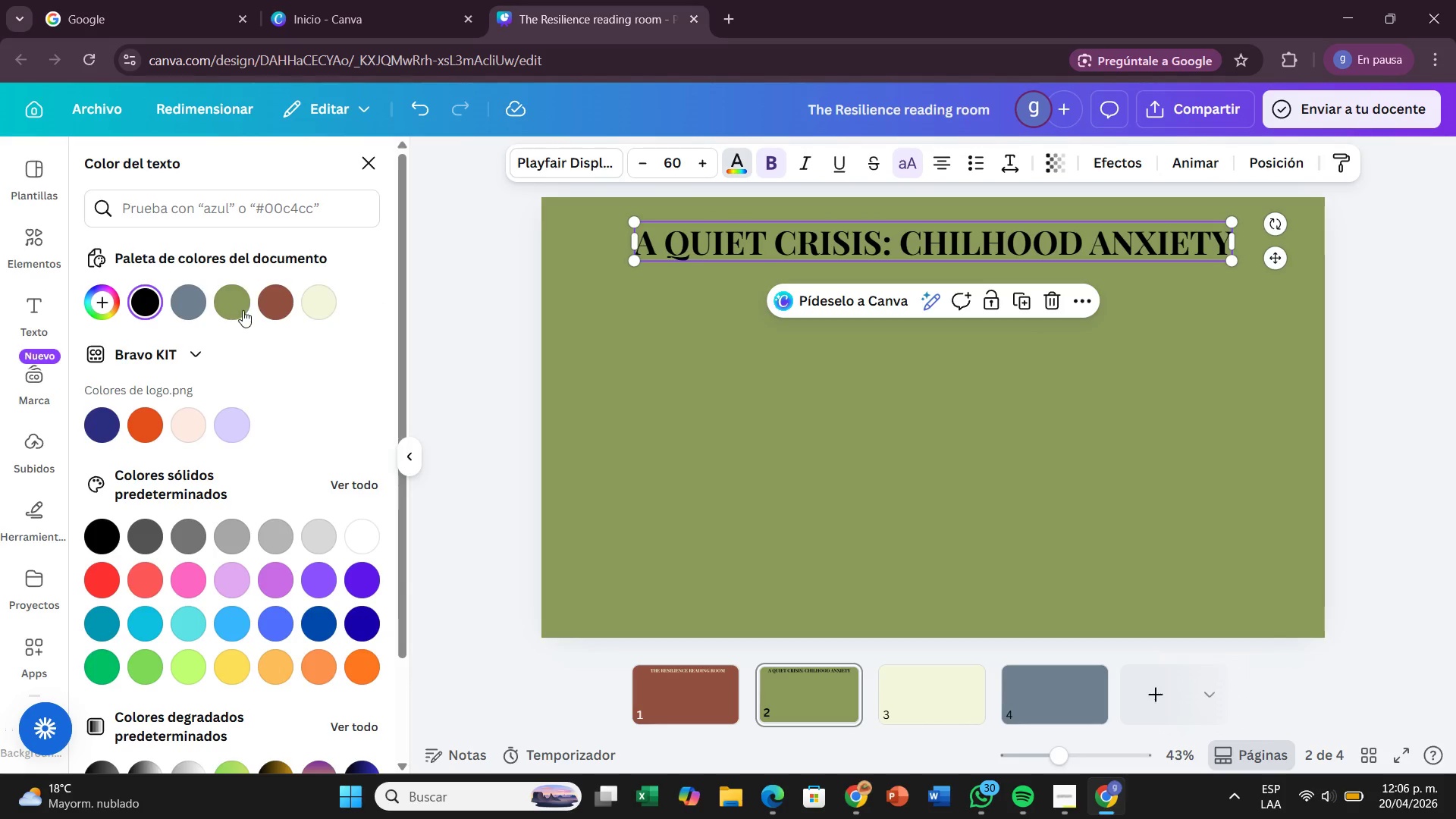 
left_click([311, 300])
 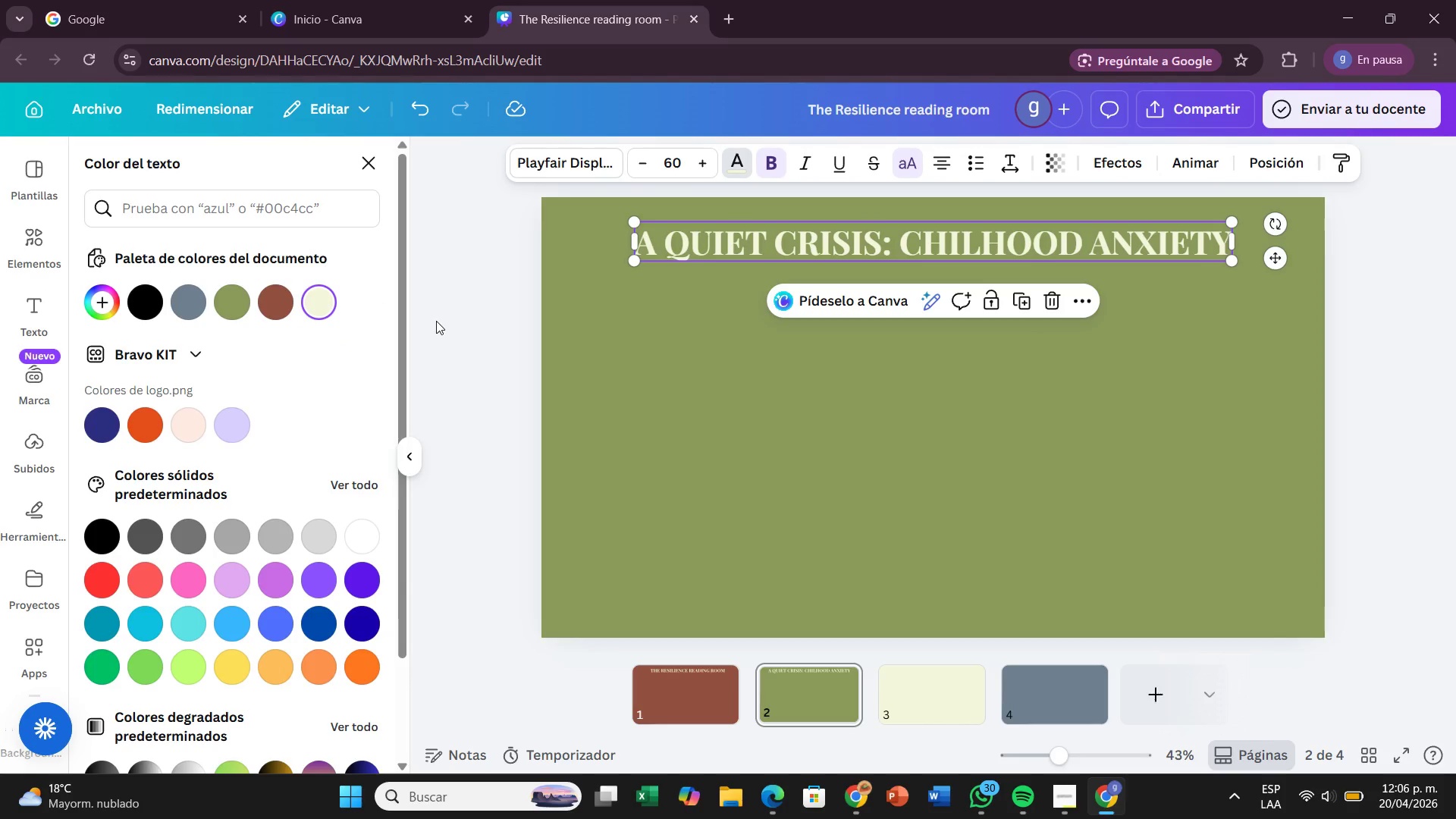 
wait(9.09)
 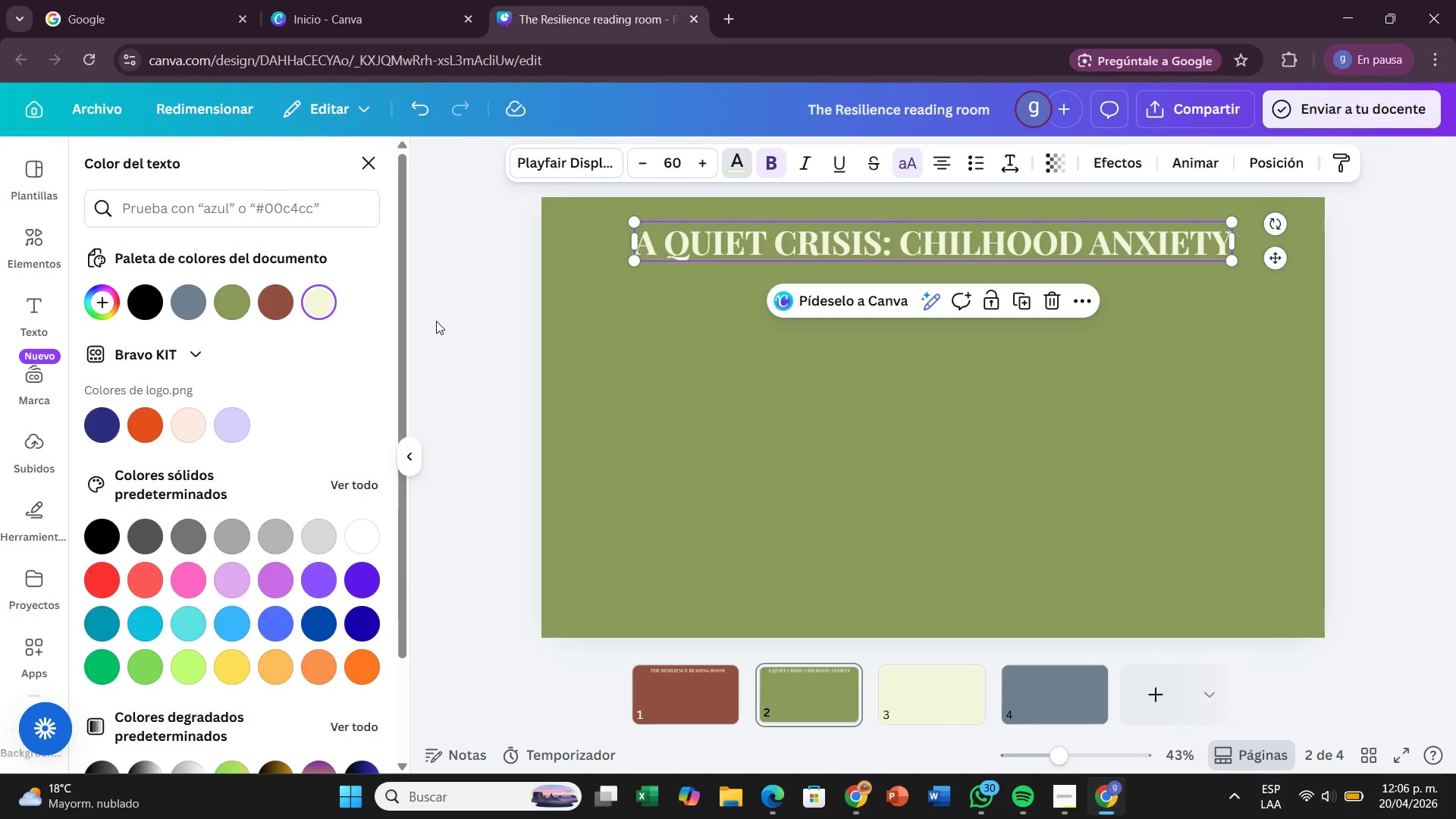 
left_click([716, 685])
 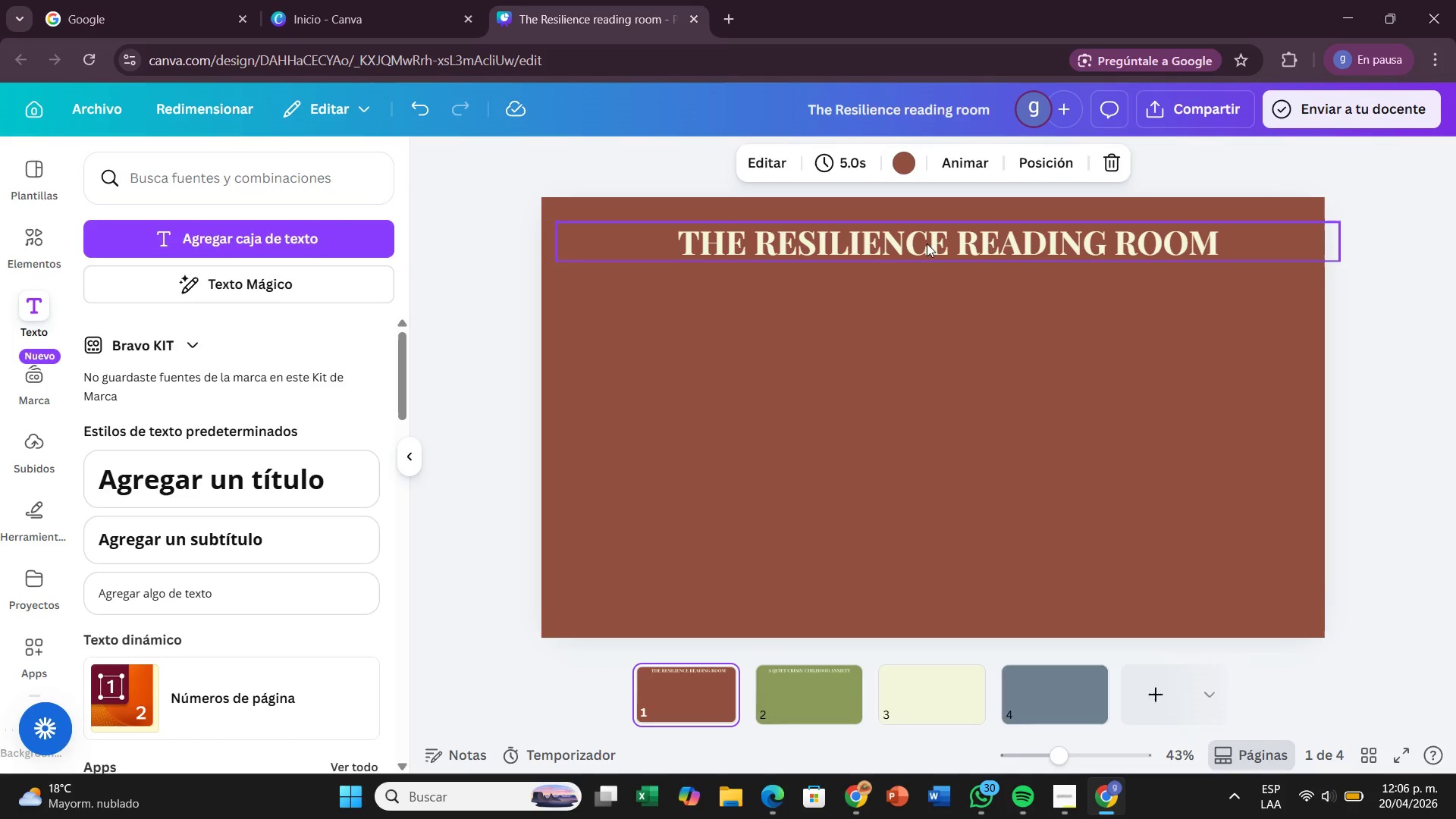 
left_click_drag(start_coordinate=[928, 241], to_coordinate=[910, 323])
 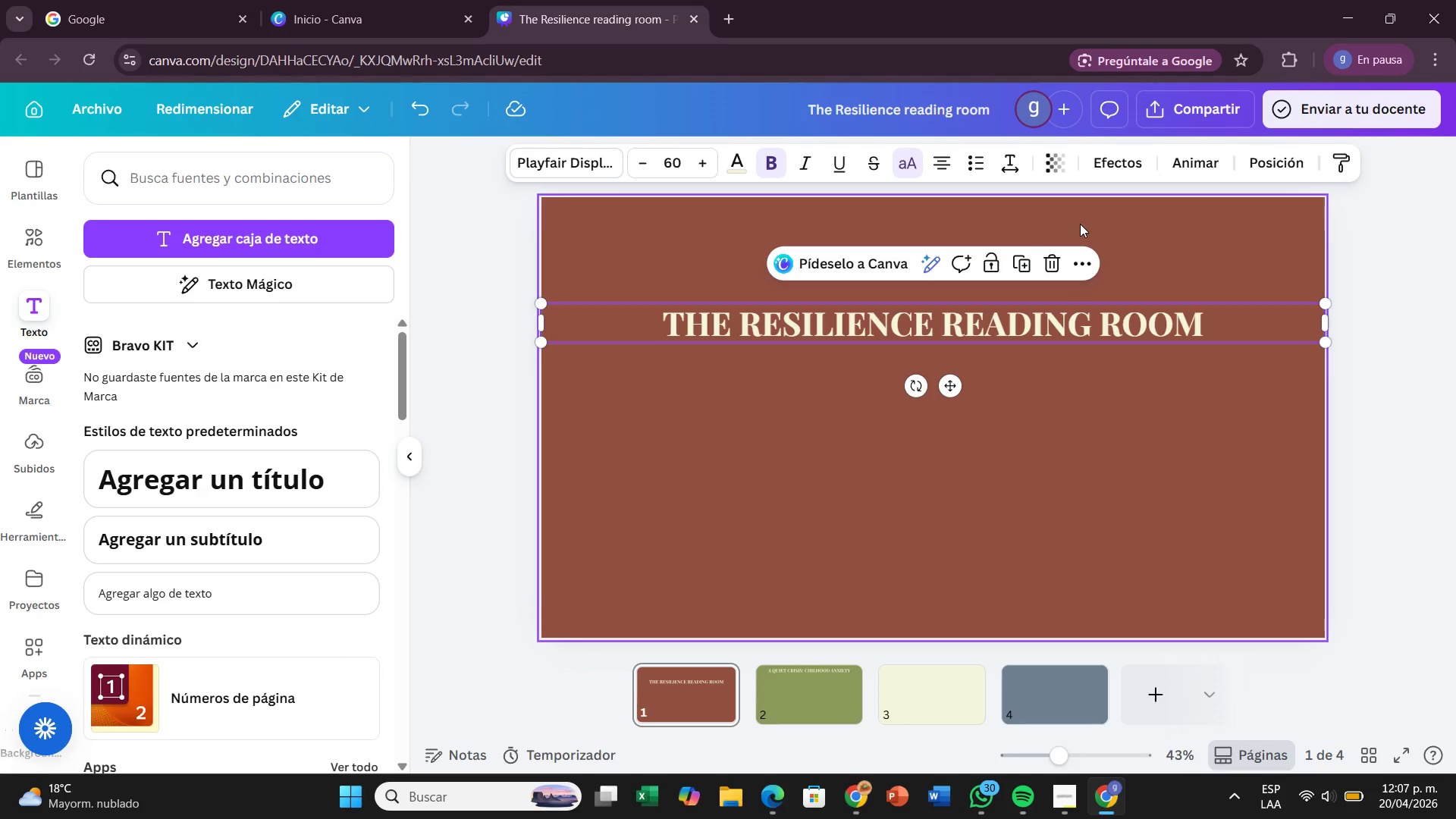 
wait(19.94)
 